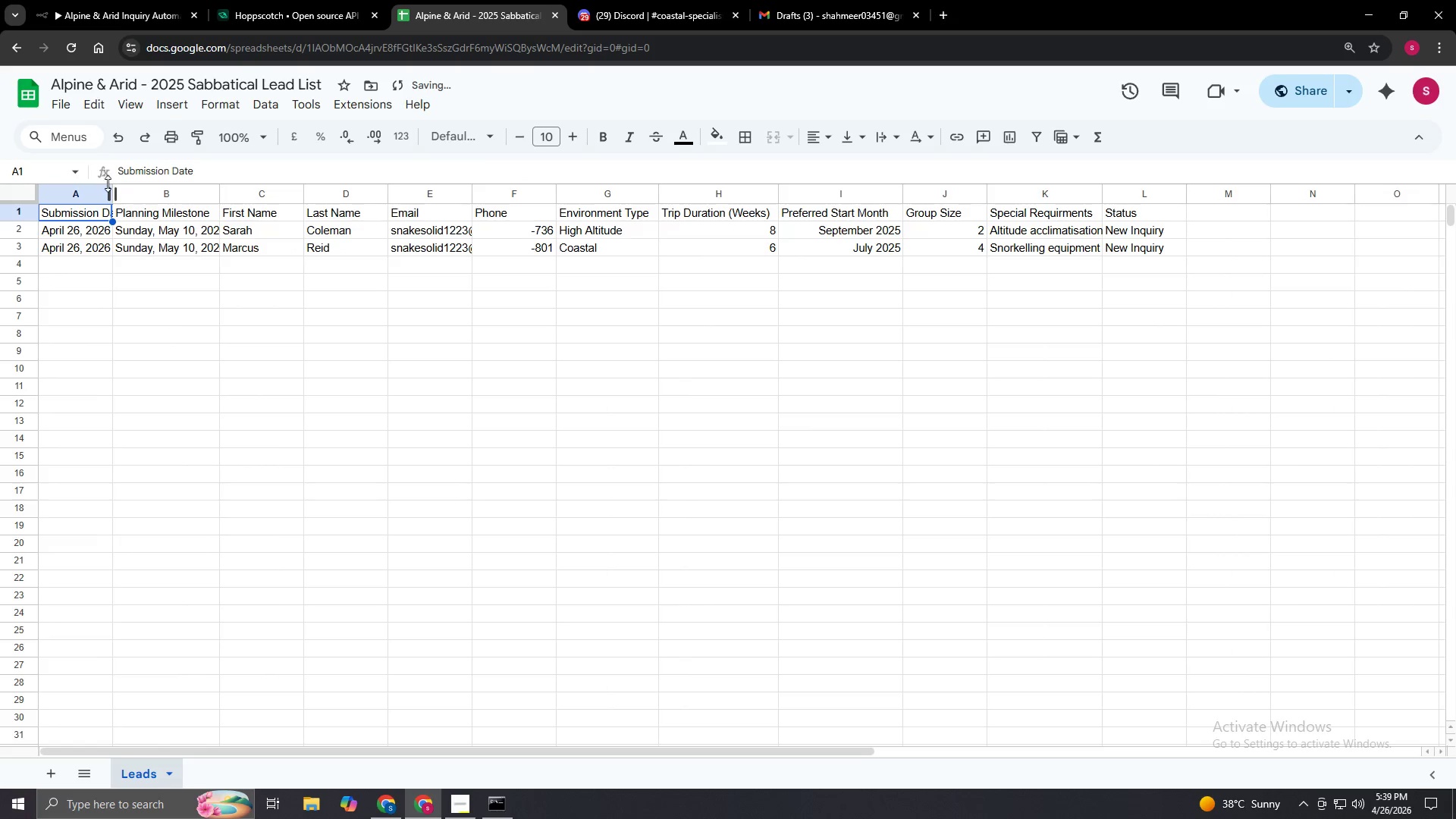 
left_click_drag(start_coordinate=[111, 190], to_coordinate=[124, 188])
 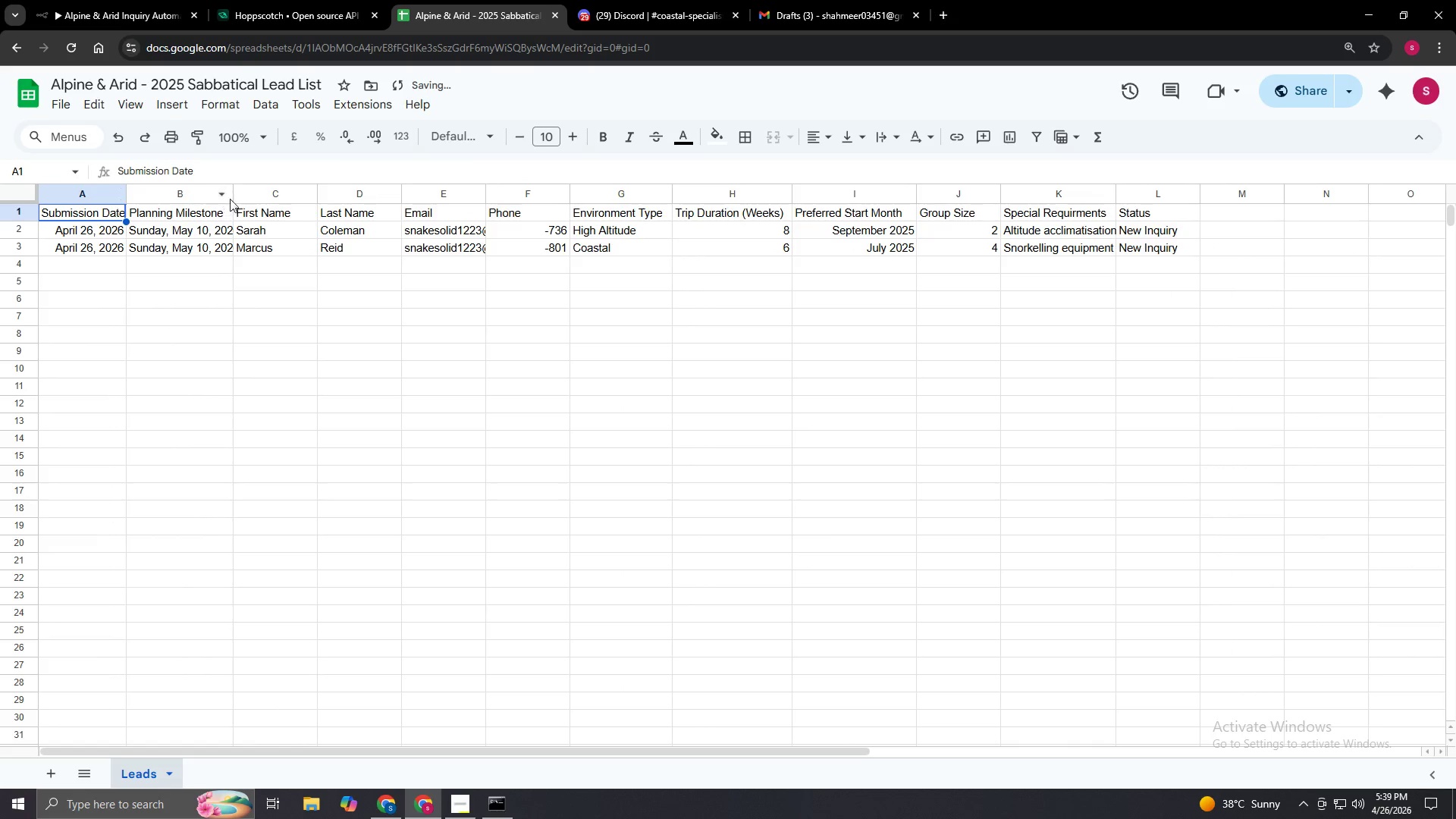 
left_click_drag(start_coordinate=[231, 196], to_coordinate=[255, 194])
 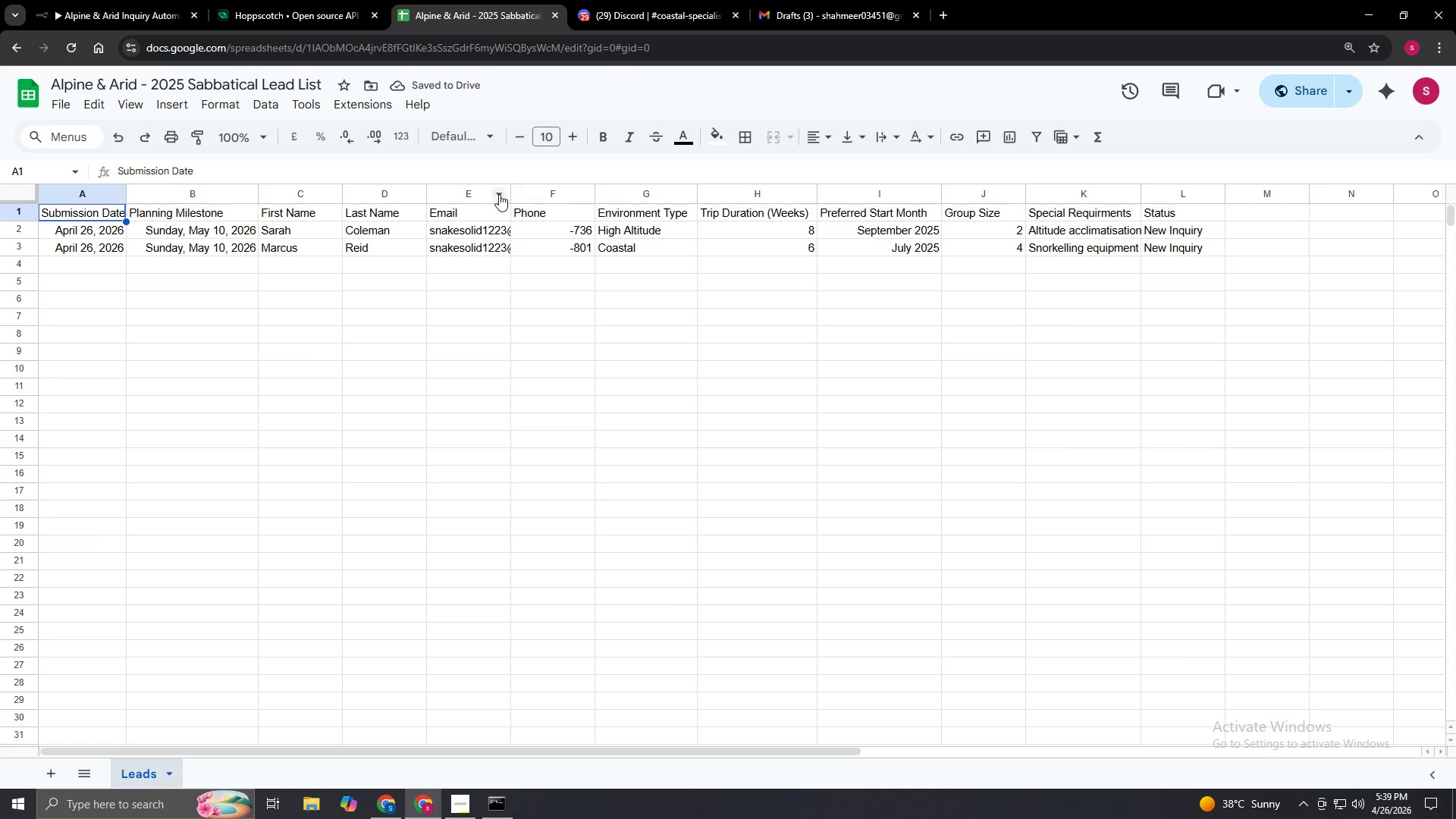 
left_click_drag(start_coordinate=[510, 190], to_coordinate=[538, 187])
 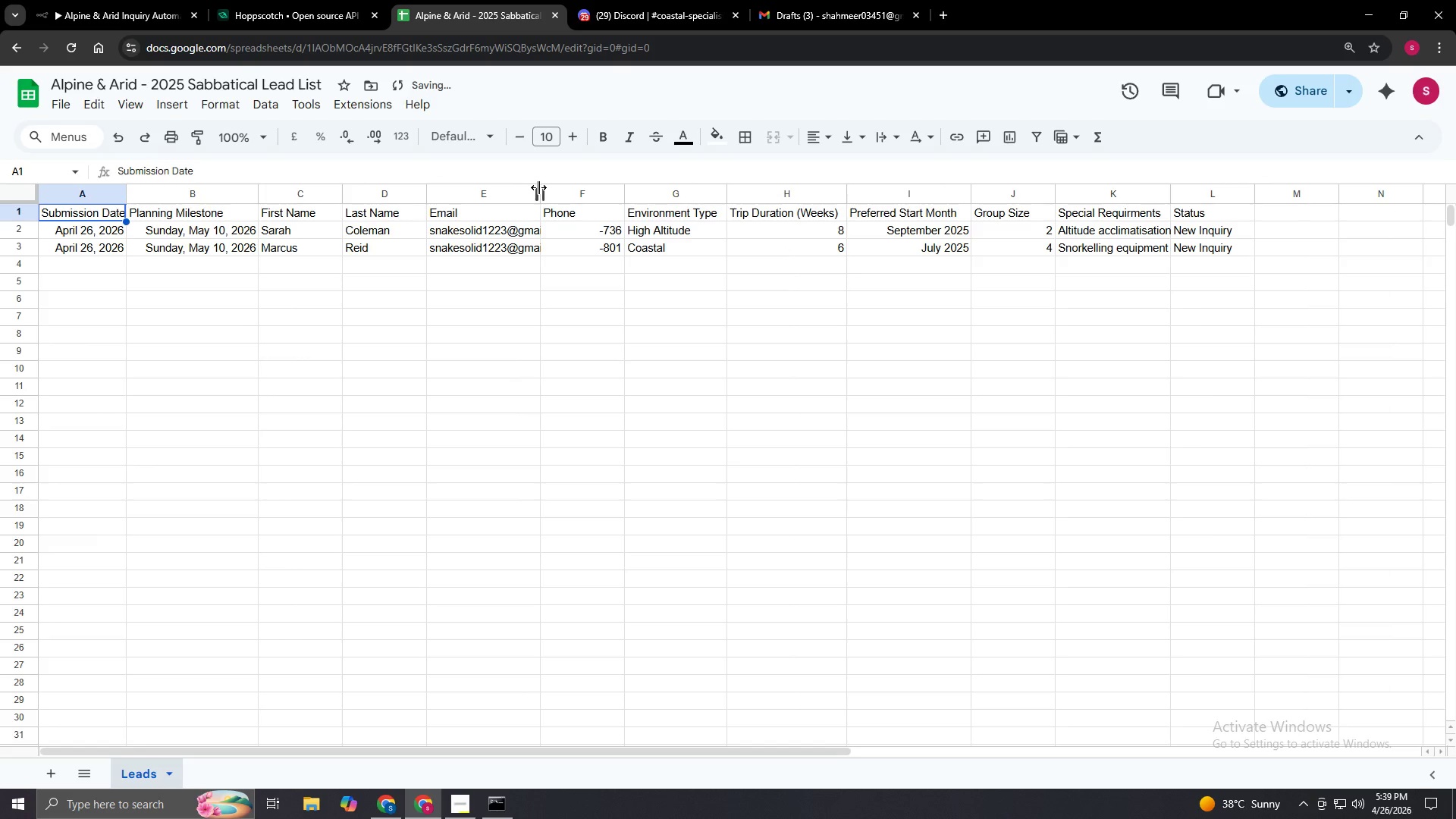 
left_click_drag(start_coordinate=[538, 187], to_coordinate=[551, 185])
 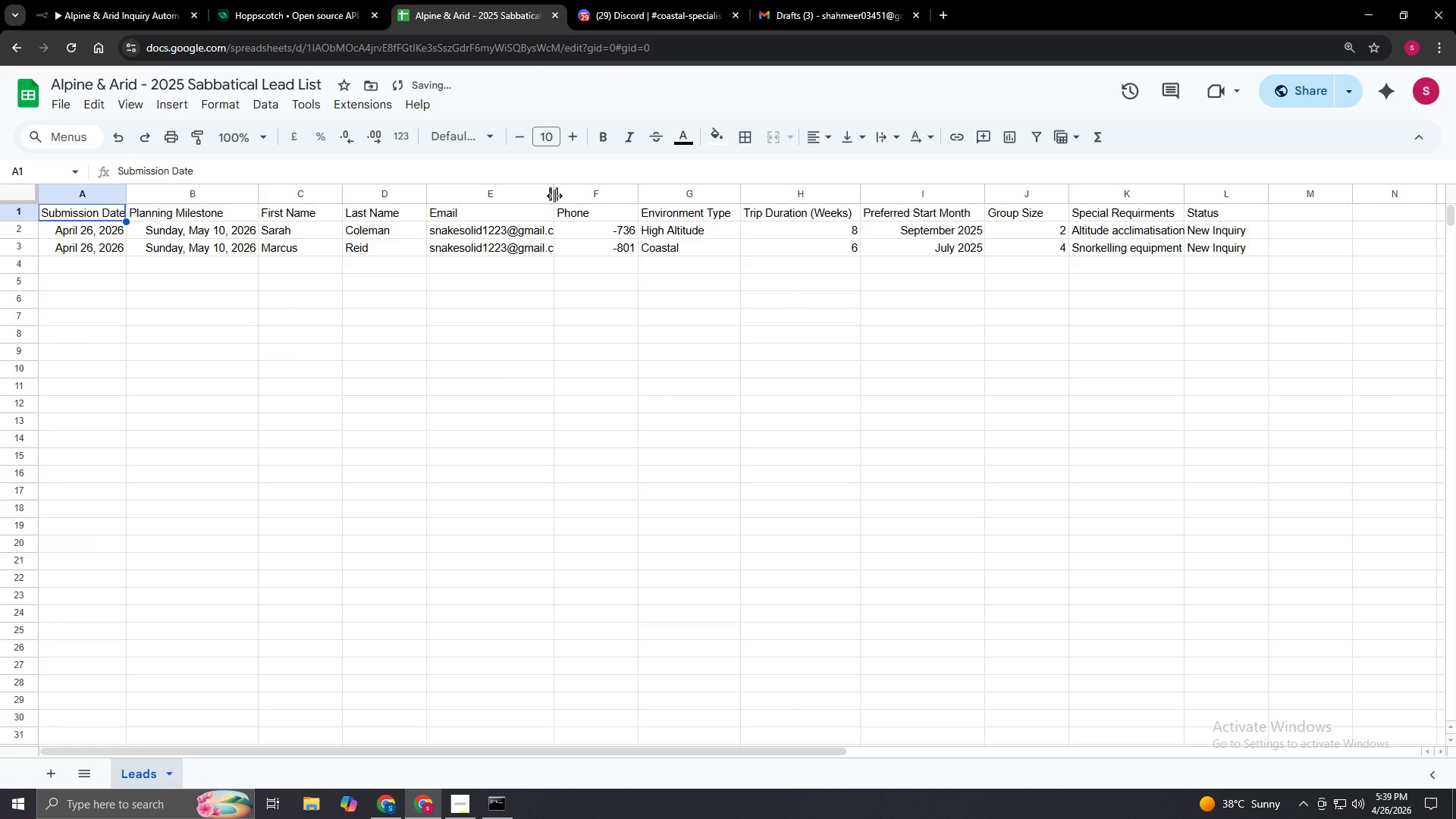 
left_click_drag(start_coordinate=[554, 194], to_coordinate=[580, 194])
 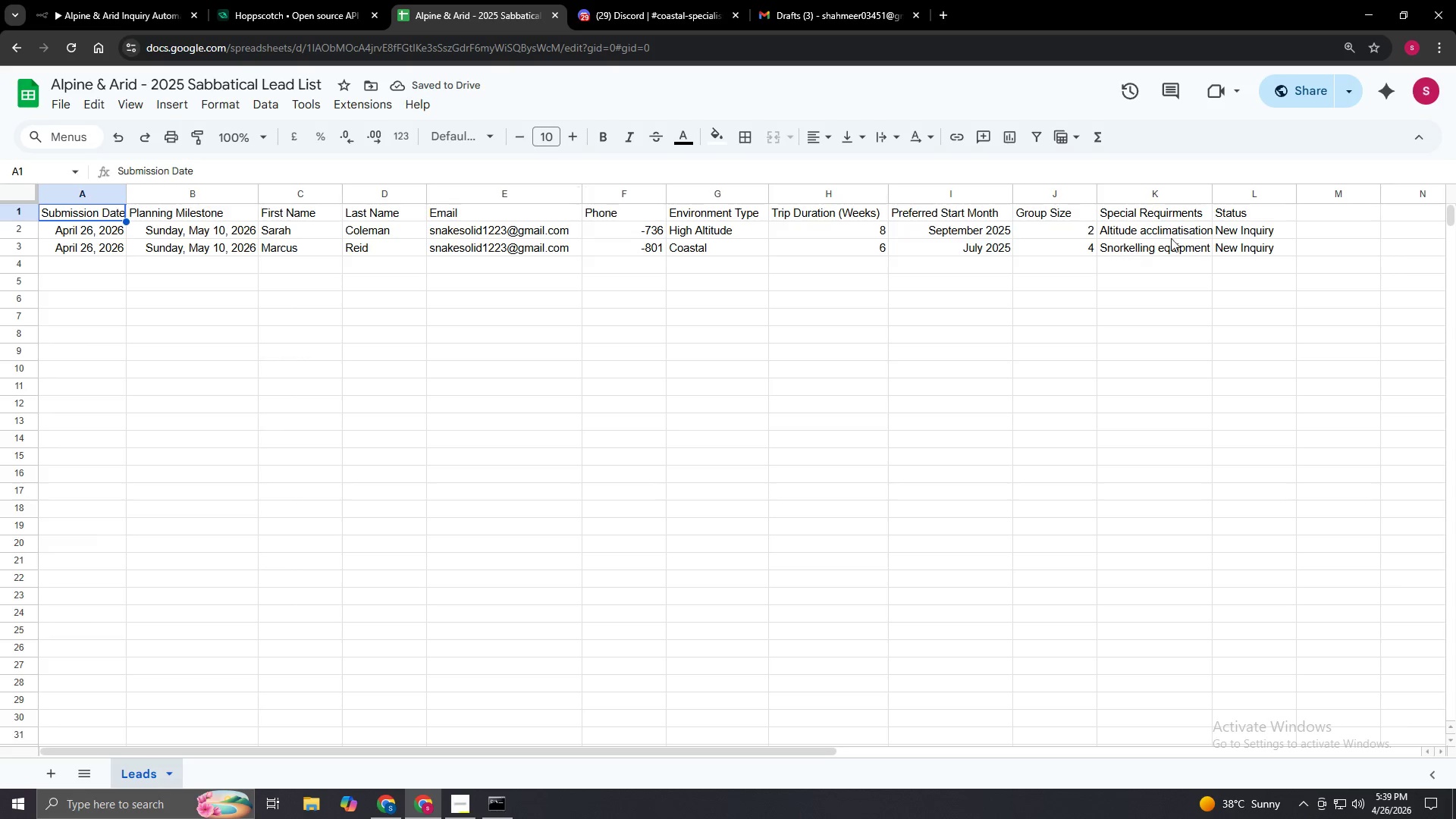 
wait(5.05)
 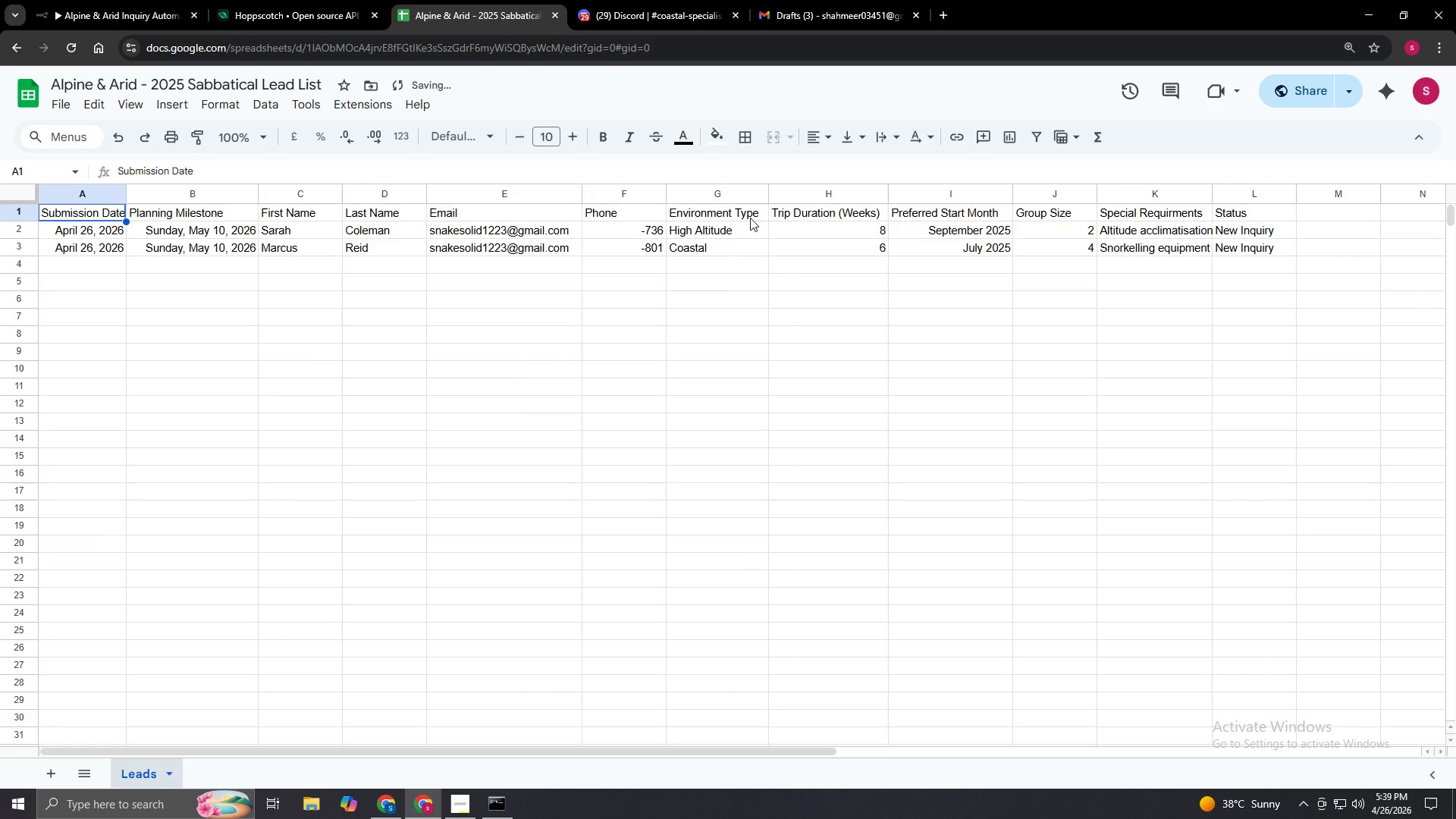 
left_click_drag(start_coordinate=[1213, 197], to_coordinate=[1261, 196])
 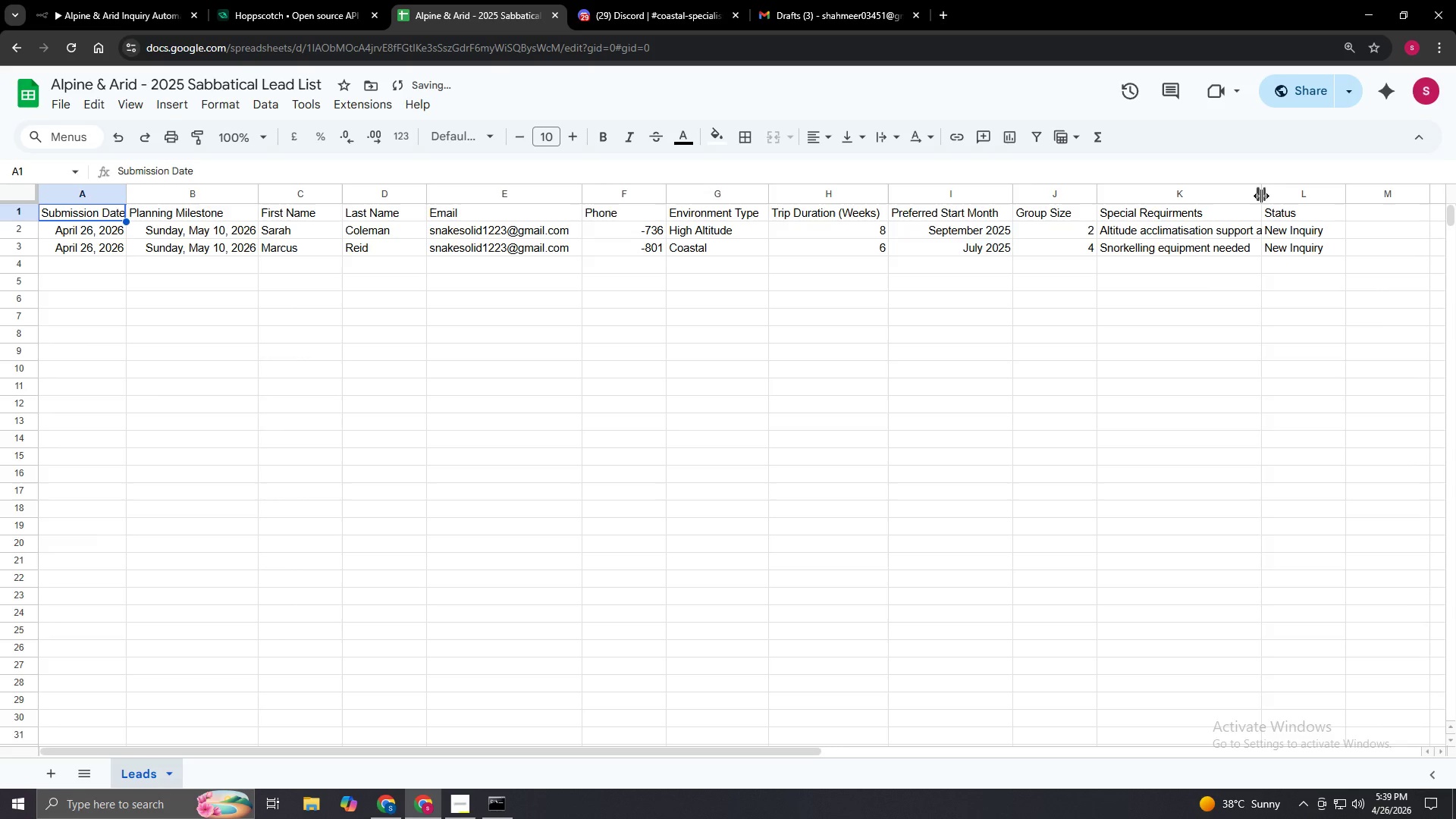 
left_click_drag(start_coordinate=[1261, 196], to_coordinate=[1304, 195])
 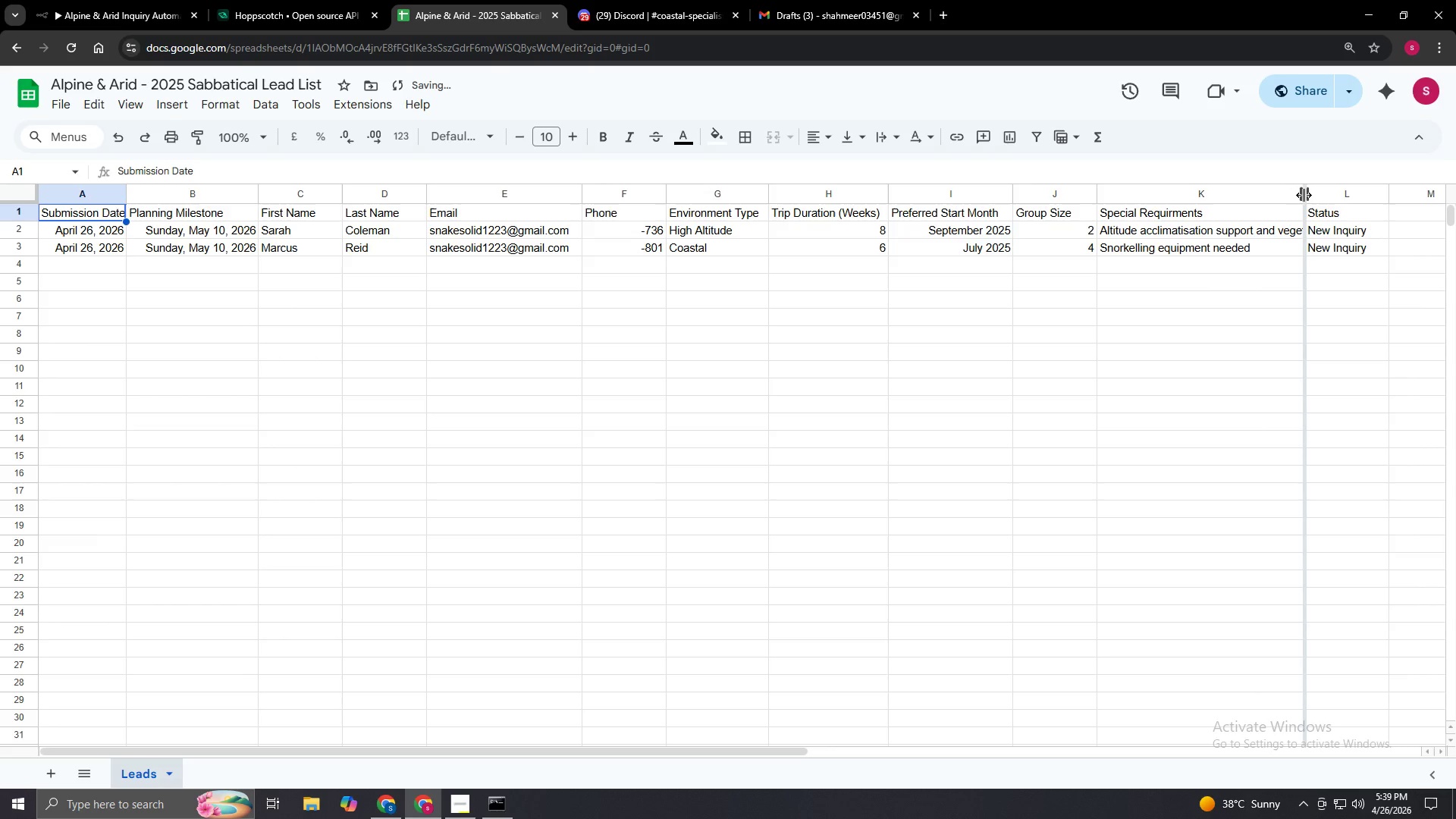 
left_click_drag(start_coordinate=[1304, 195], to_coordinate=[1330, 193])
 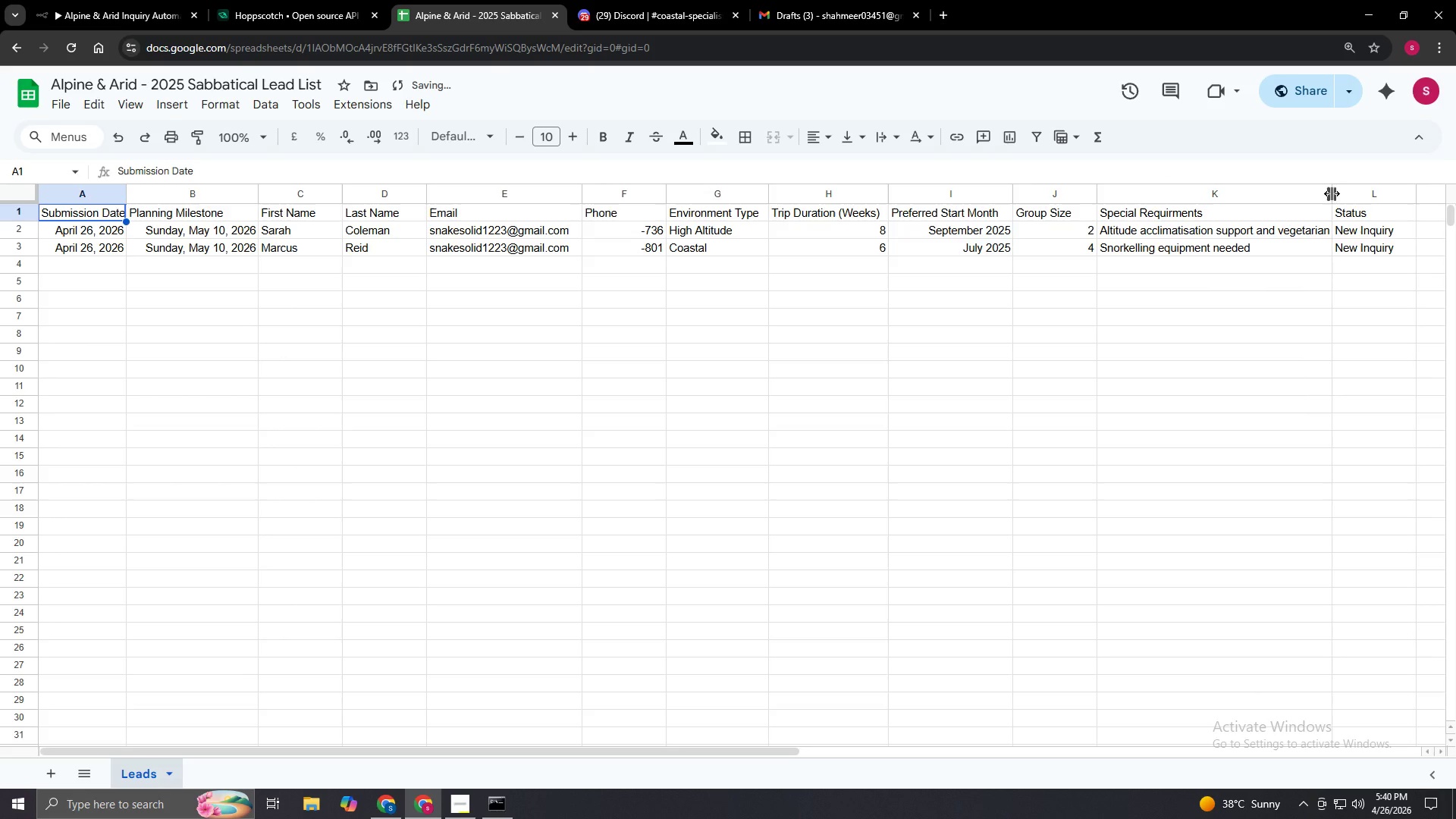 
left_click_drag(start_coordinate=[1332, 193], to_coordinate=[1363, 182])
 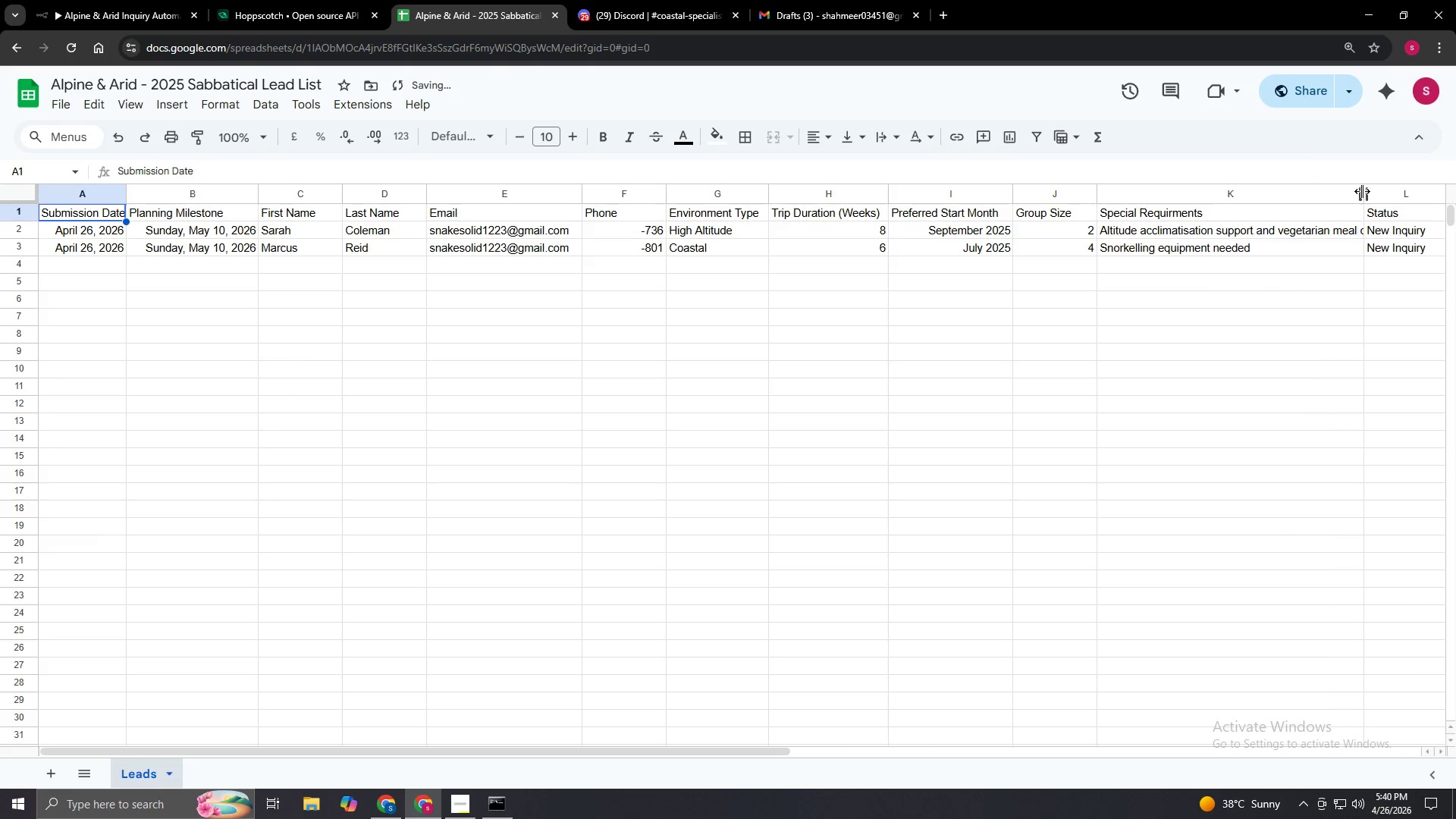 
left_click_drag(start_coordinate=[1362, 191], to_coordinate=[1263, 185])
 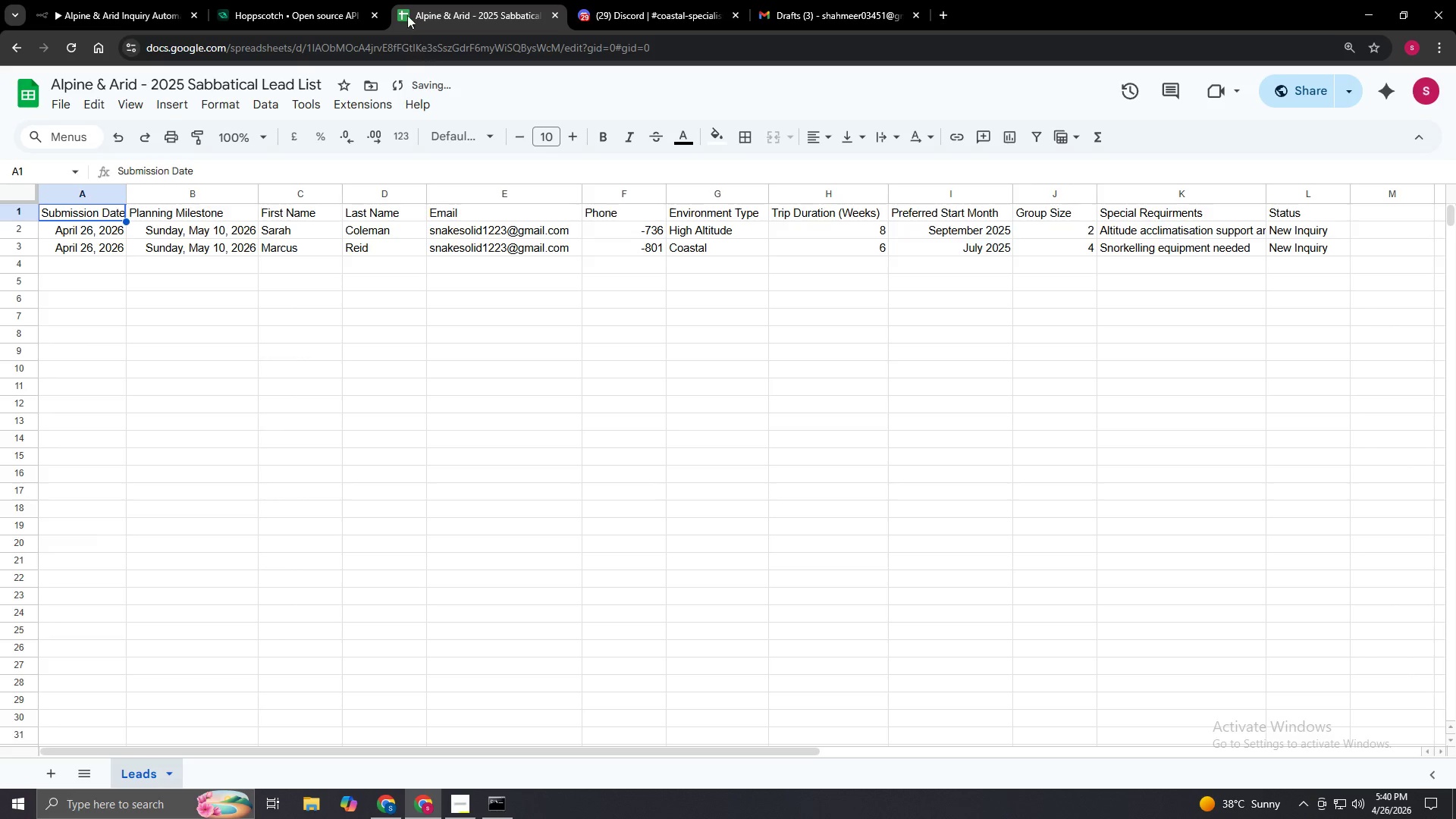 
left_click([297, 4])
 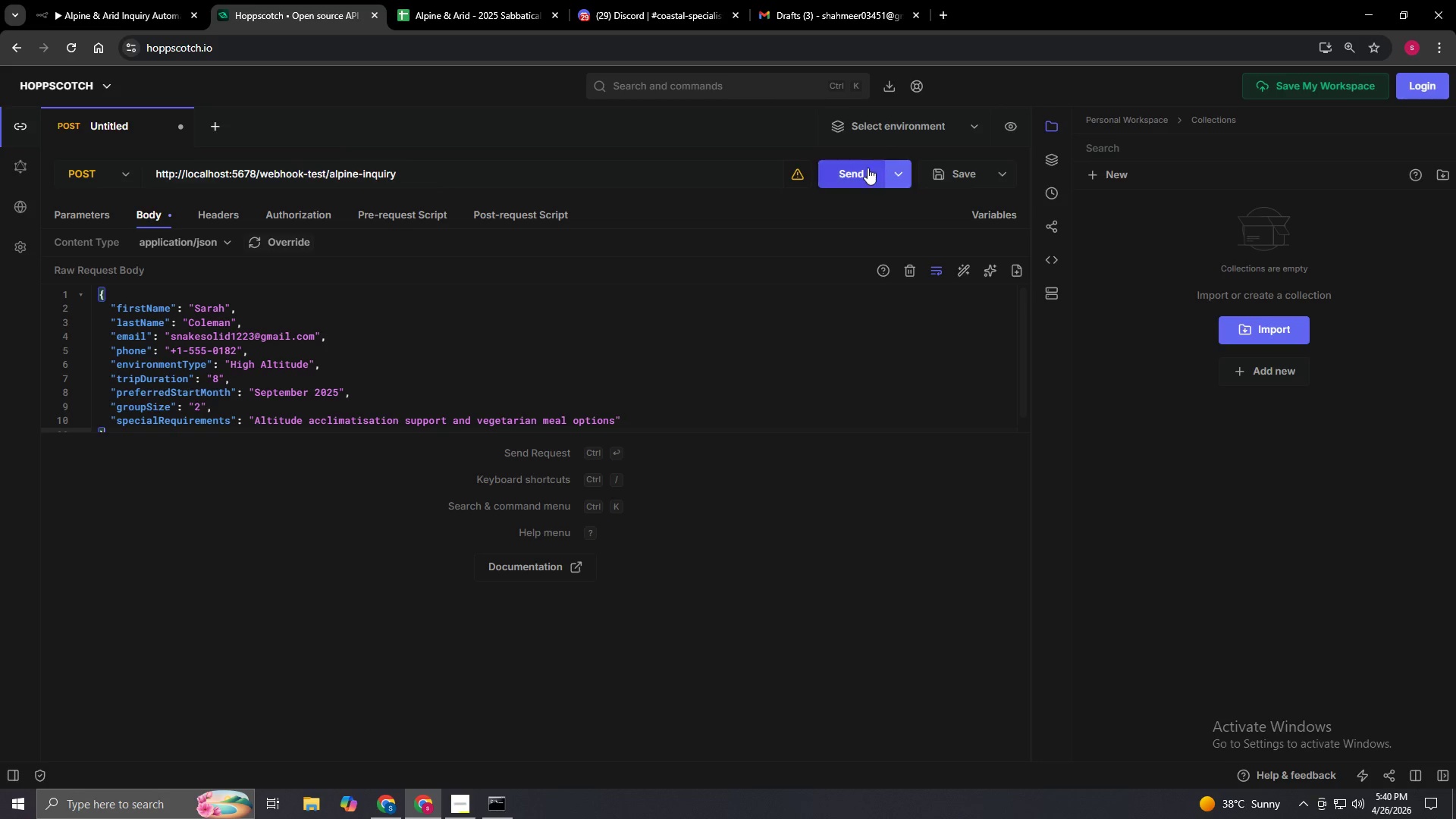 
left_click([860, 169])
 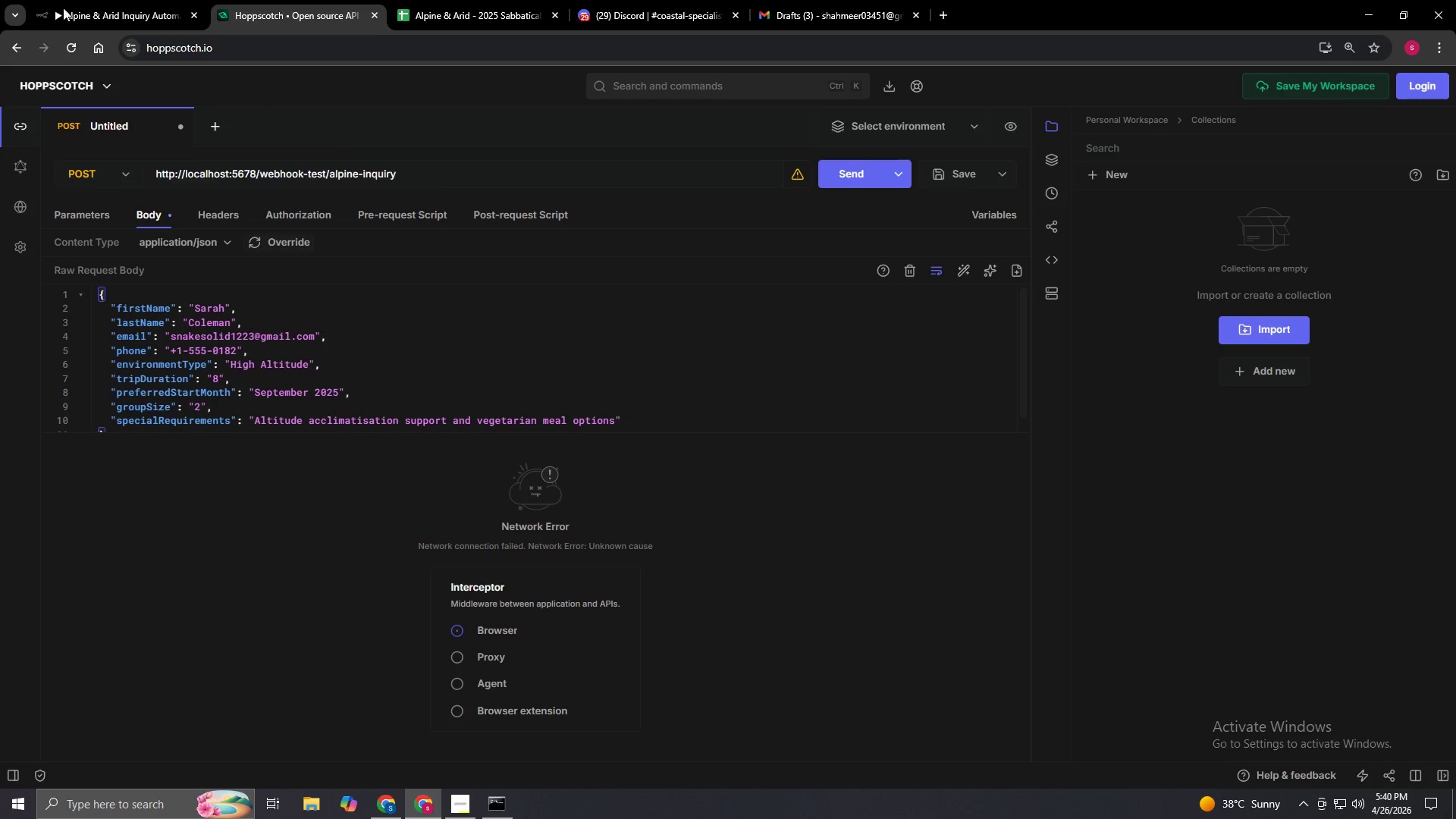 
left_click([81, 0])
 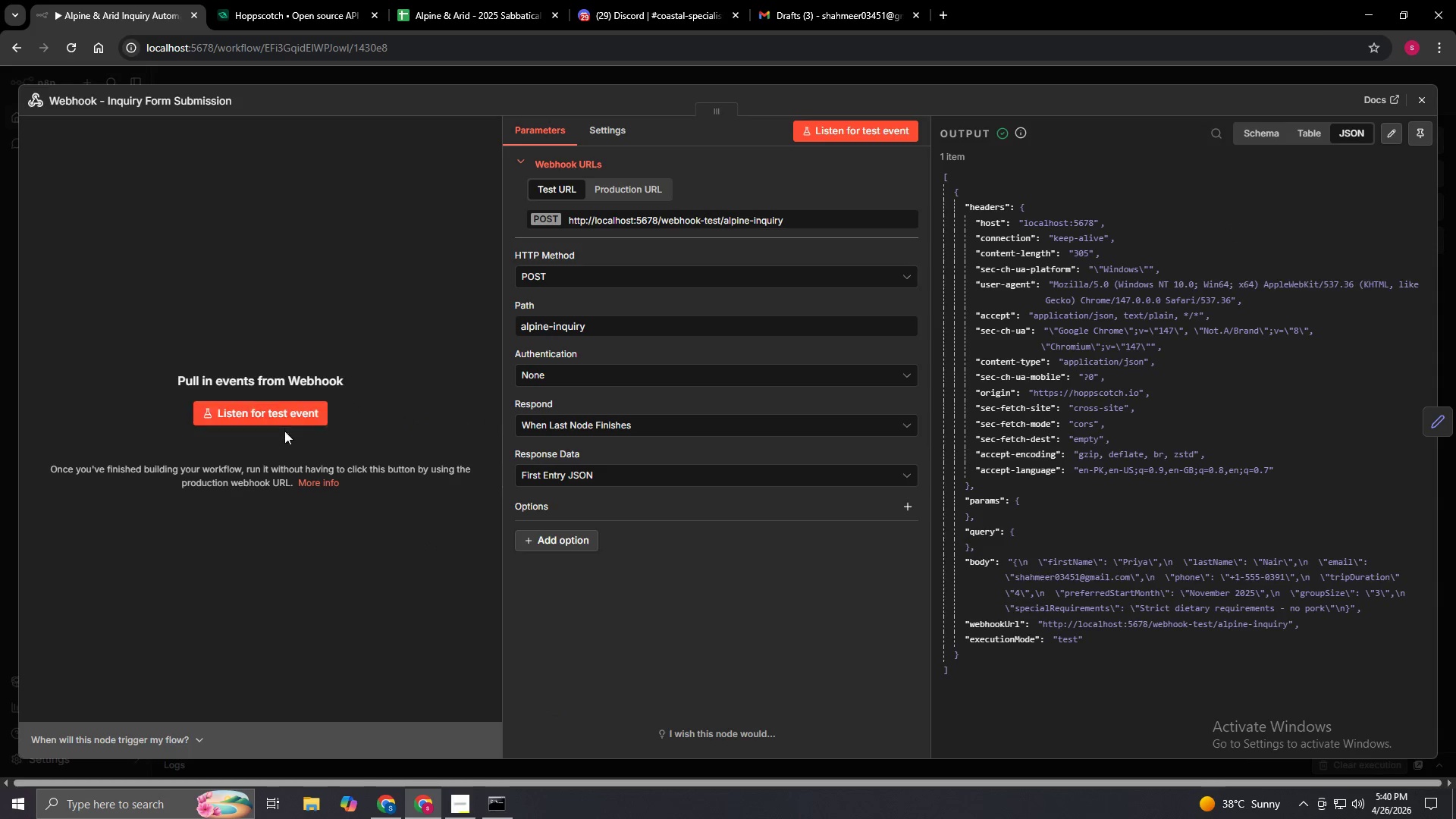 
left_click([278, 408])
 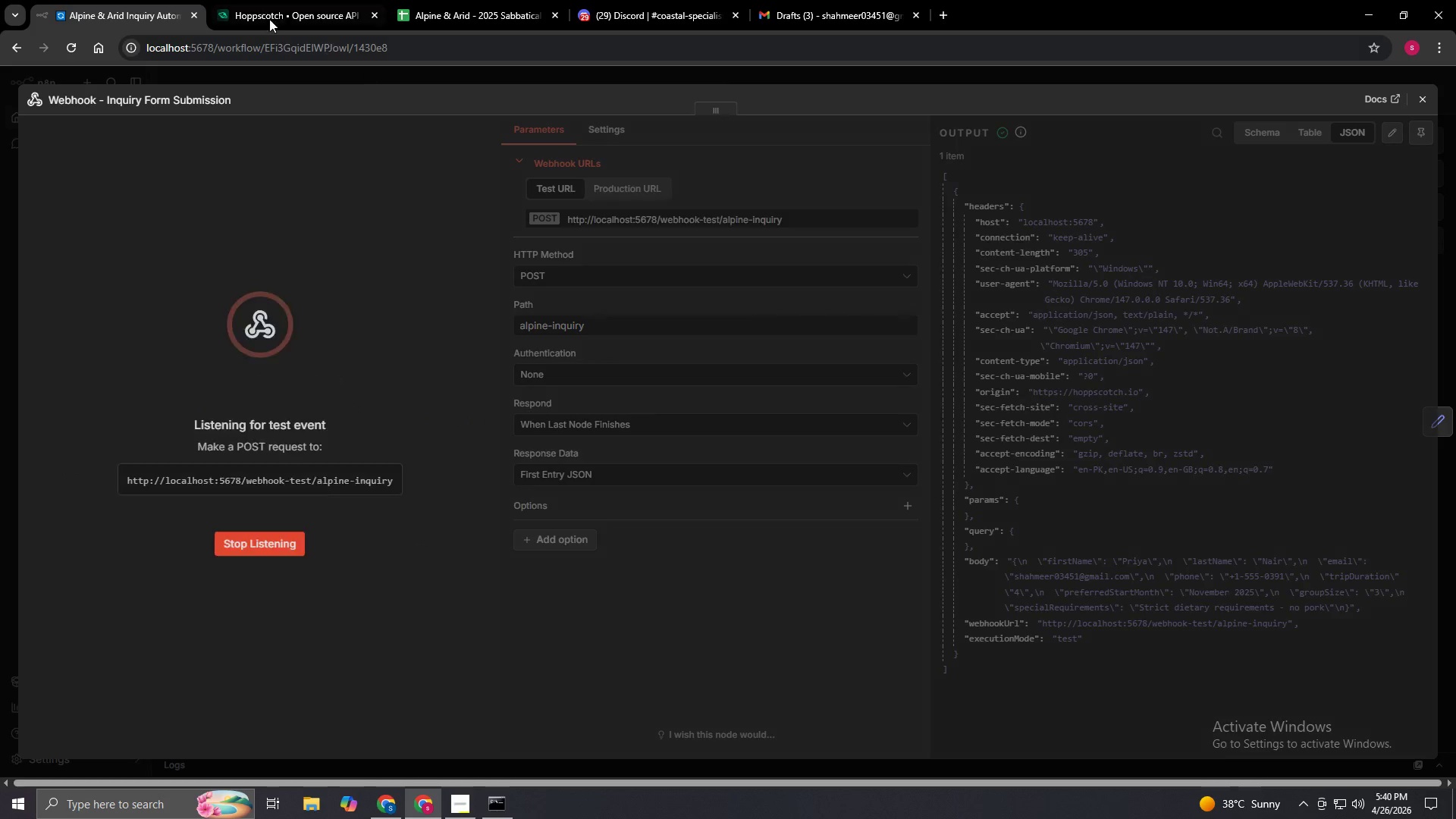 
left_click([289, 1])
 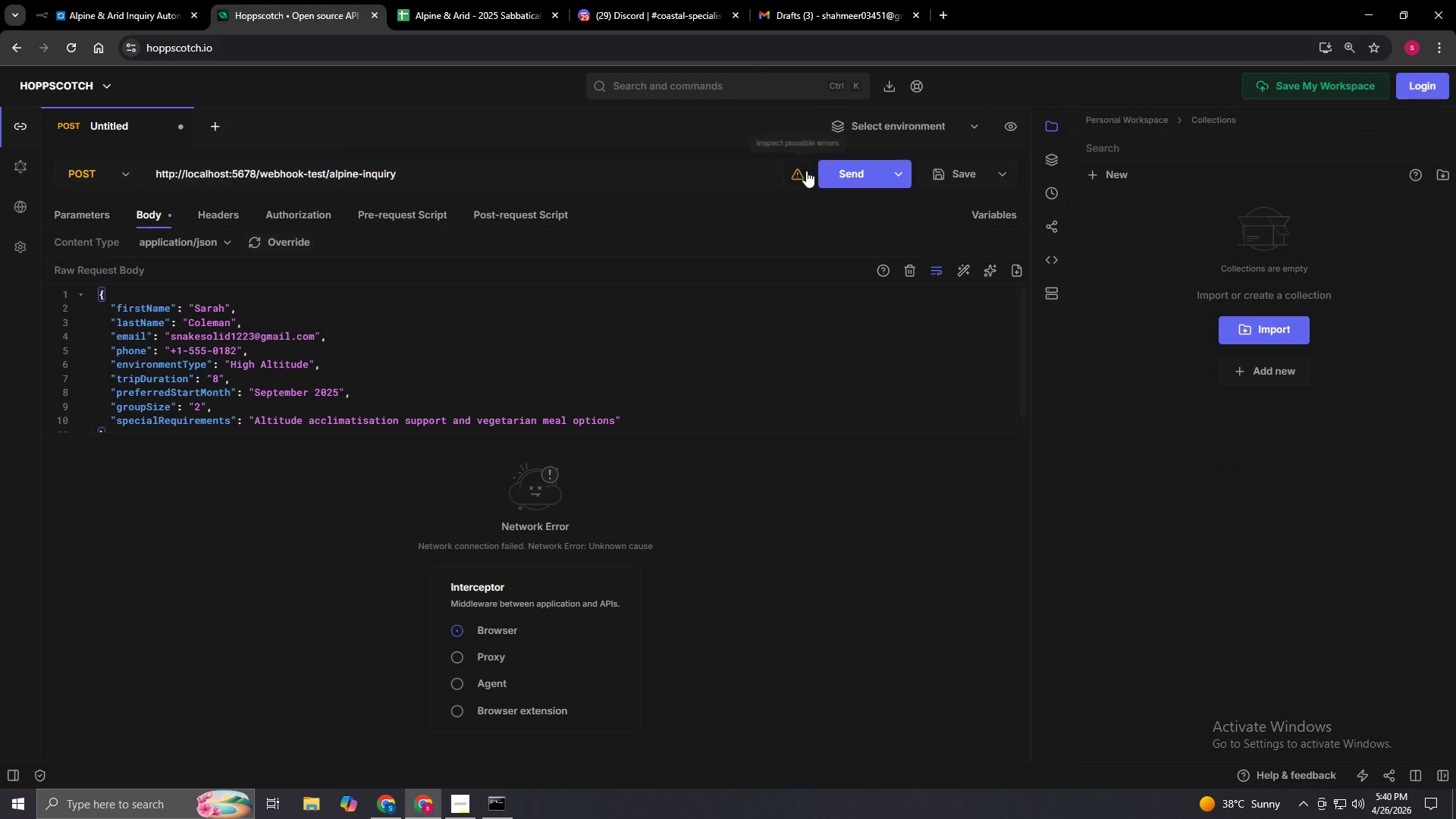 
left_click([846, 163])
 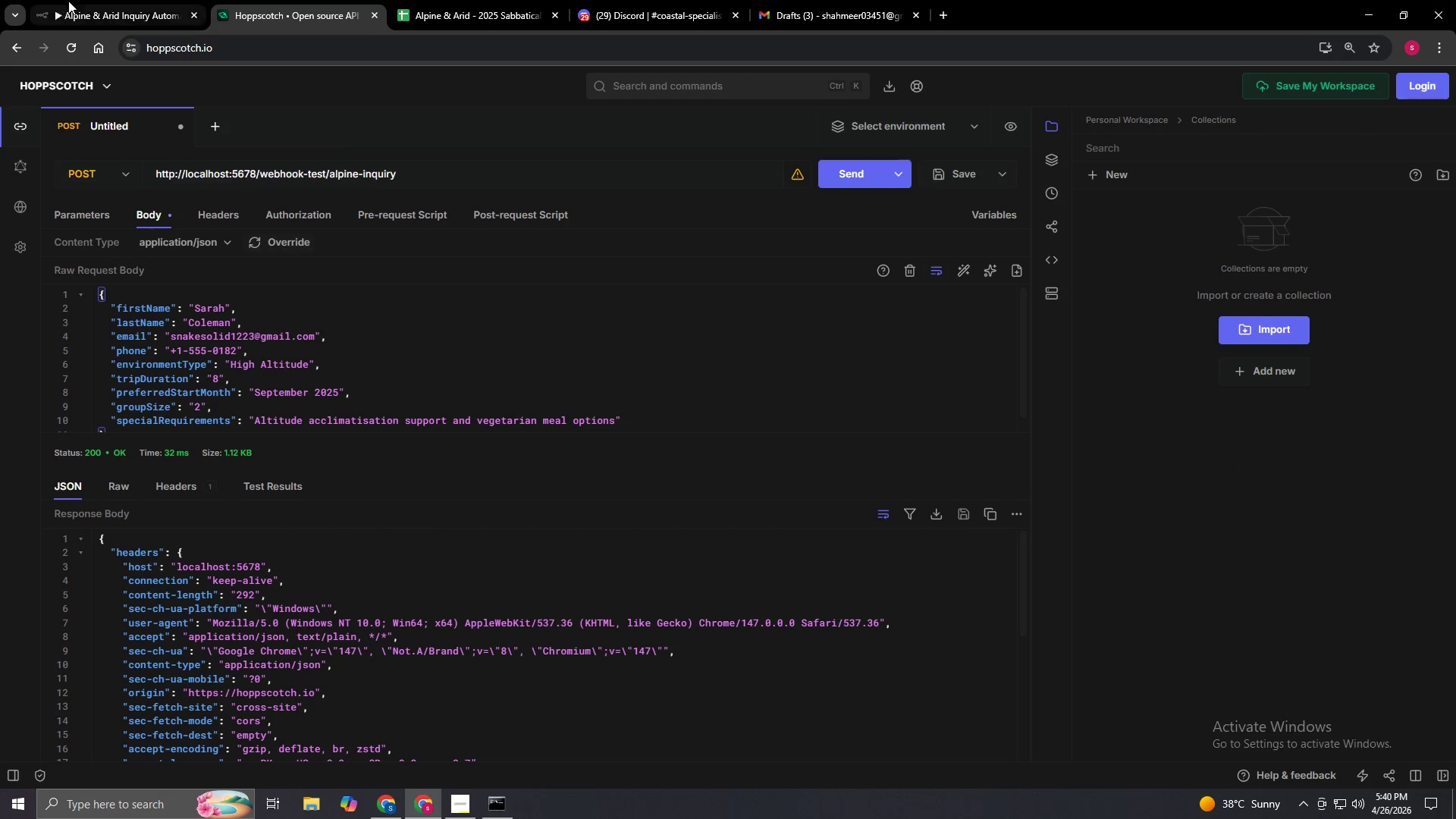 
left_click([78, 0])
 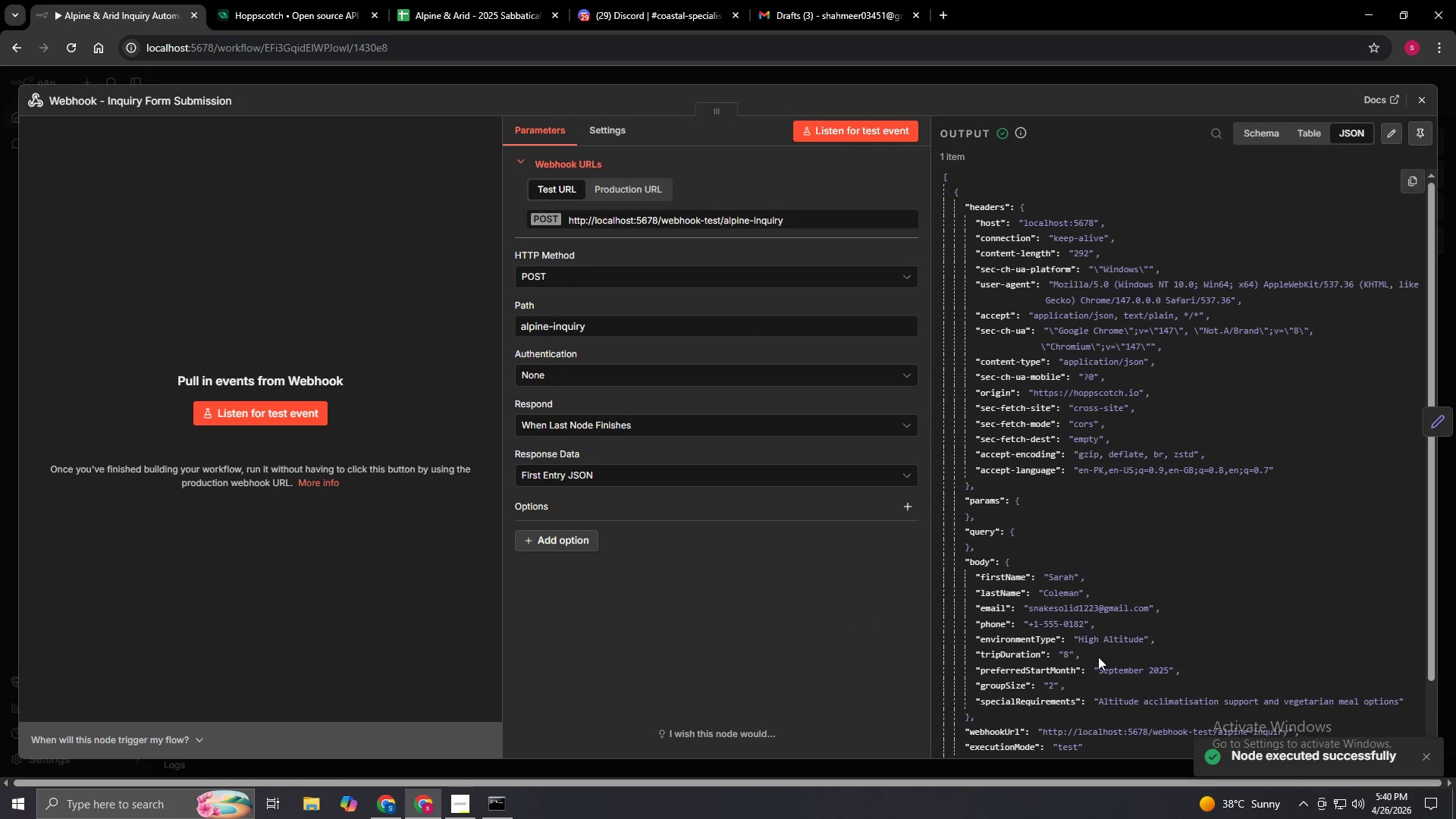 
scroll: coordinate [1112, 658], scroll_direction: down, amount: 4.0
 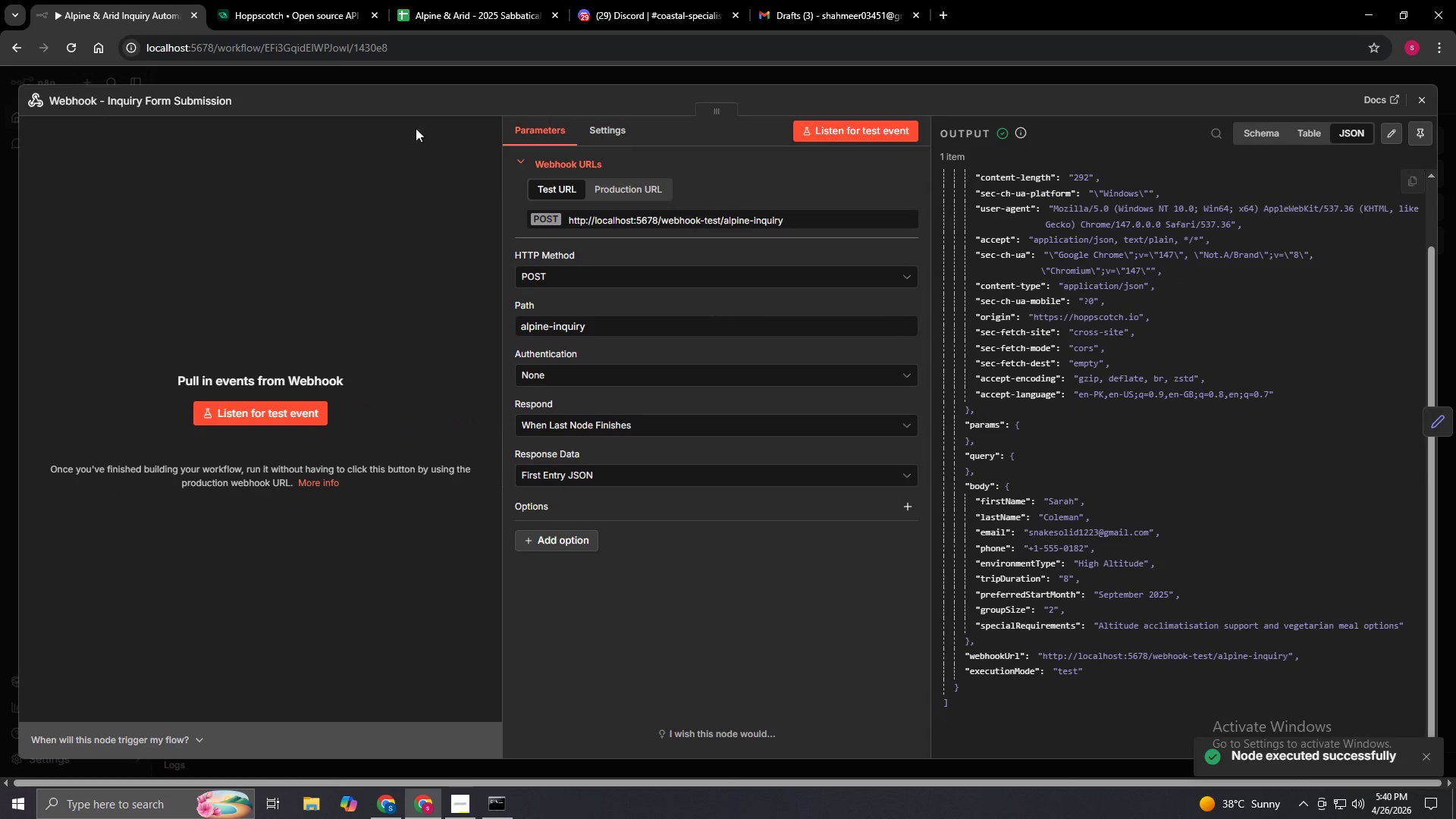 
left_click([311, 5])
 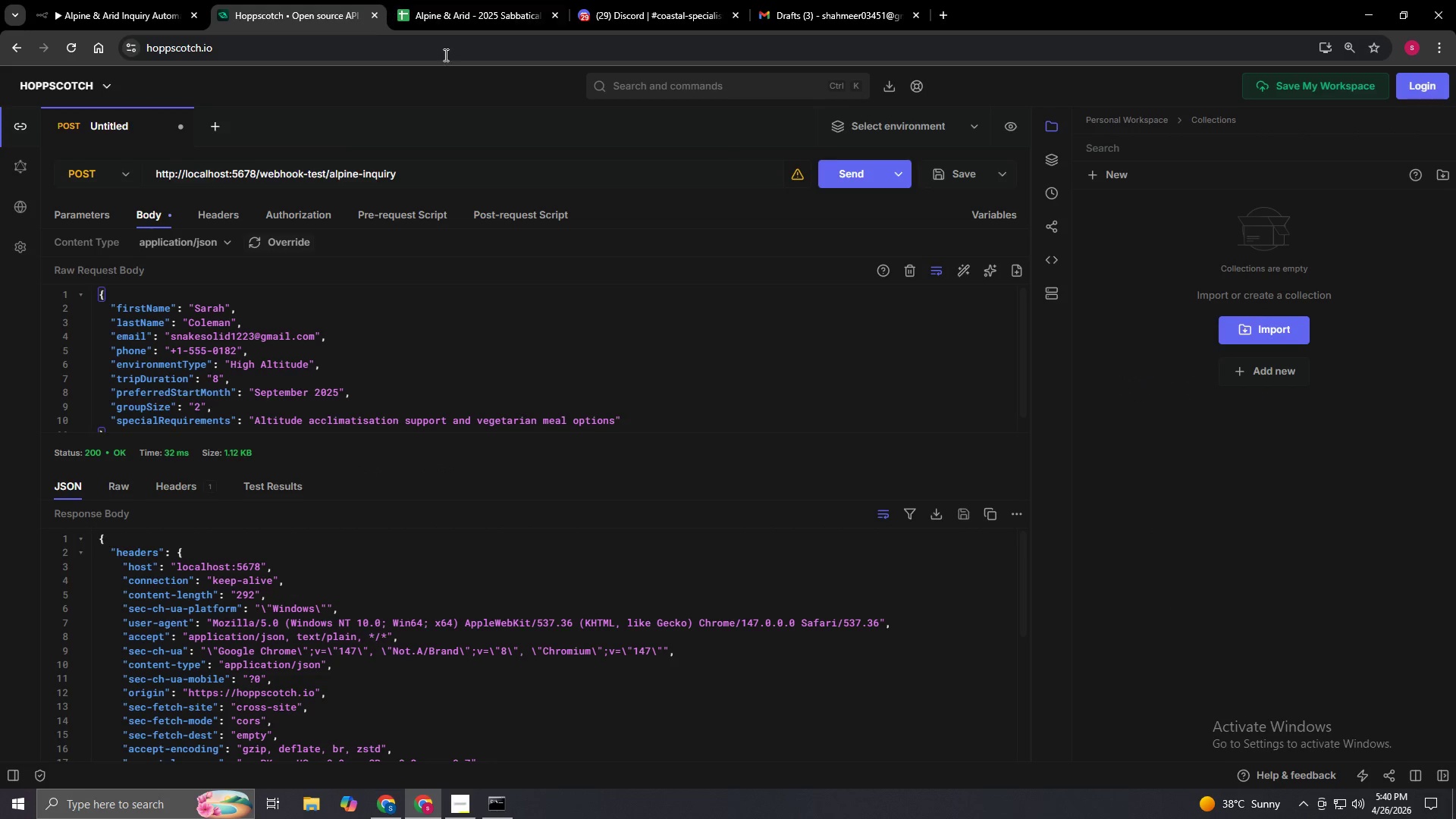 
wait(5.48)
 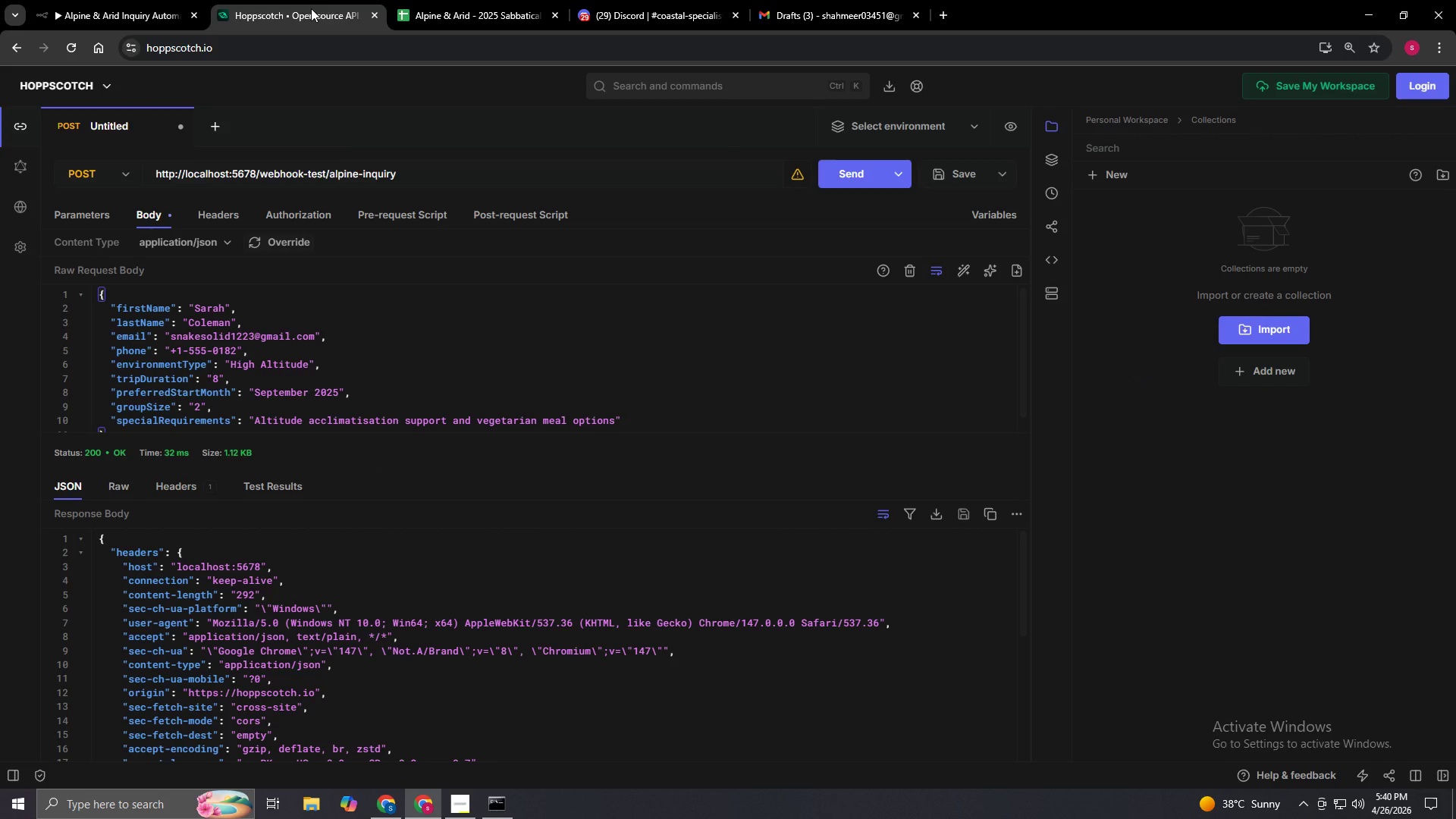 
left_click([221, 306])
 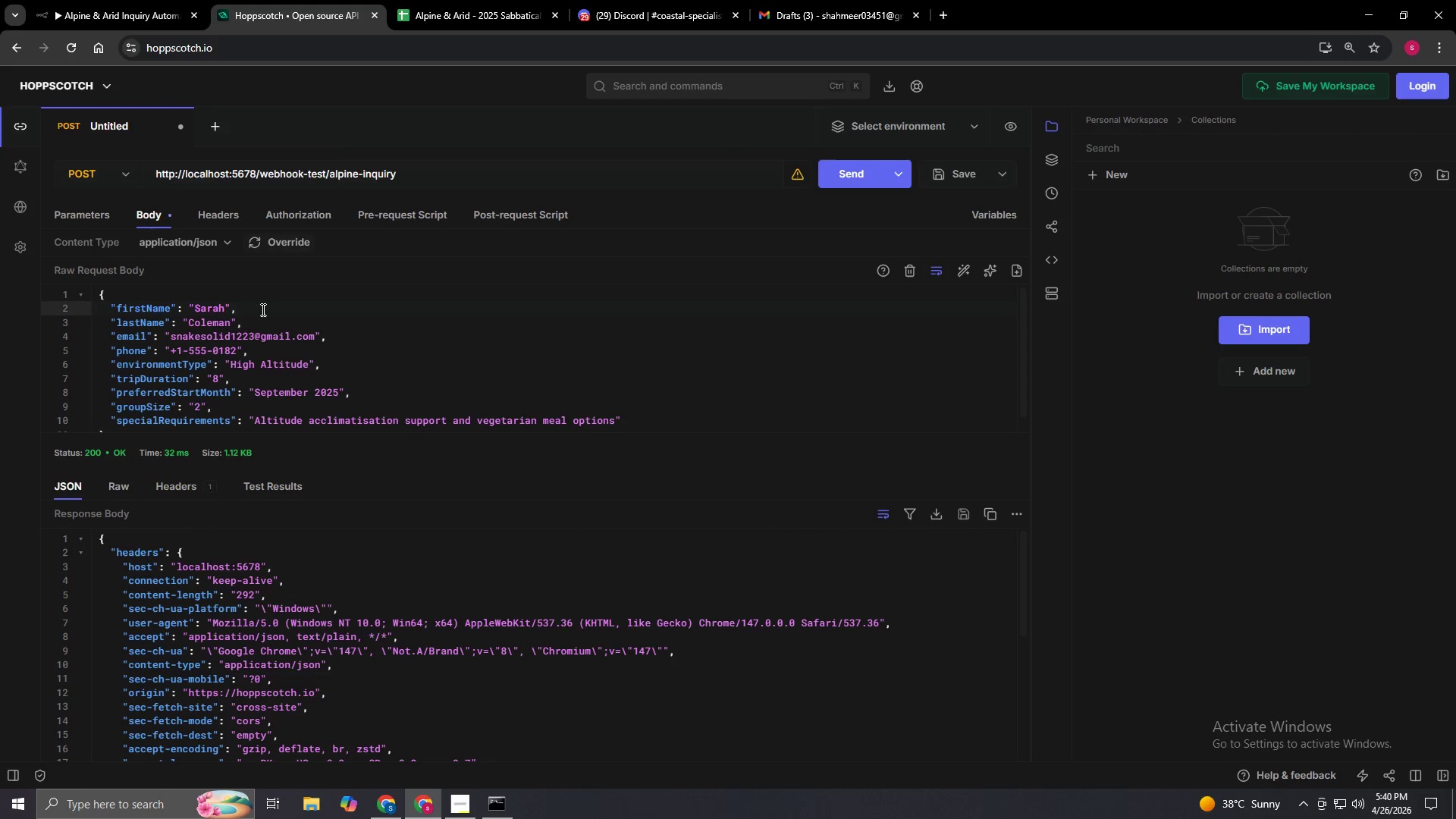 
key(ArrowRight)
 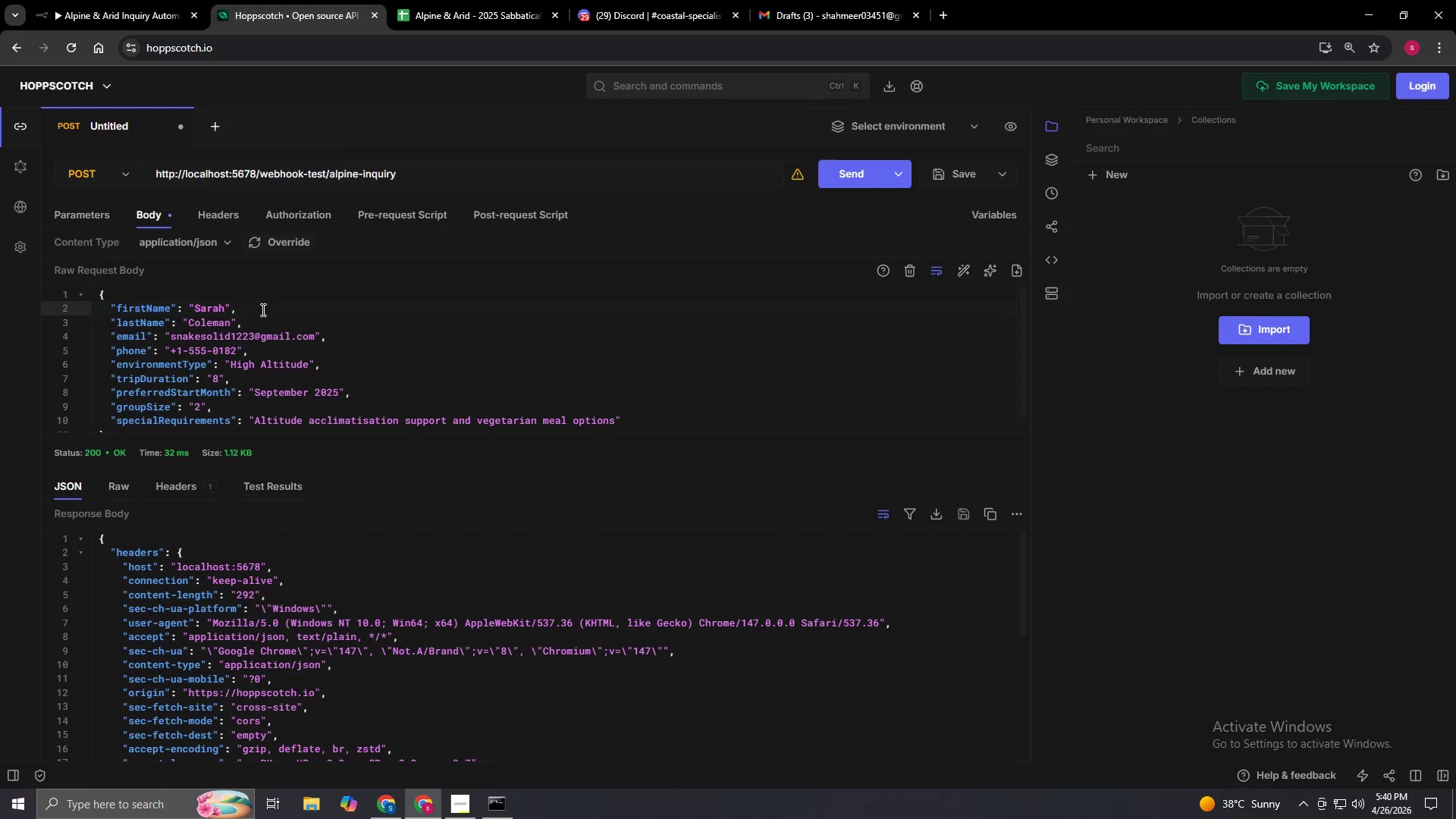 
key(Backspace)
key(Backspace)
key(Backspace)
key(Backspace)
key(Backspace)
type(Priya)
 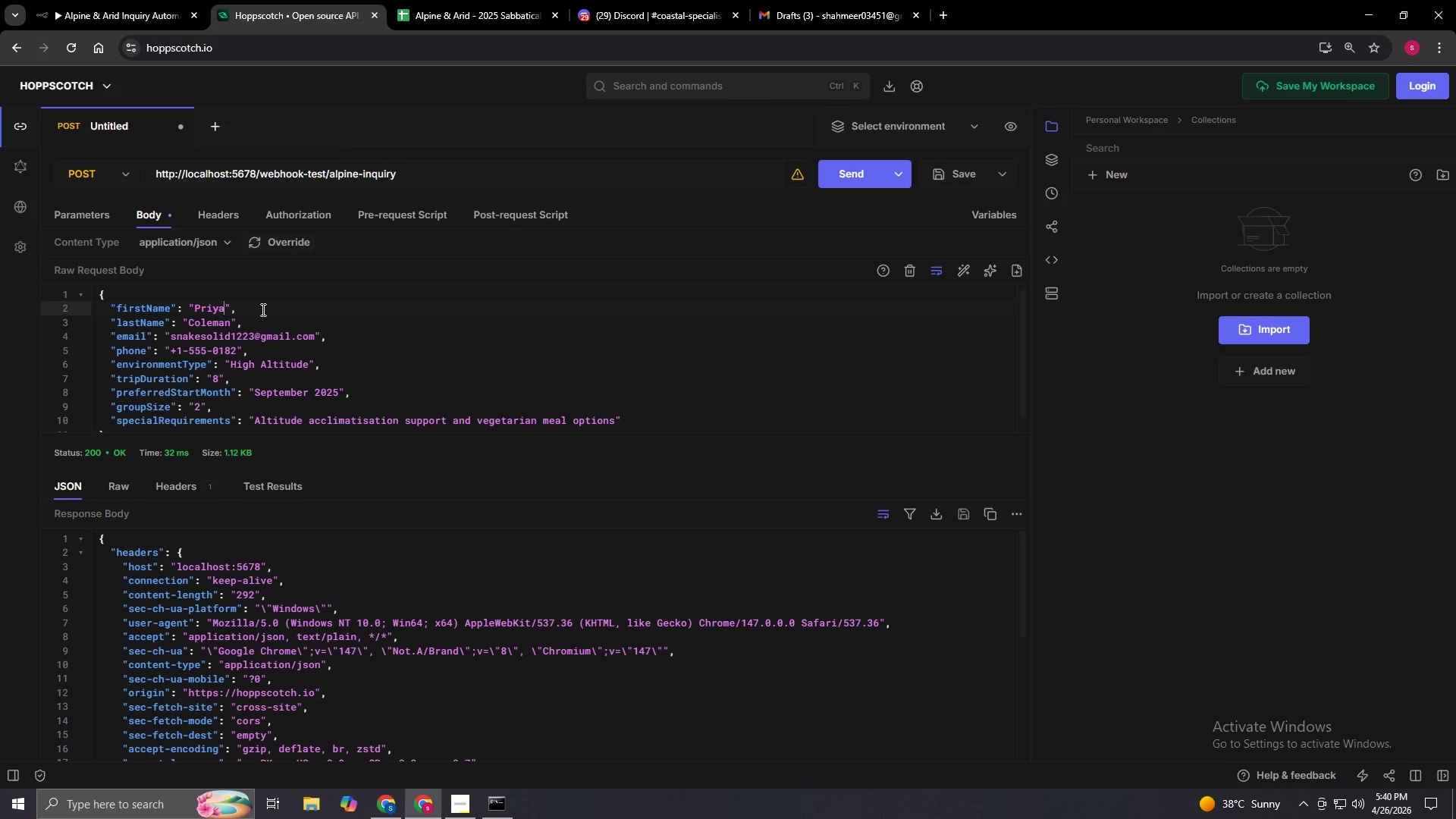 
key(ArrowDown)
 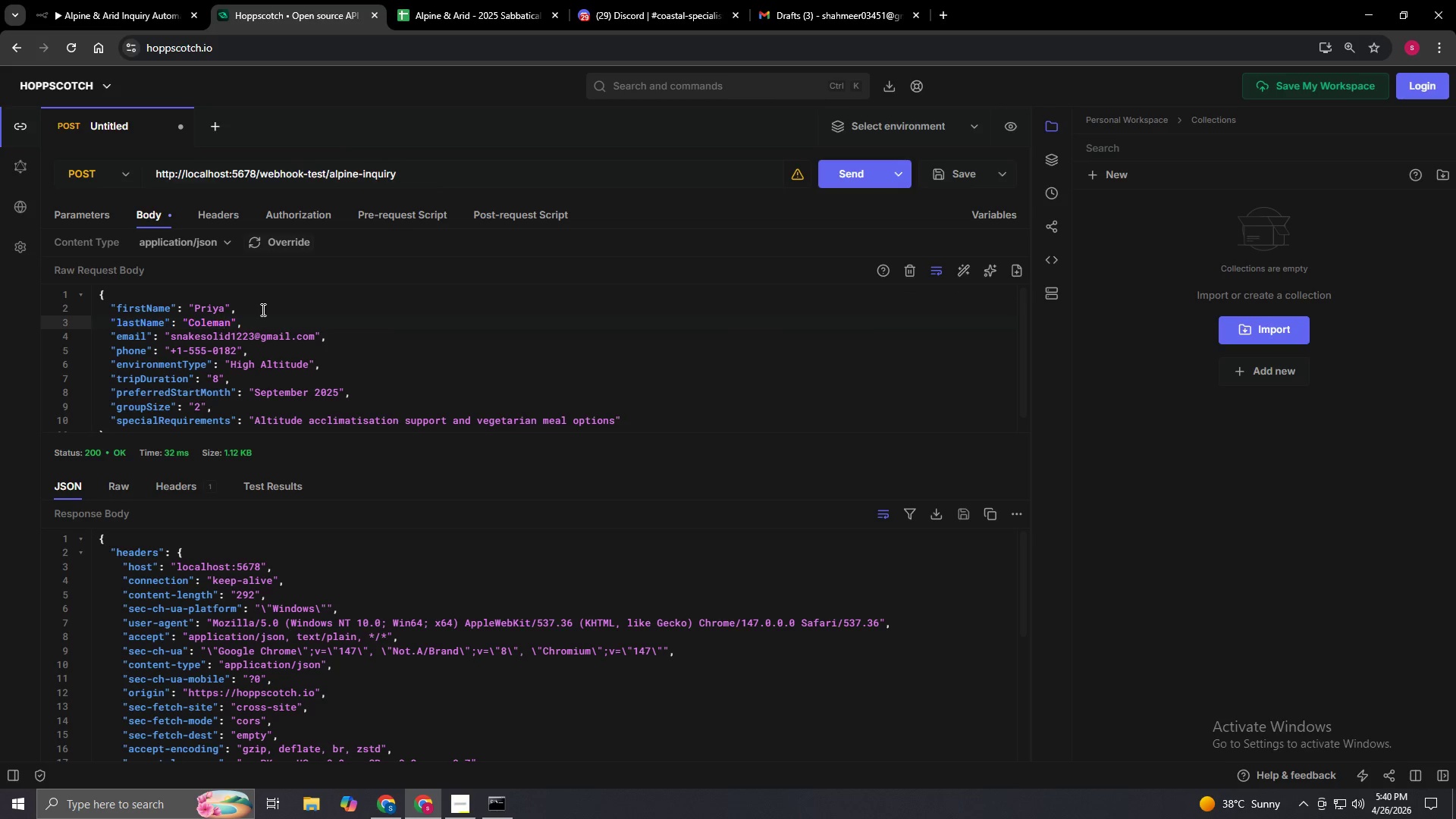 
key(ArrowRight)
 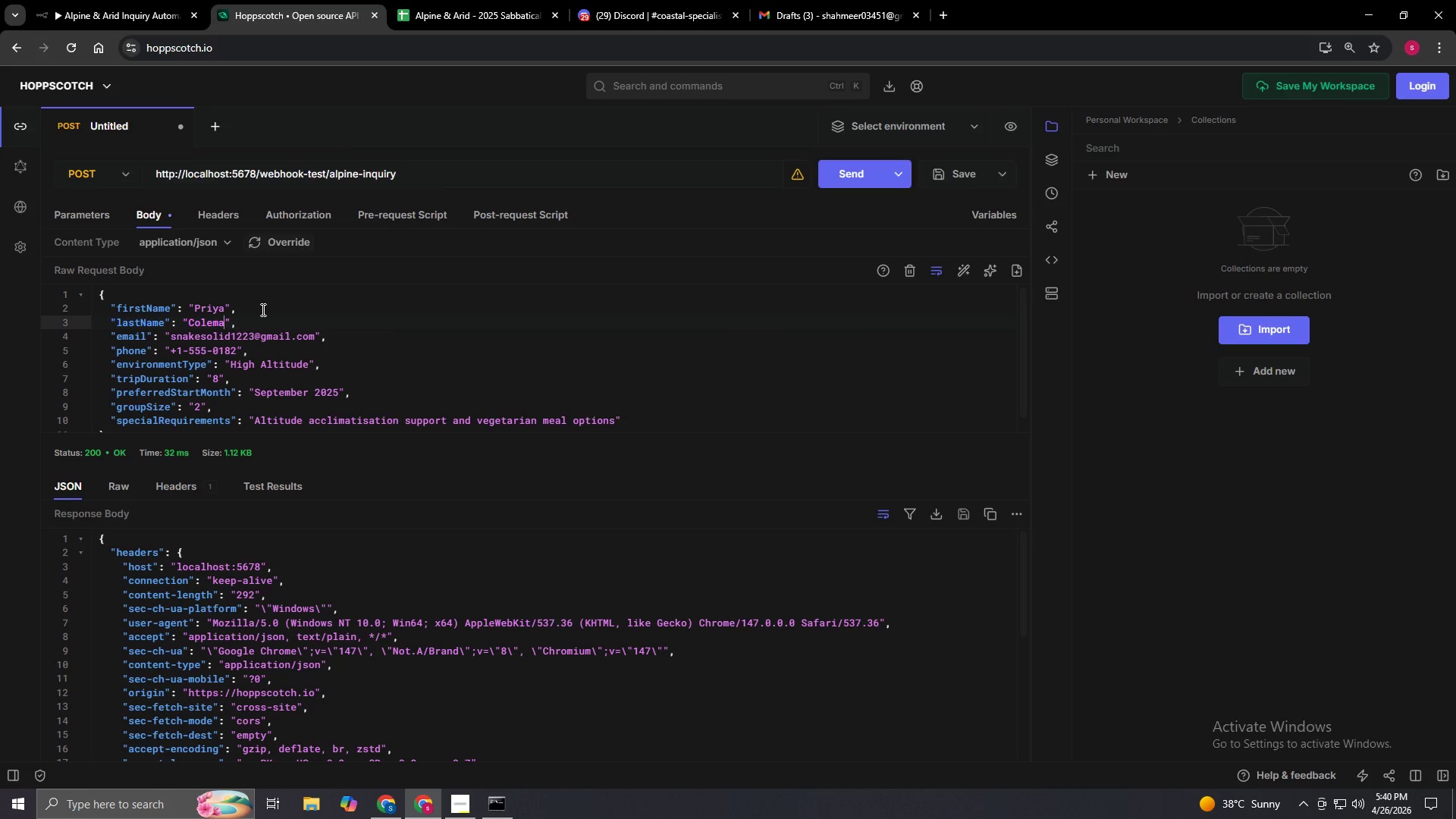 
key(Backspace)
key(Backspace)
key(Backspace)
key(Backspace)
key(Backspace)
key(Backspace)
key(Backspace)
type(Nair)
 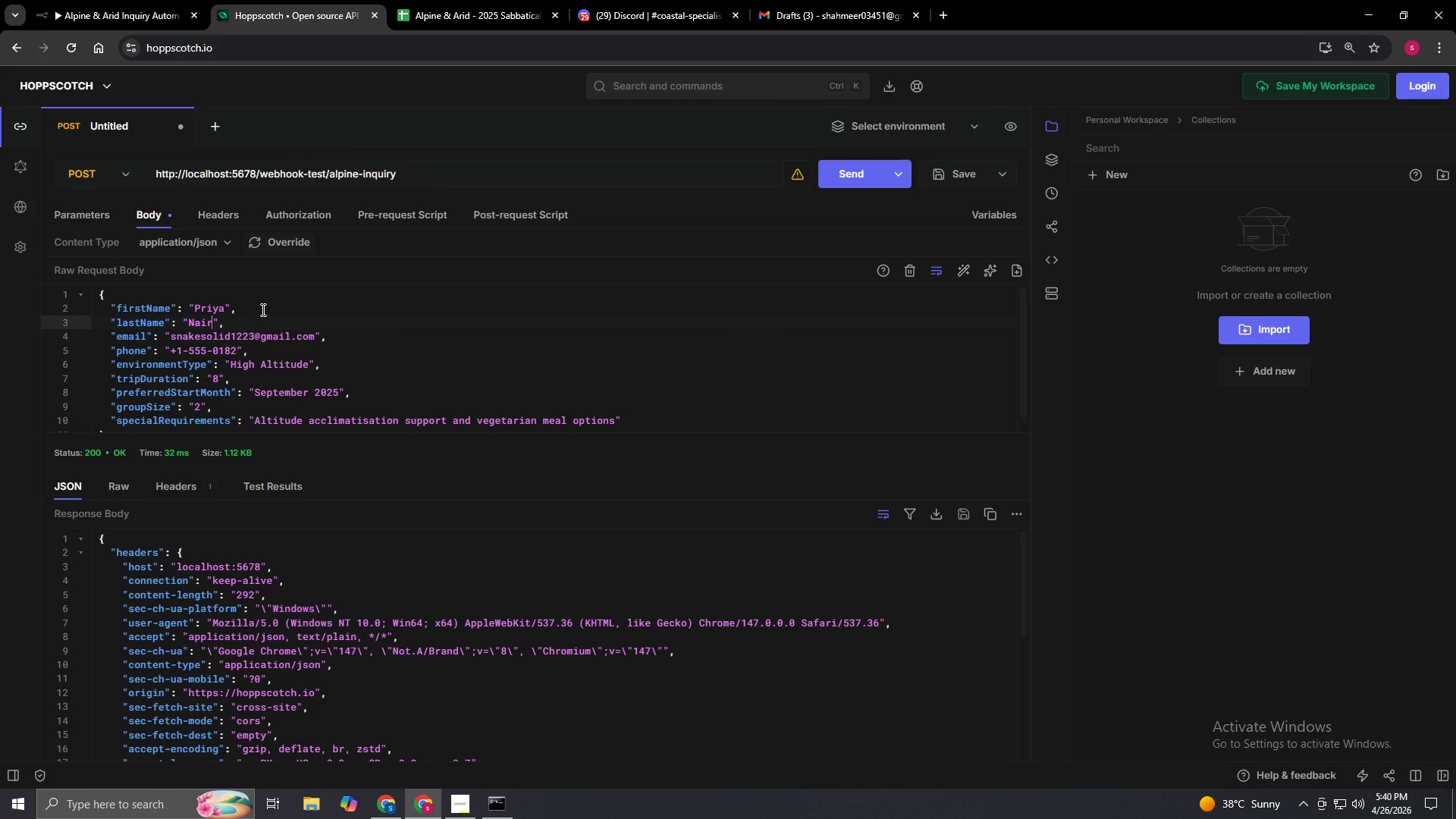 
key(ArrowDown)
 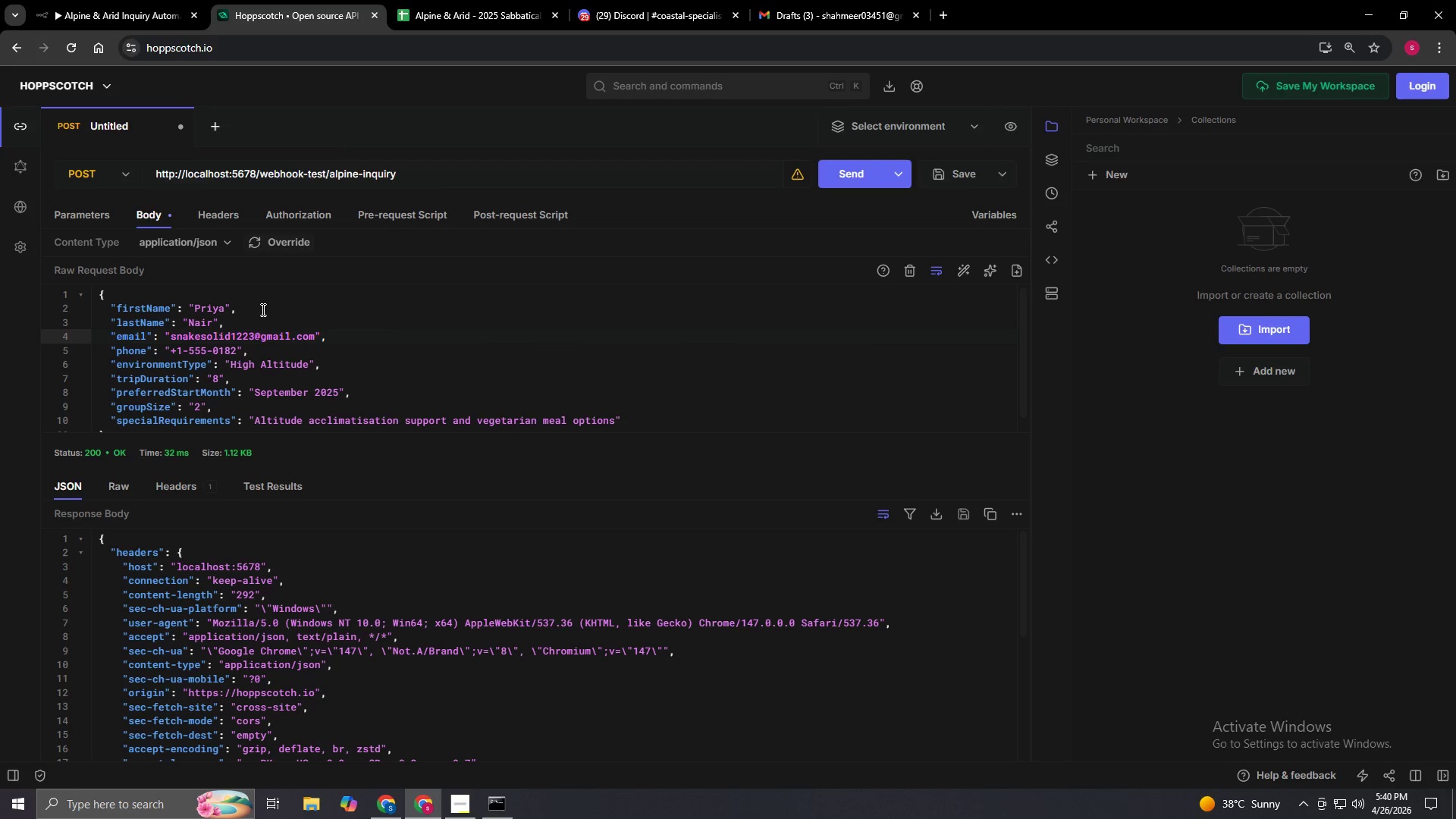 
key(ArrowDown)
 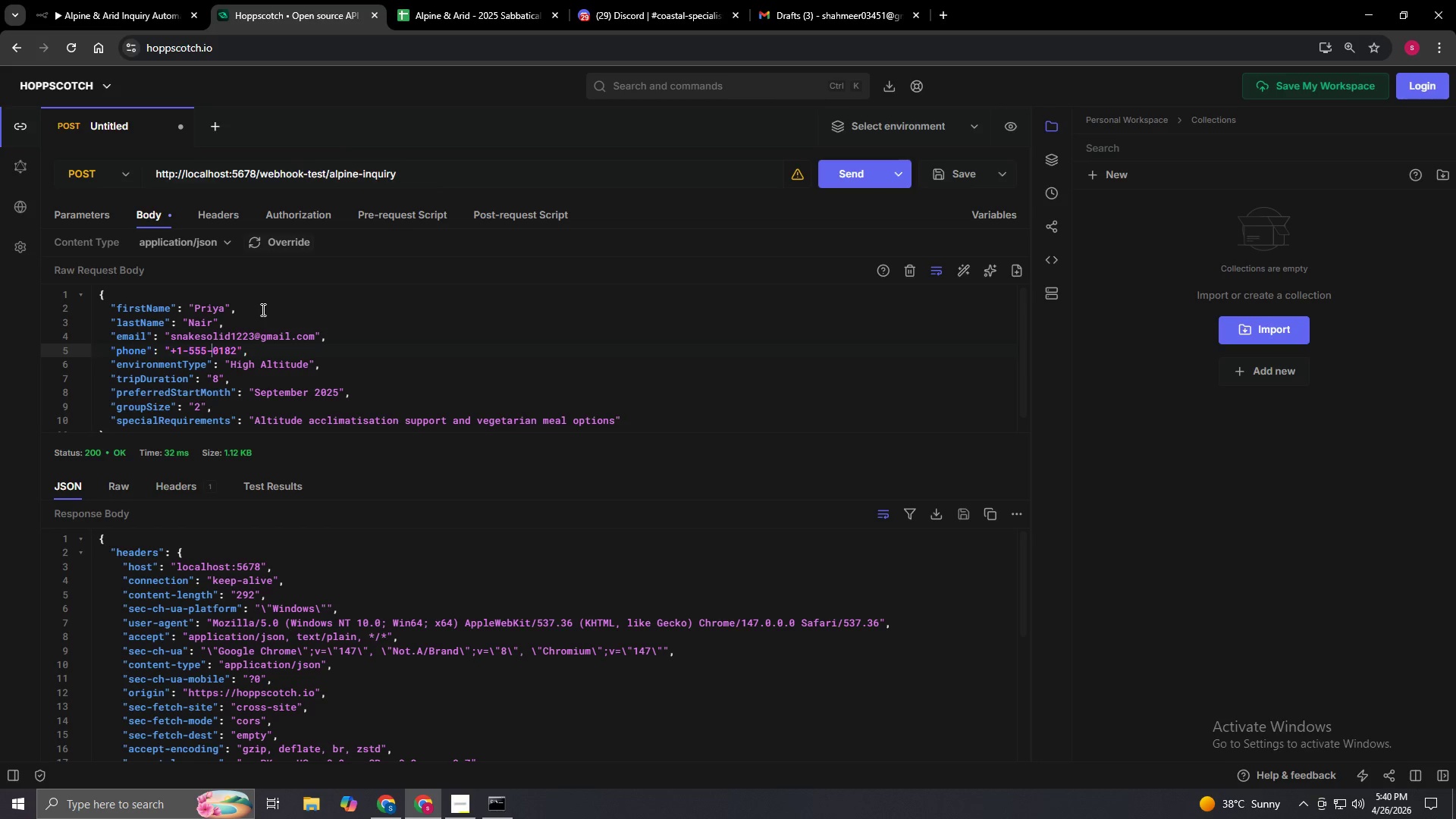 
key(ArrowRight)
 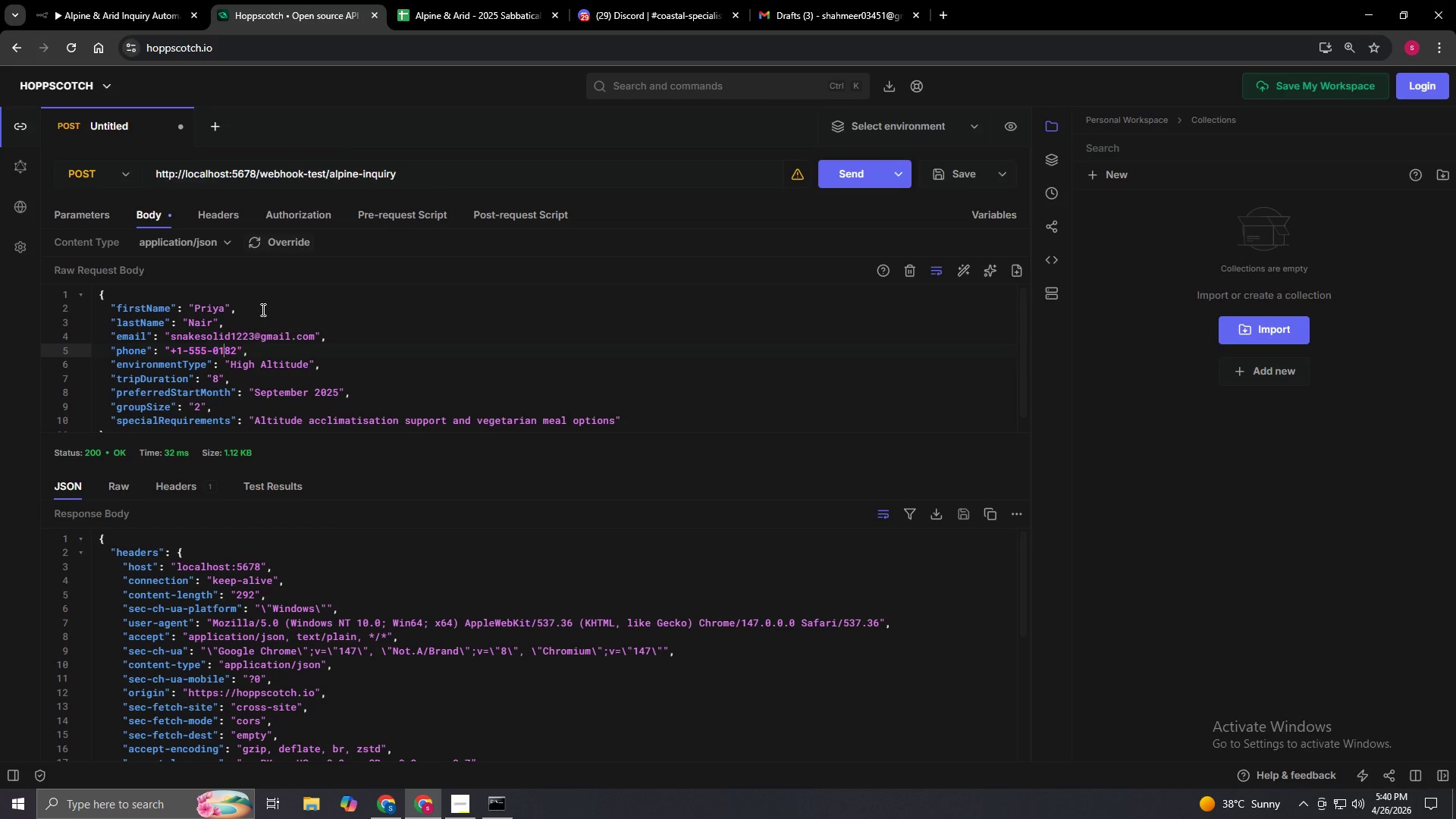 
key(ArrowRight)
 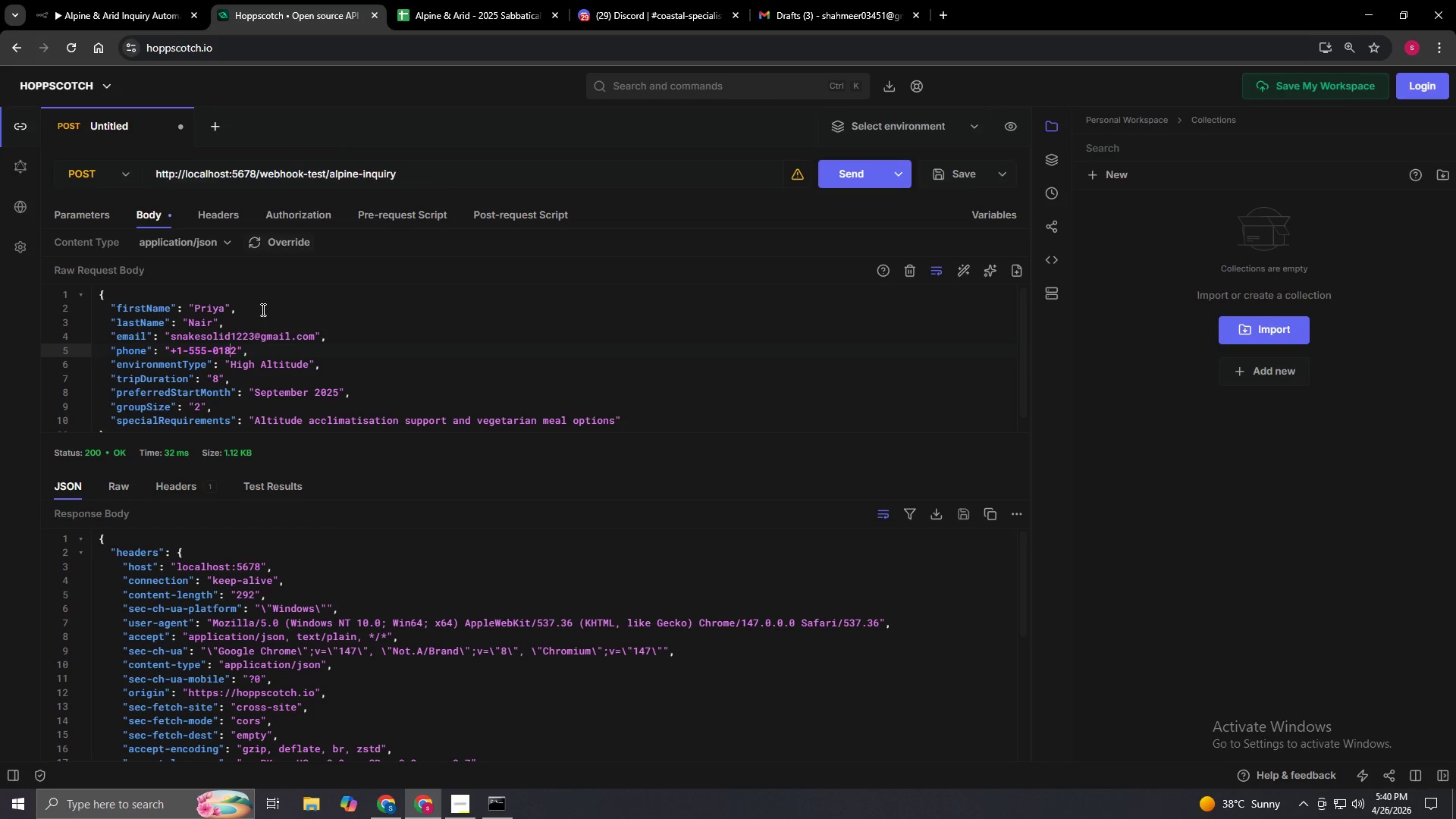 
key(ArrowRight)
 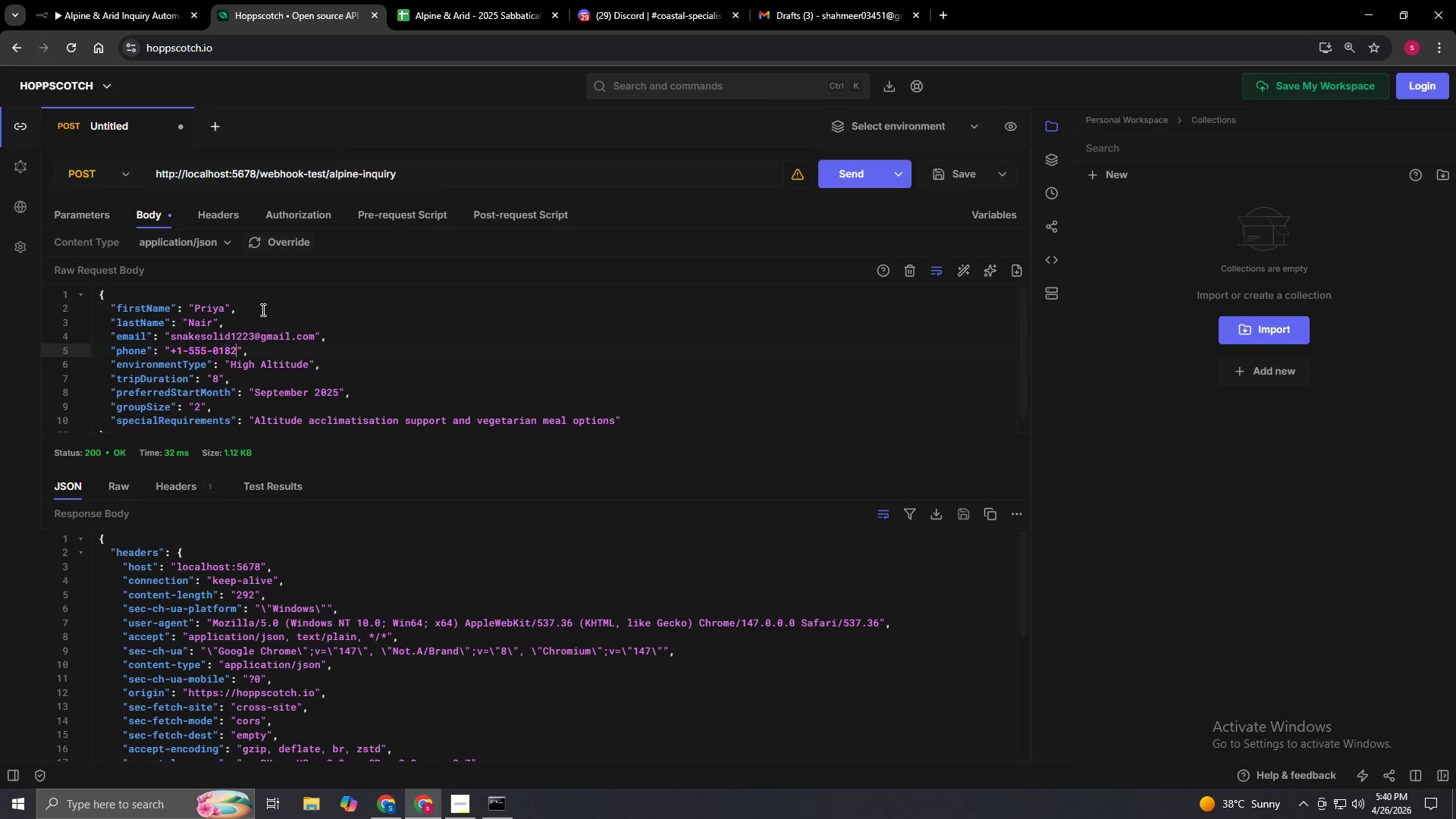 
key(ArrowRight)
 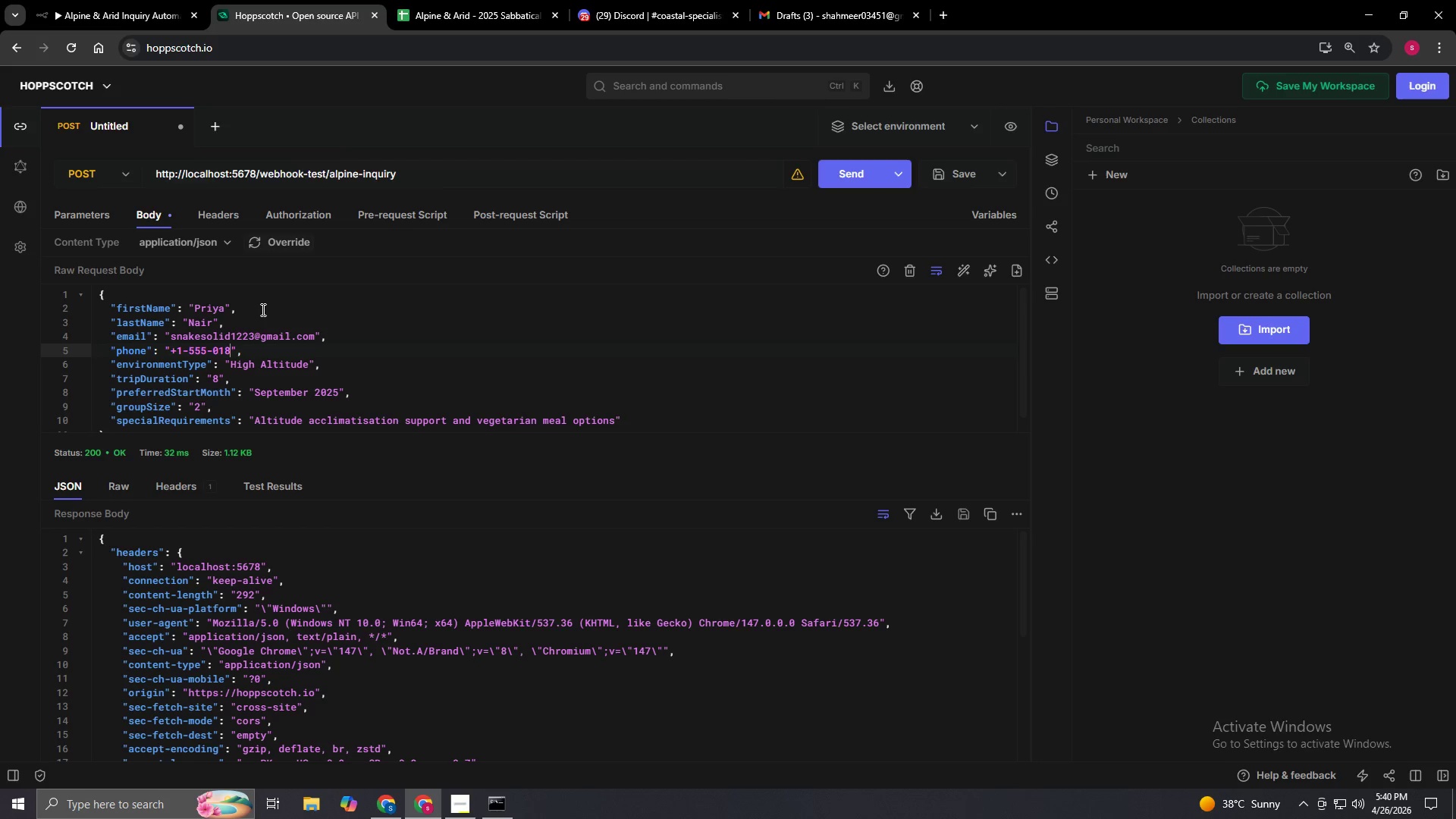 
key(Backspace)
key(Backspace)
key(Backspace)
type(391)
 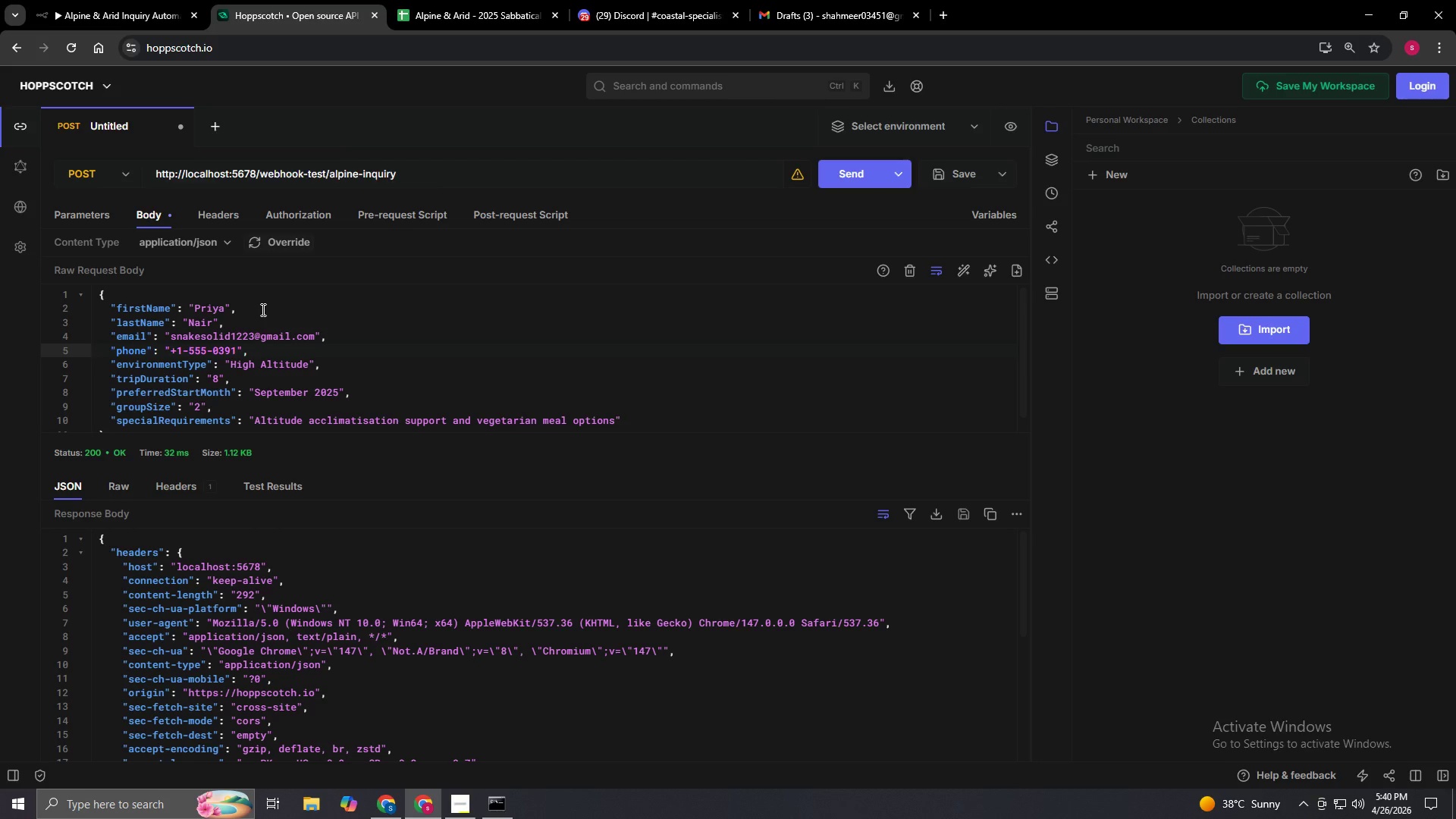 
wait(7.24)
 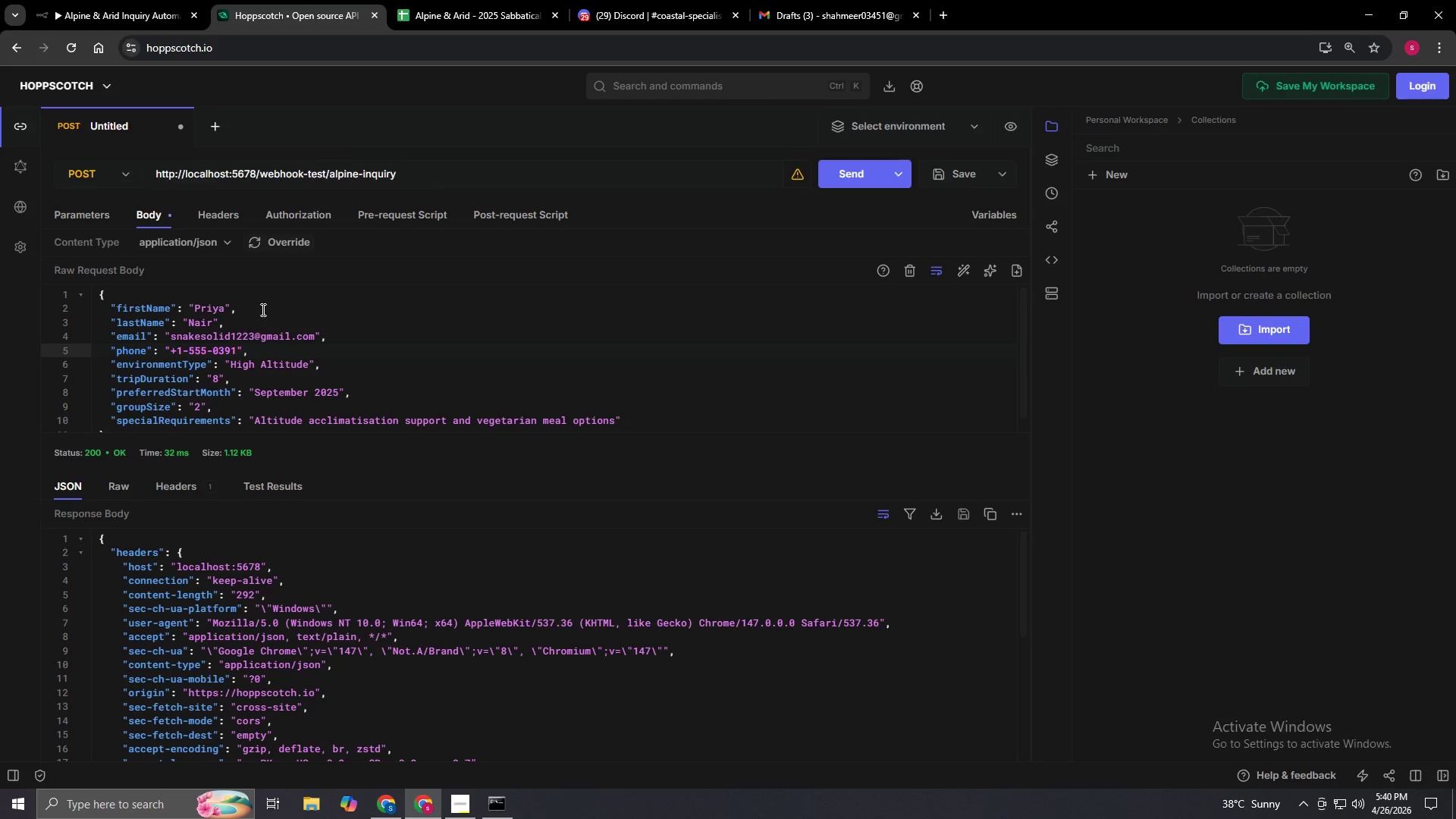 
key(ArrowDown)
 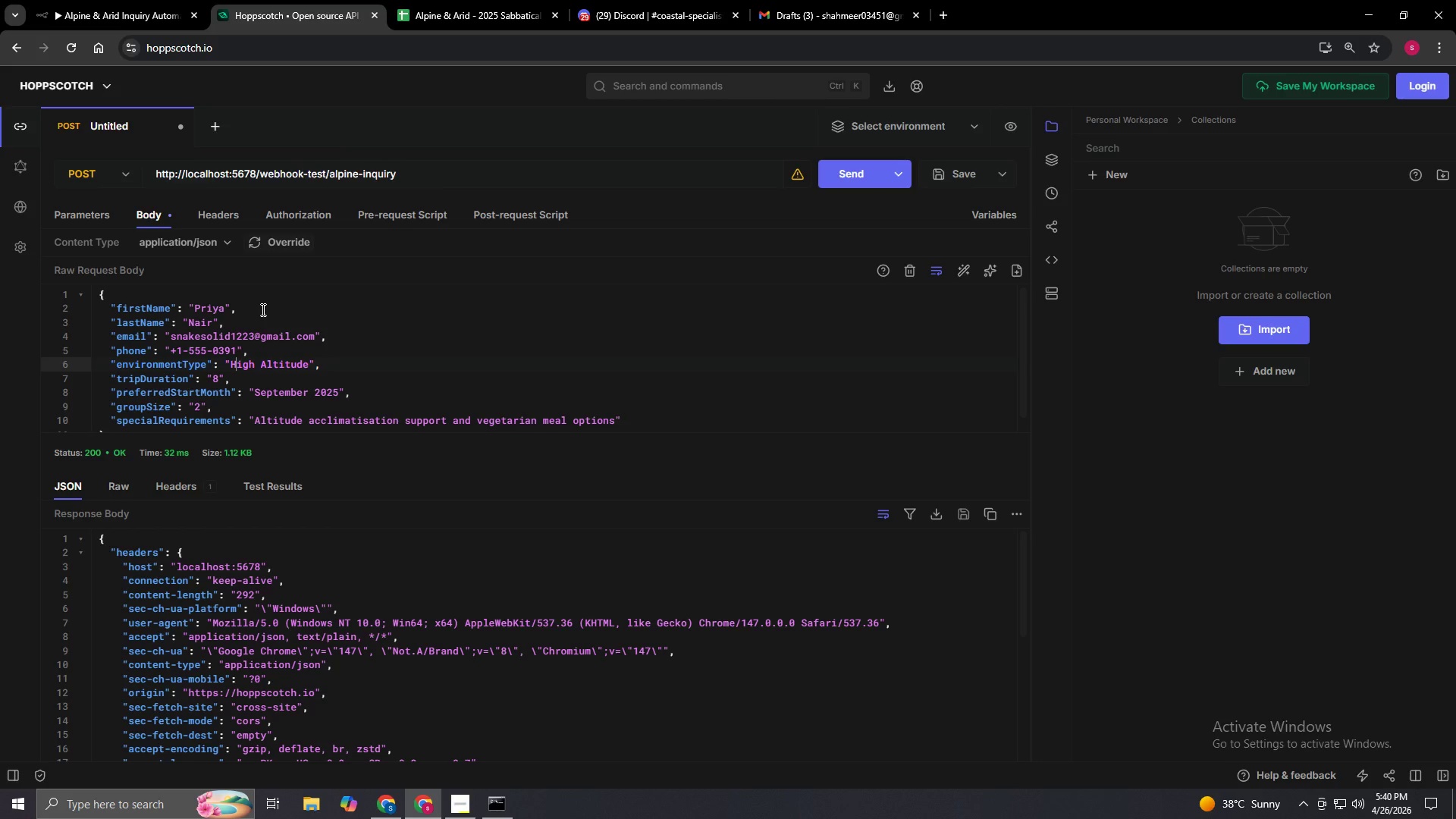 
key(ArrowLeft)
 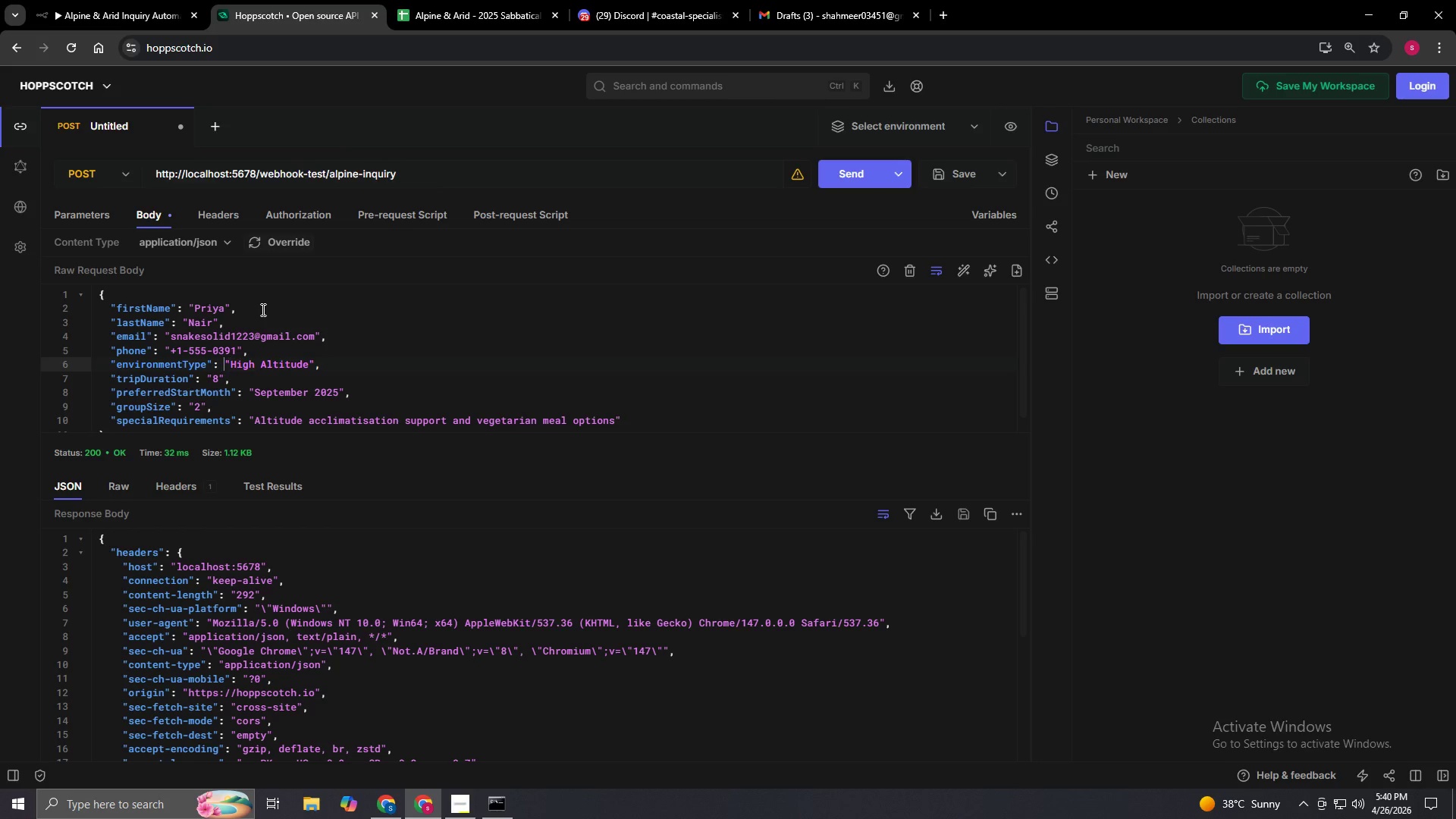 
key(ArrowLeft)
 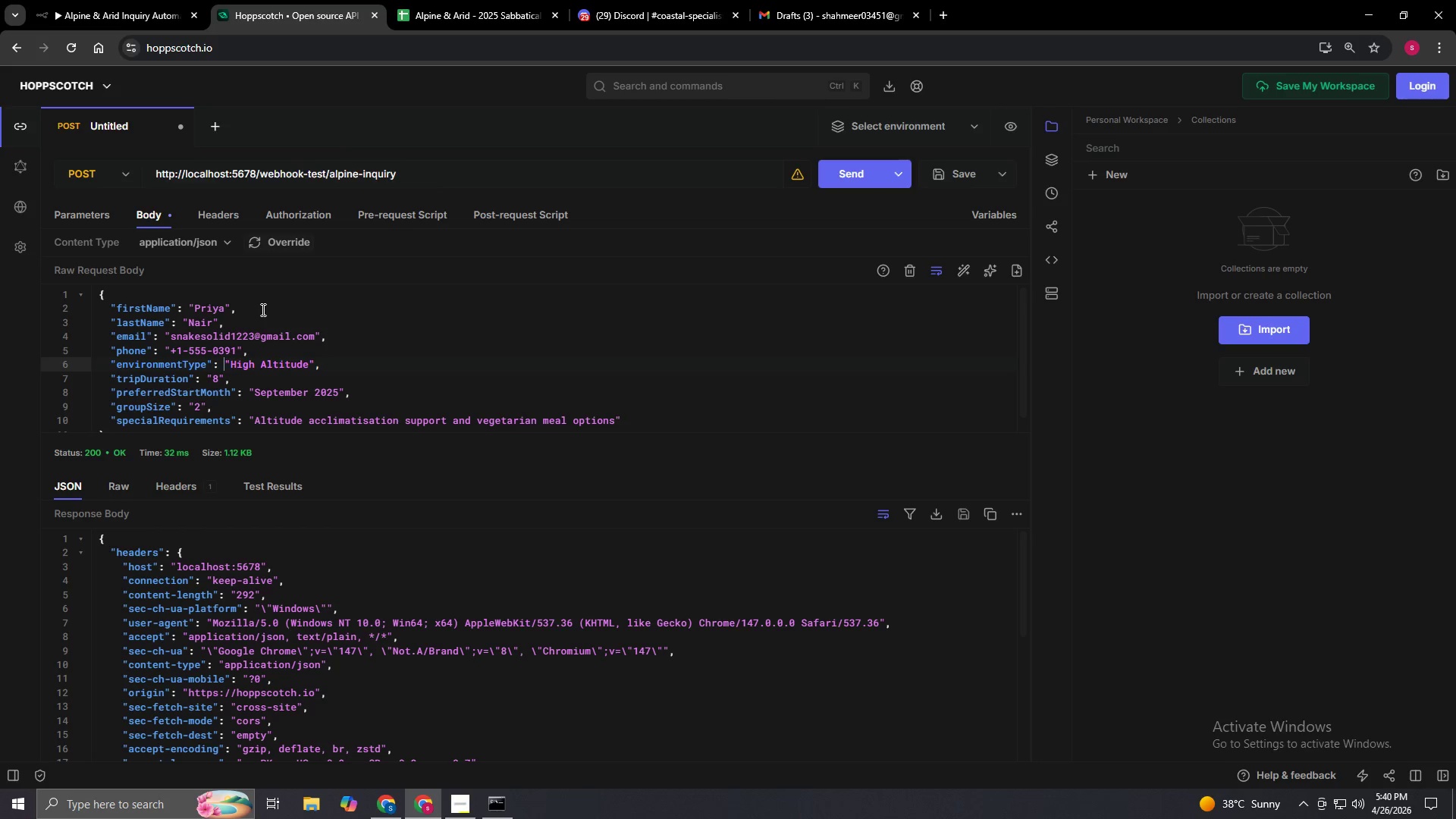 
key(ArrowRight)
 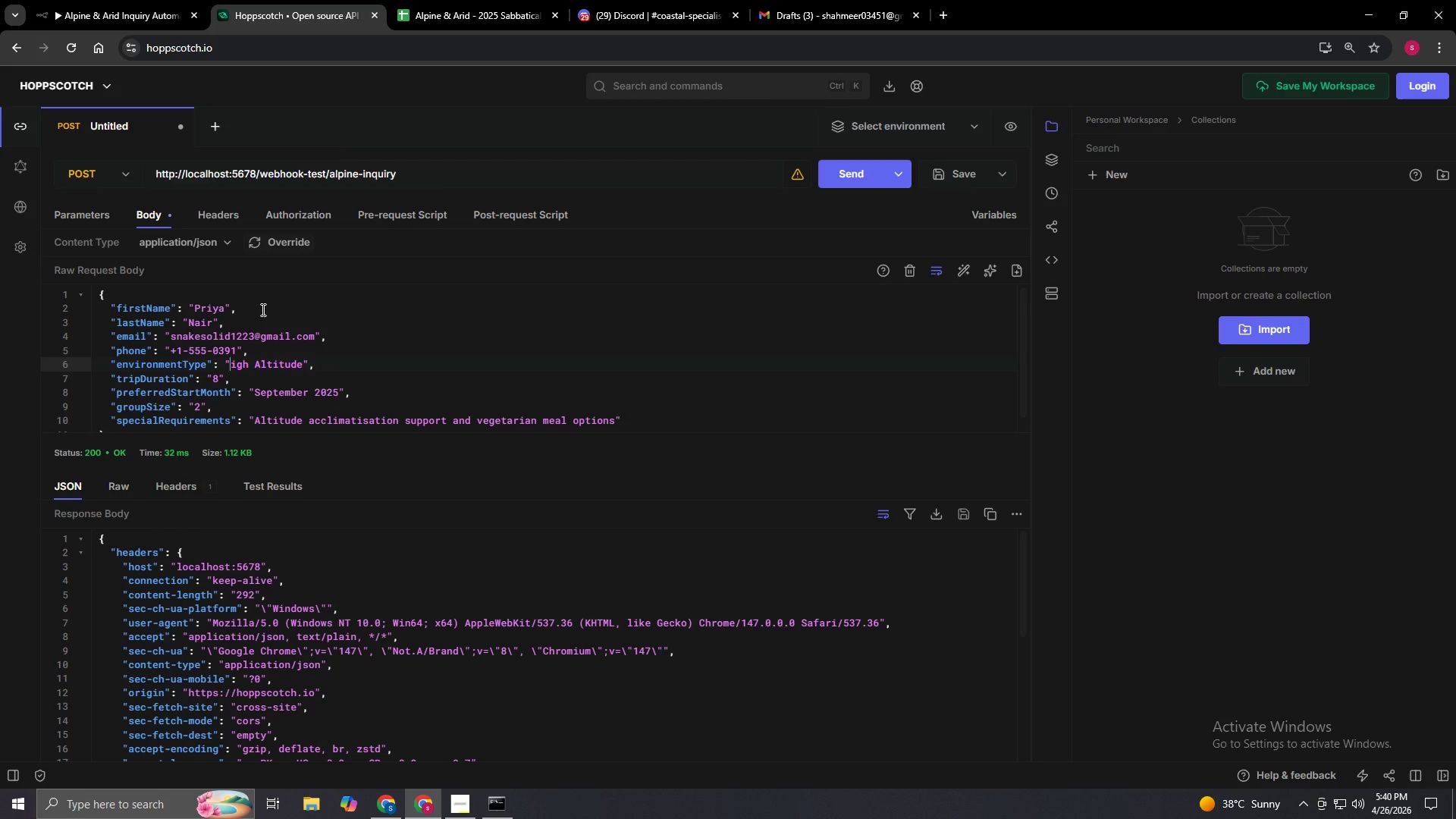 
type([Delete][Delete][Delete][Delete][Delete][Delete][Delete][Delete][Delete][Delete][Delete][Delete][Delete]Desert)
 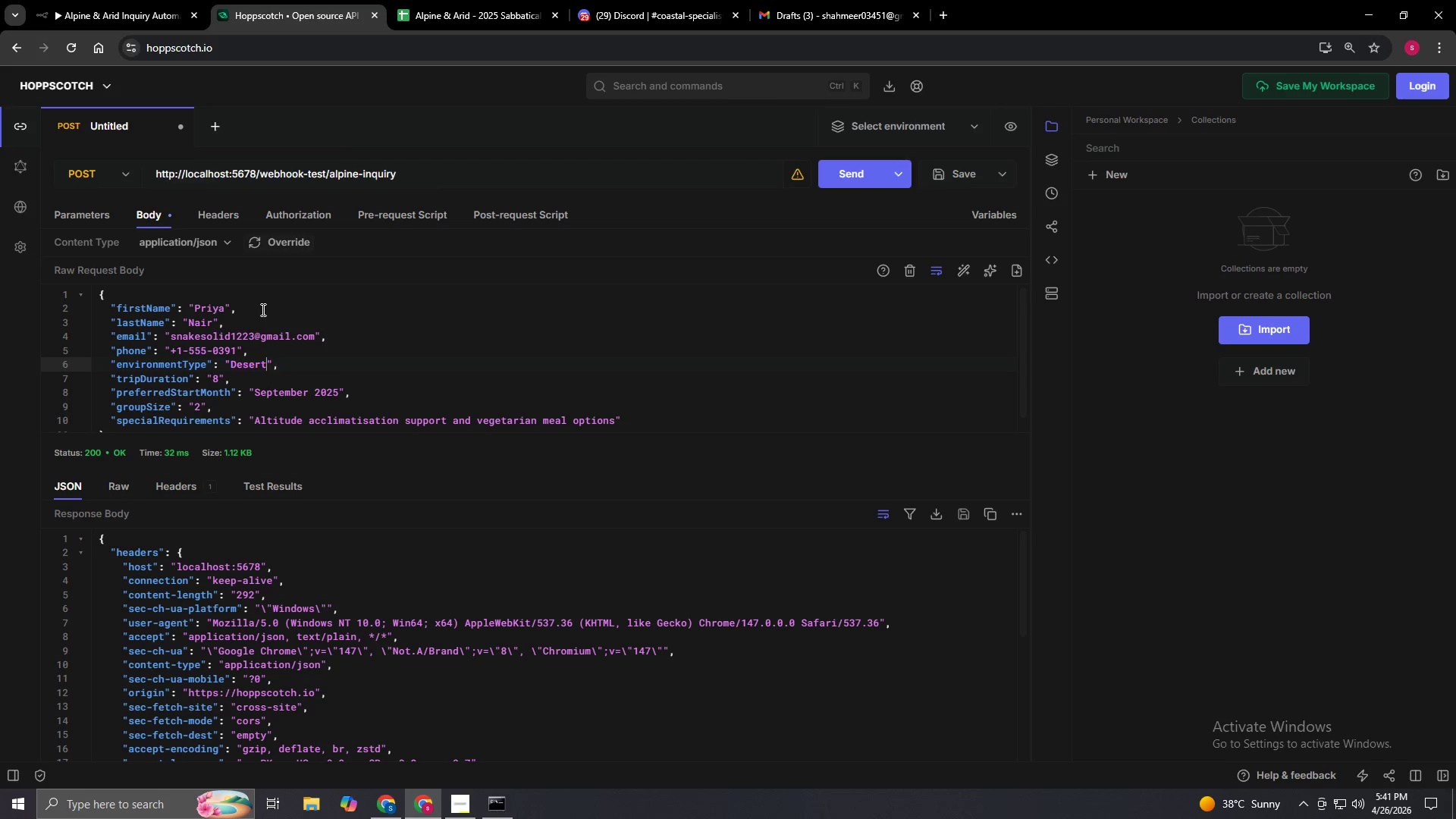 
key(ArrowDown)
 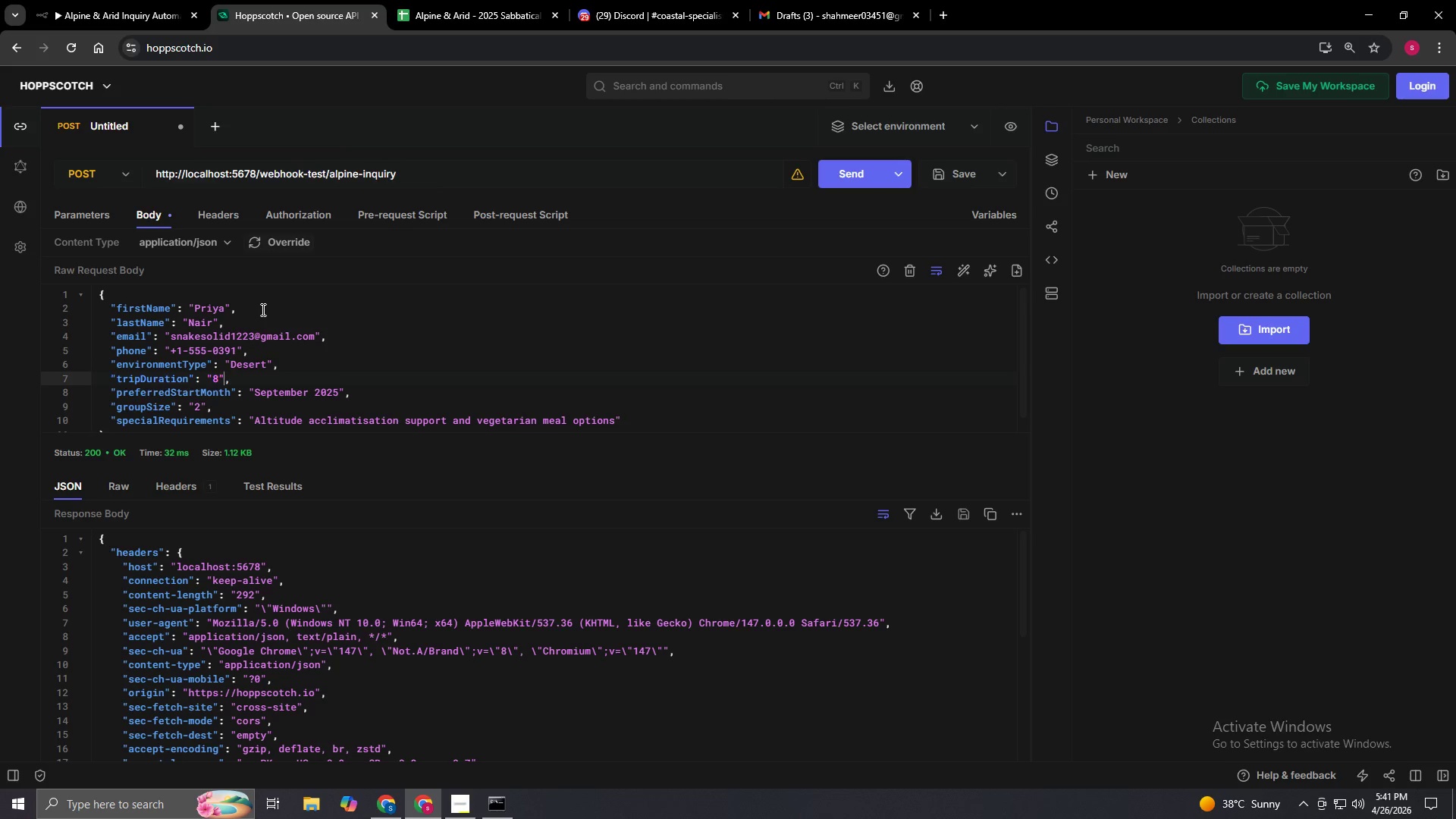 
key(ArrowLeft)
 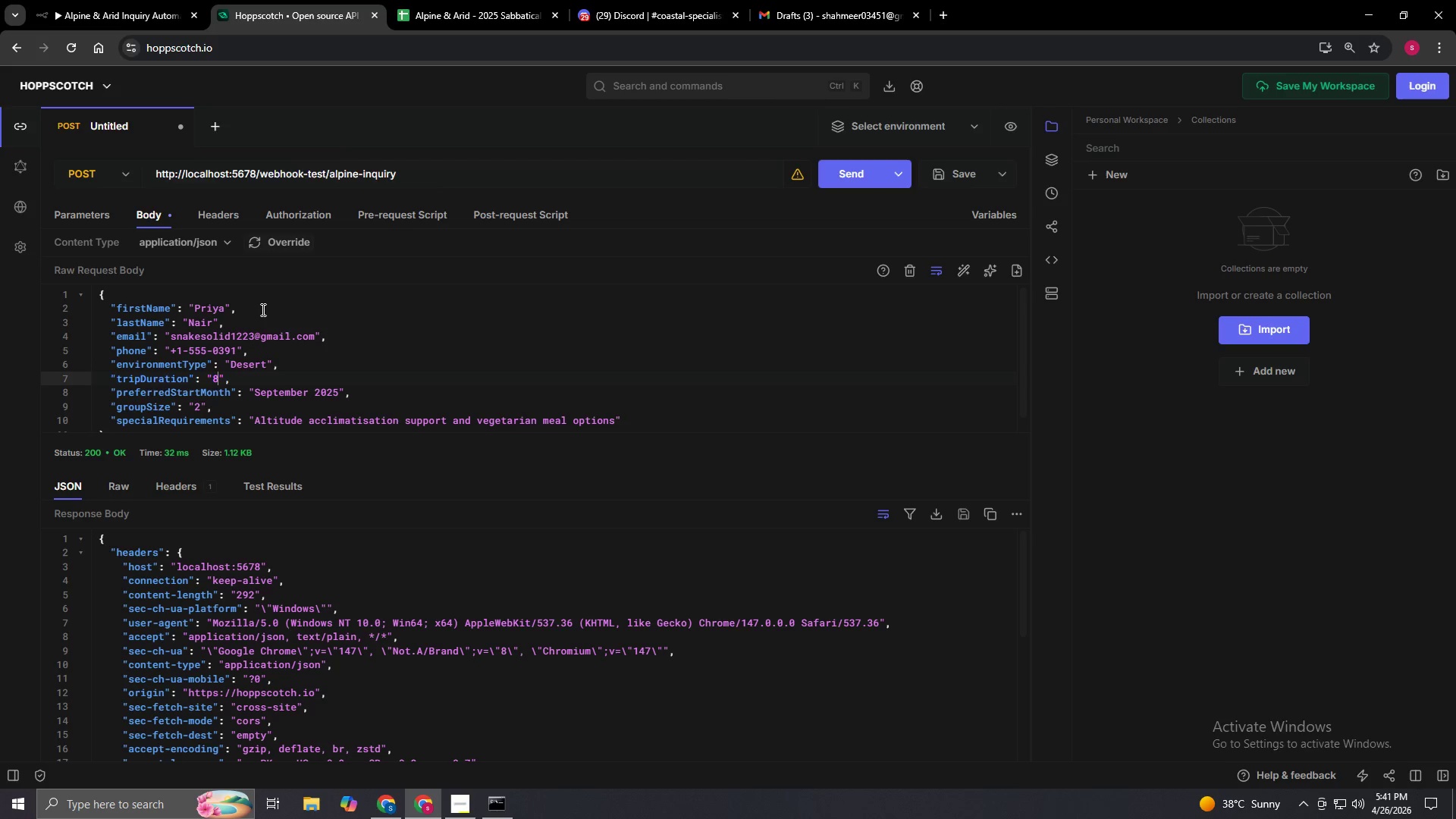 
key(ArrowLeft)
 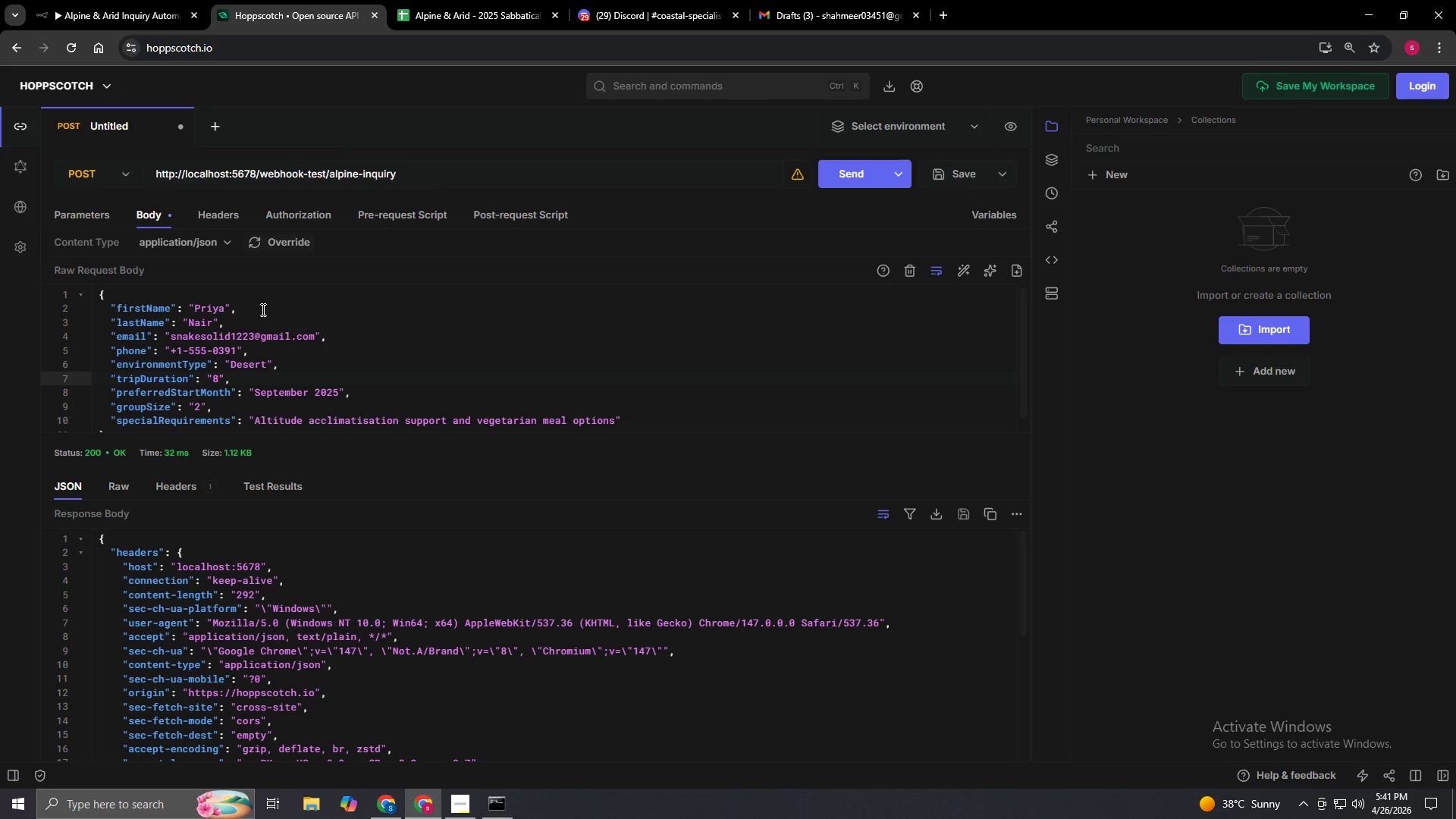 
key(Backspace)
 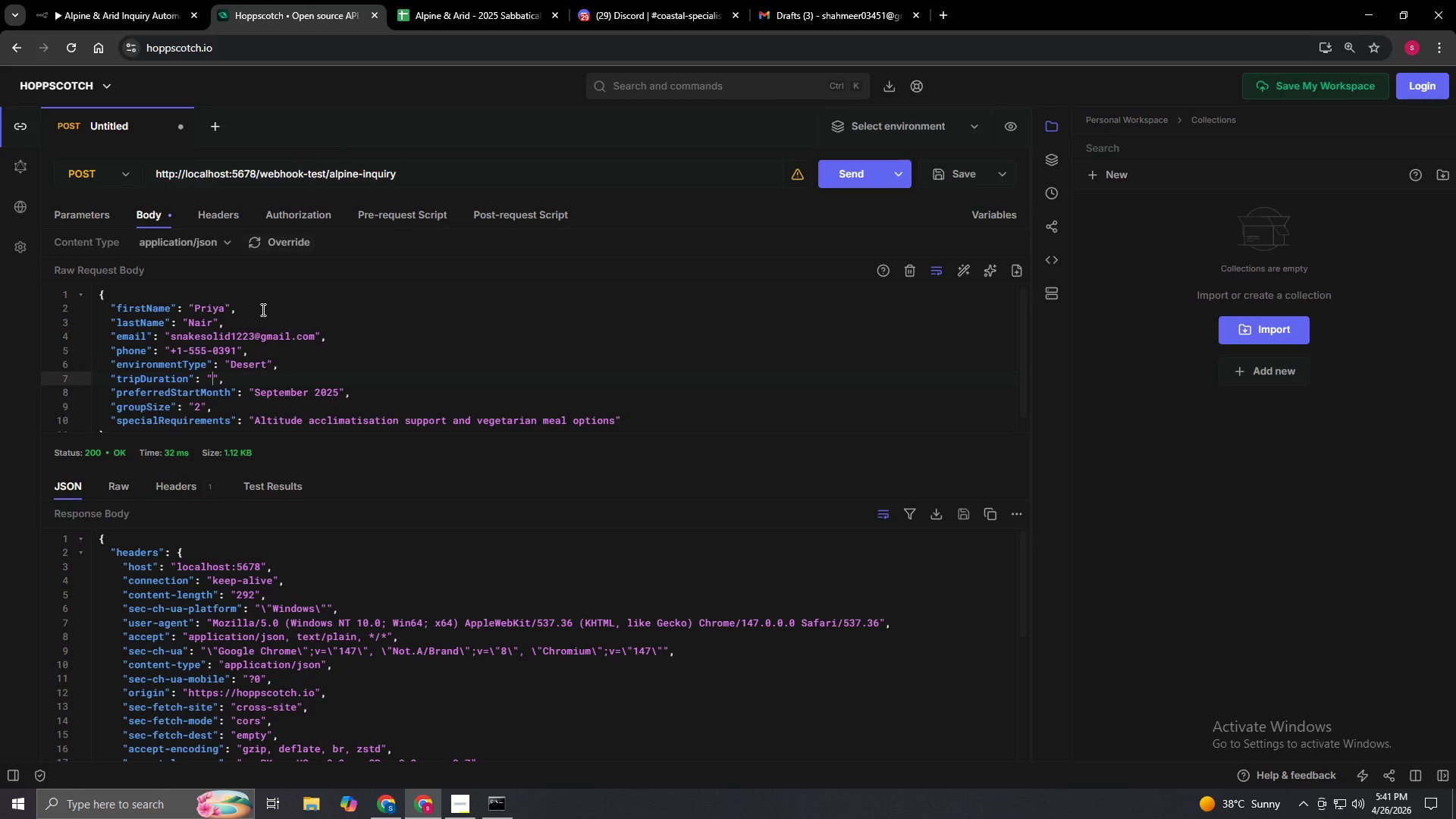 
key(4)
 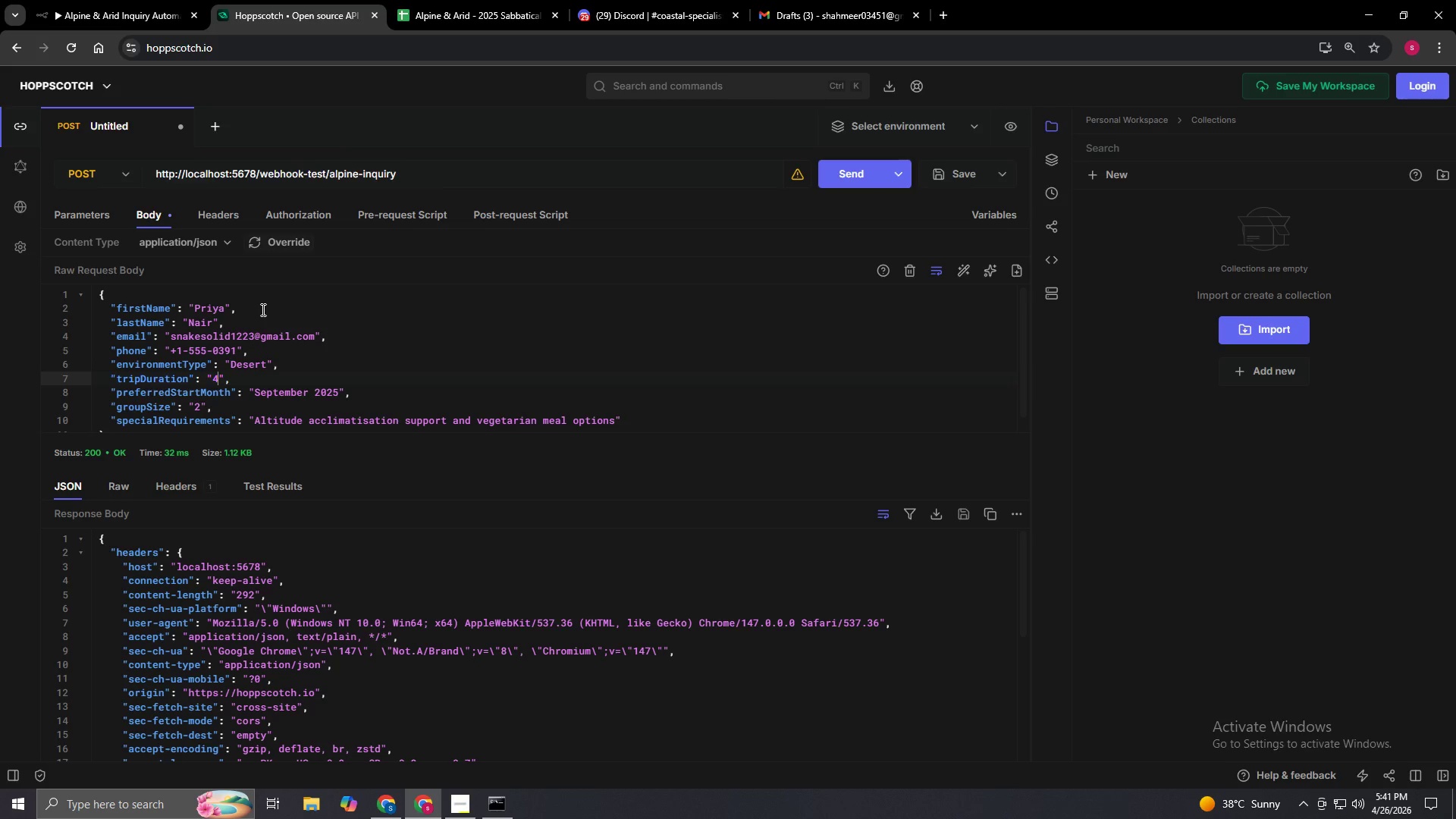 
key(ArrowDown)
 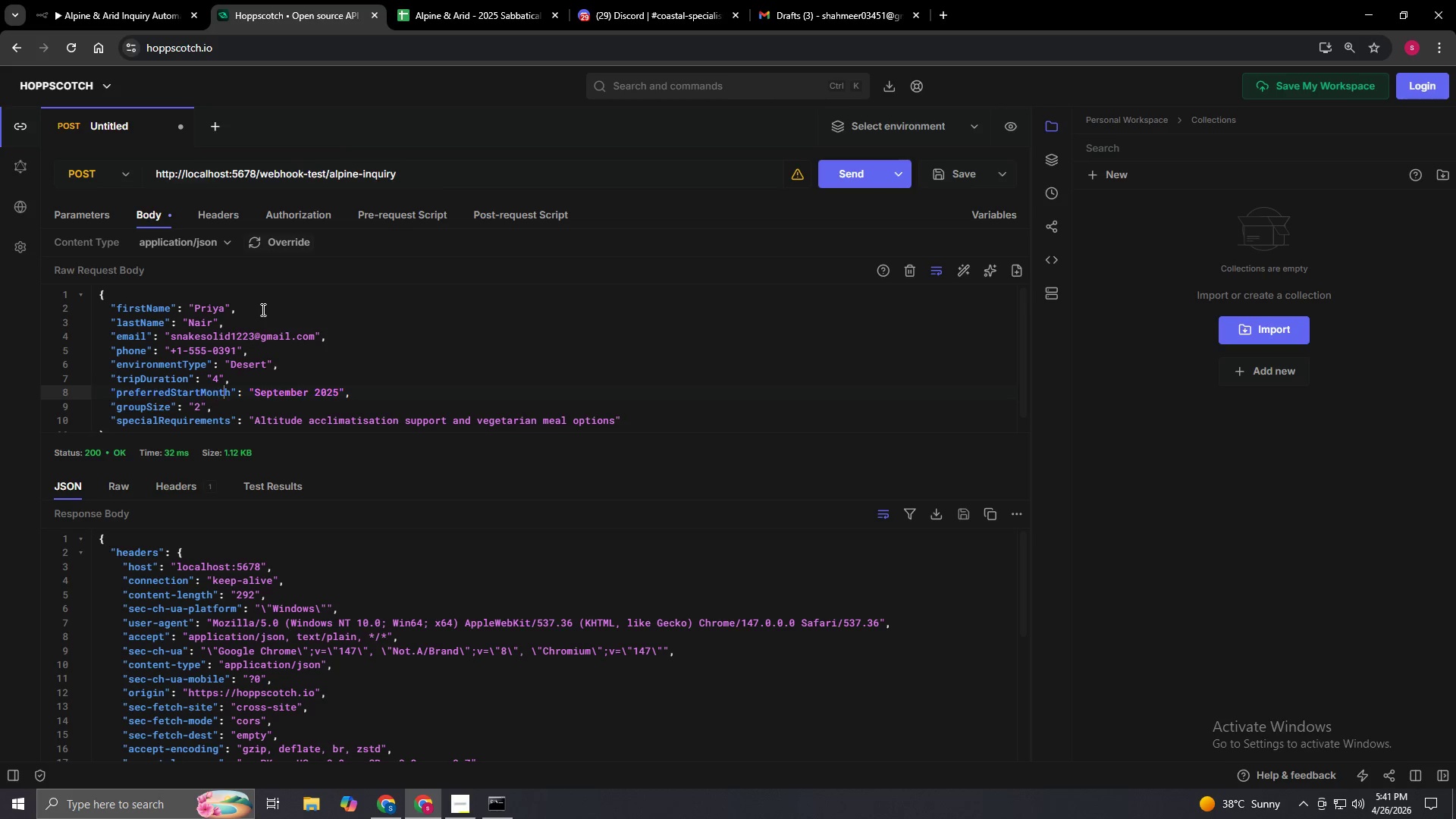 
hold_key(key=ArrowRight, duration=0.61)
 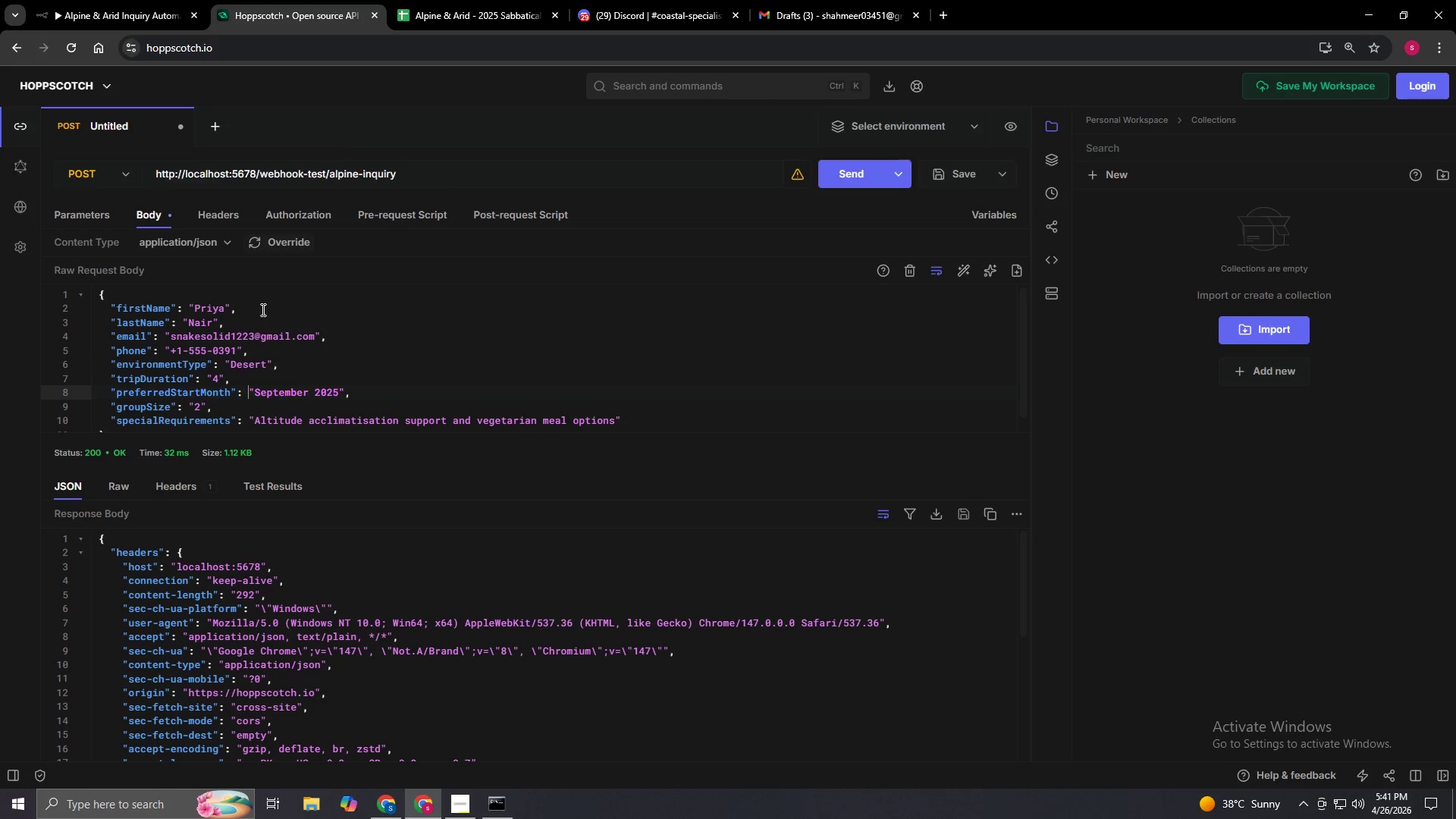 
key(ArrowRight)
 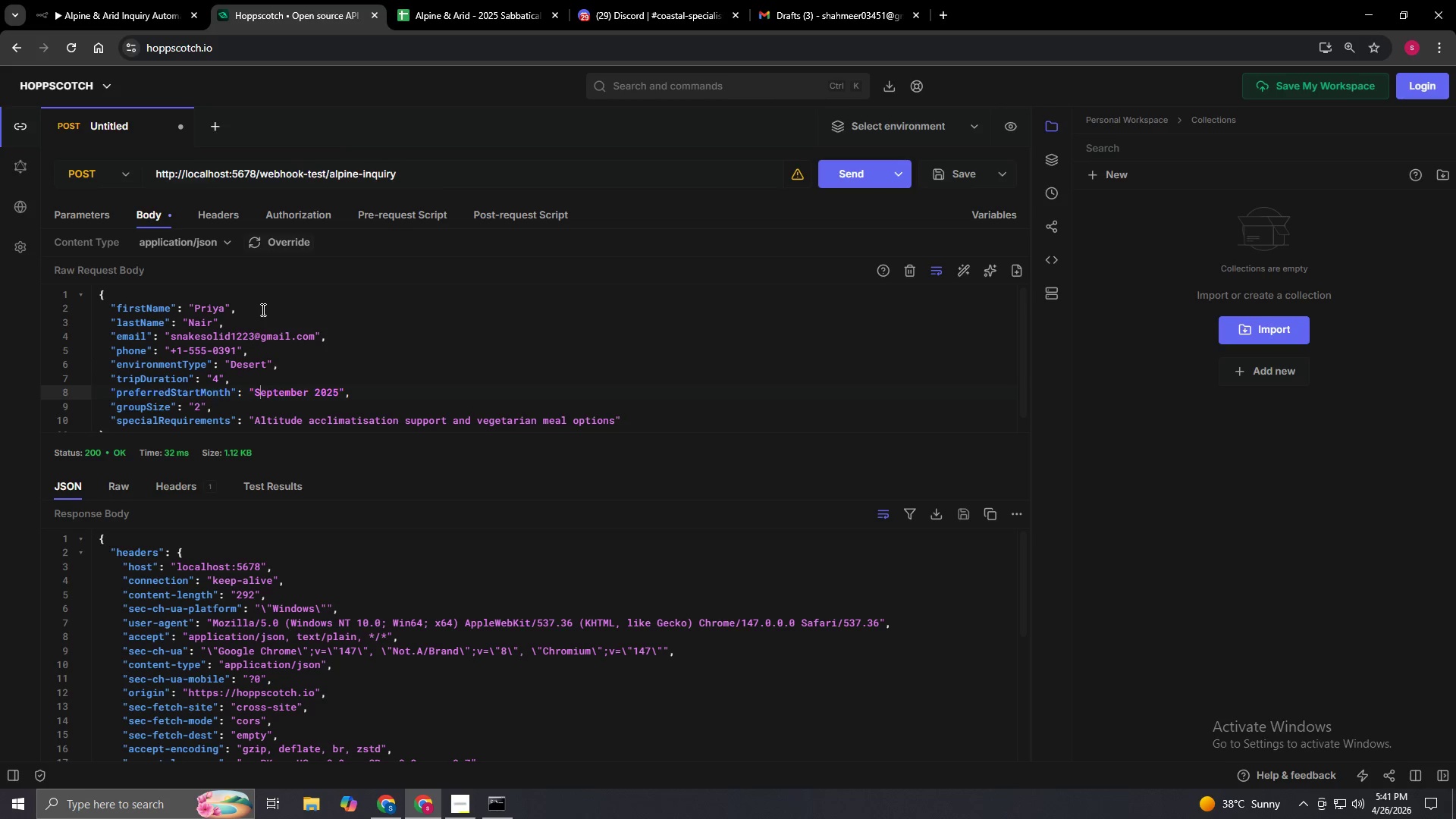 
key(ArrowRight)
 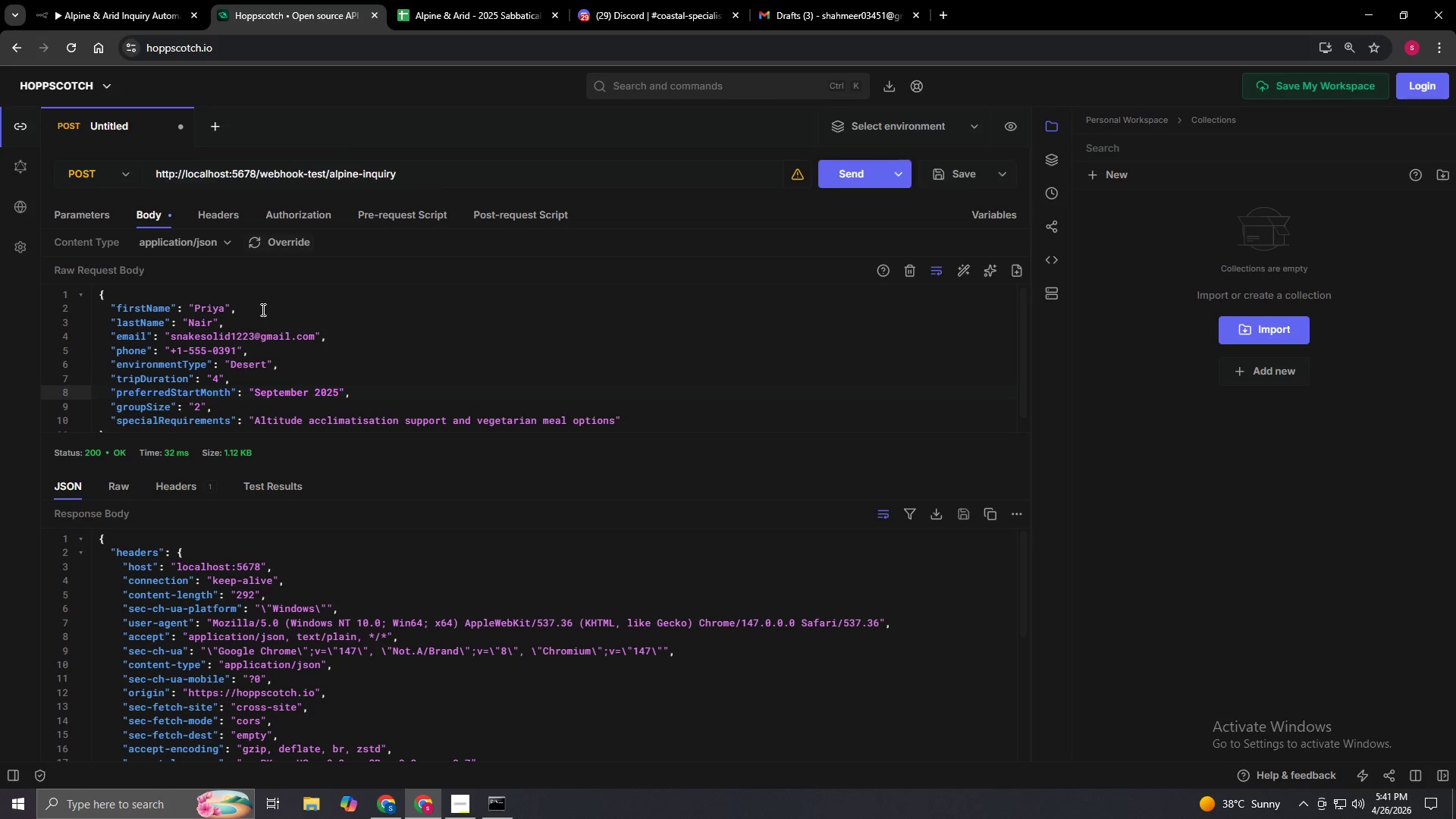 
key(ArrowLeft)
 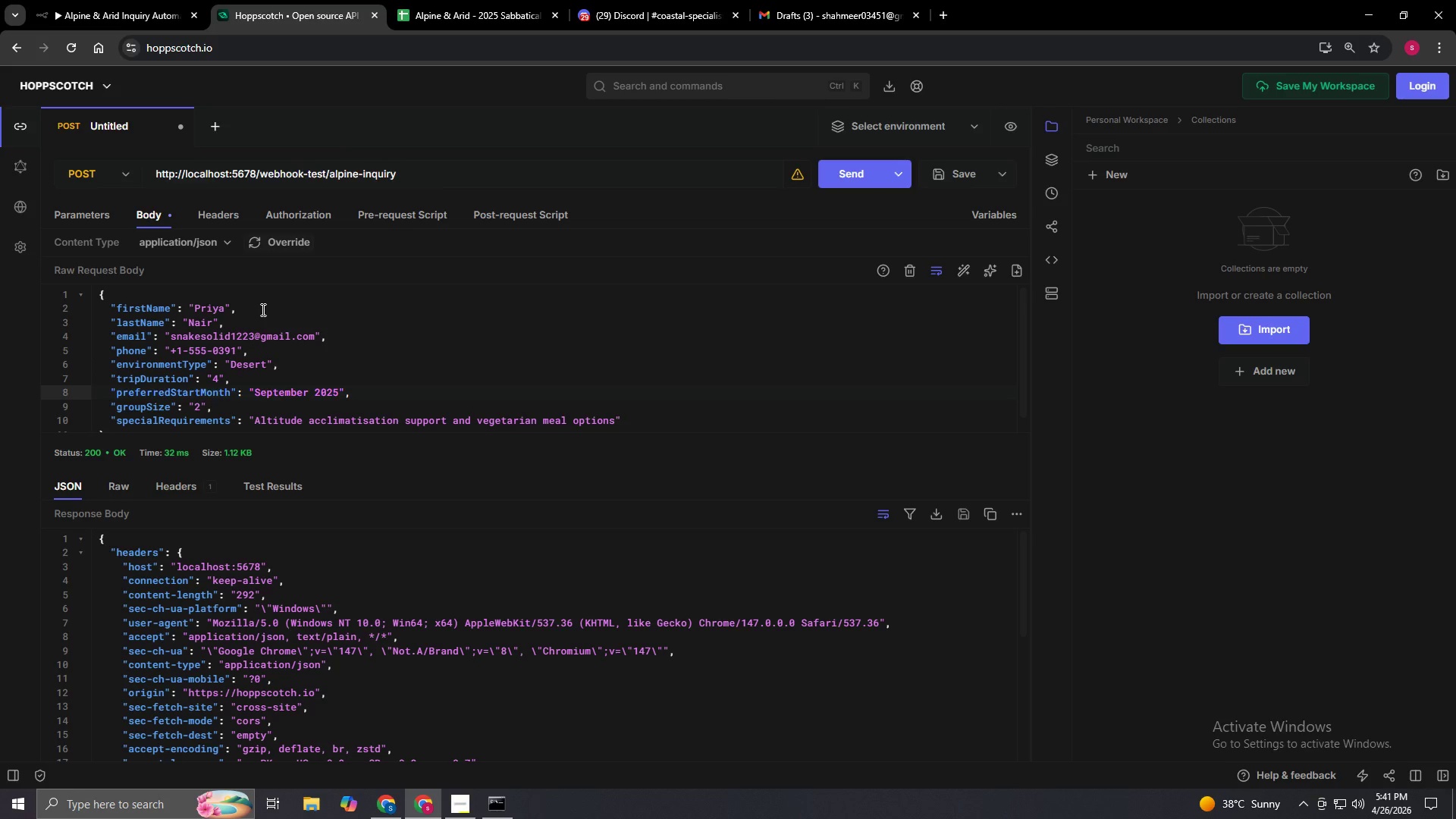 
type([Delete][Delete][Delete][Delete][Delete][Delete][Delete][Delete][Delete]Nove)
 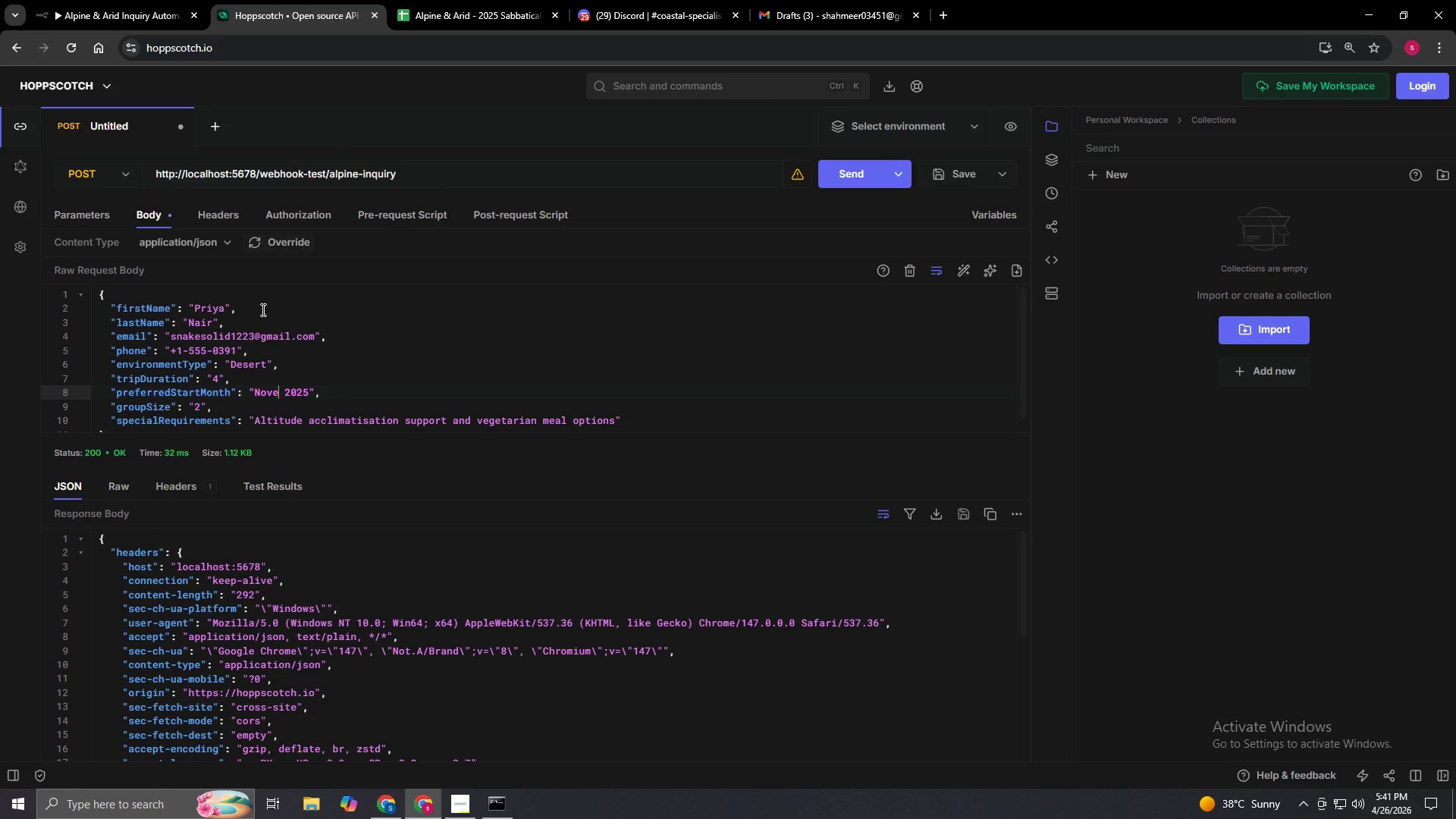 
type(mber)
 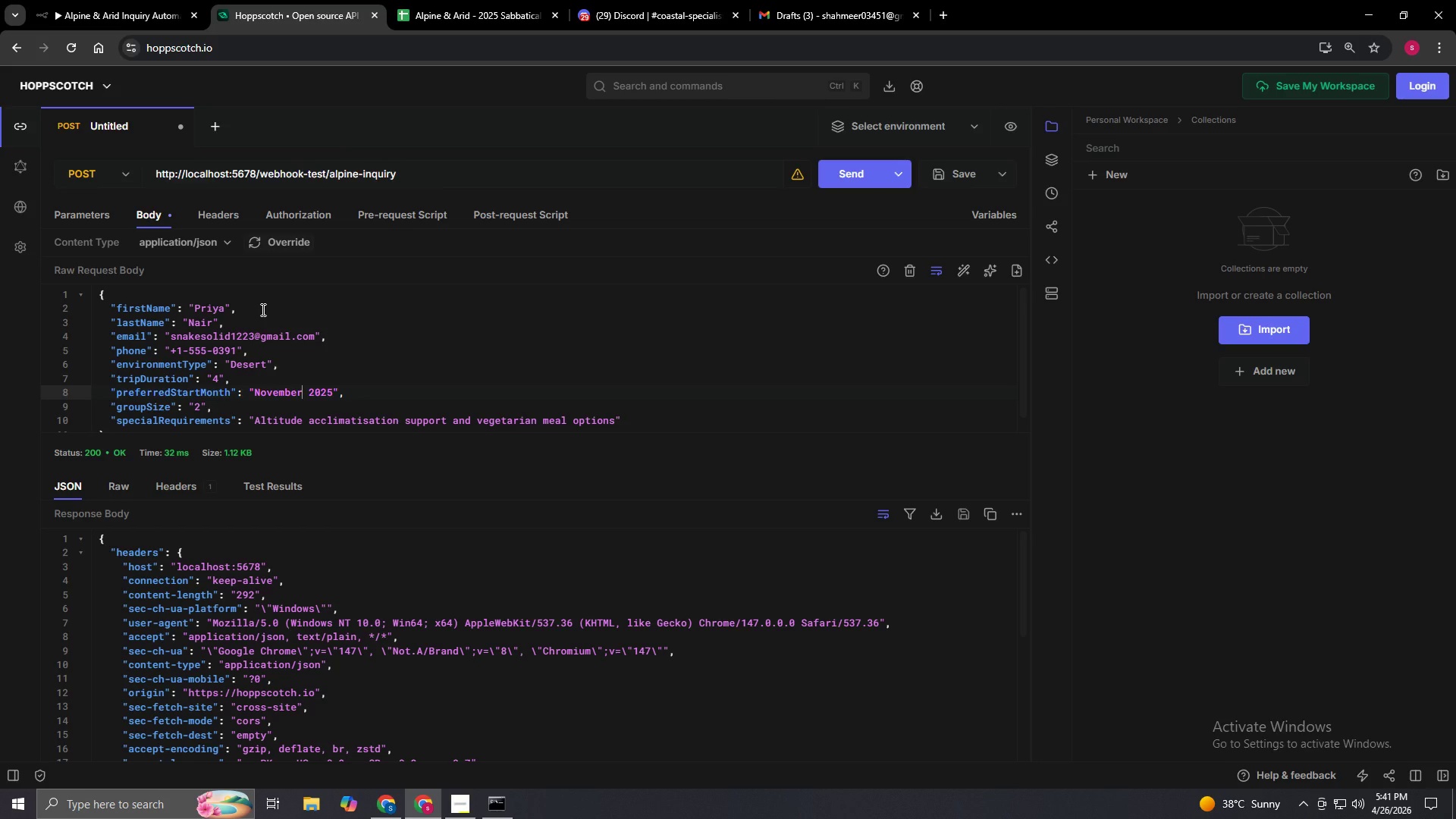 
key(ArrowDown)
 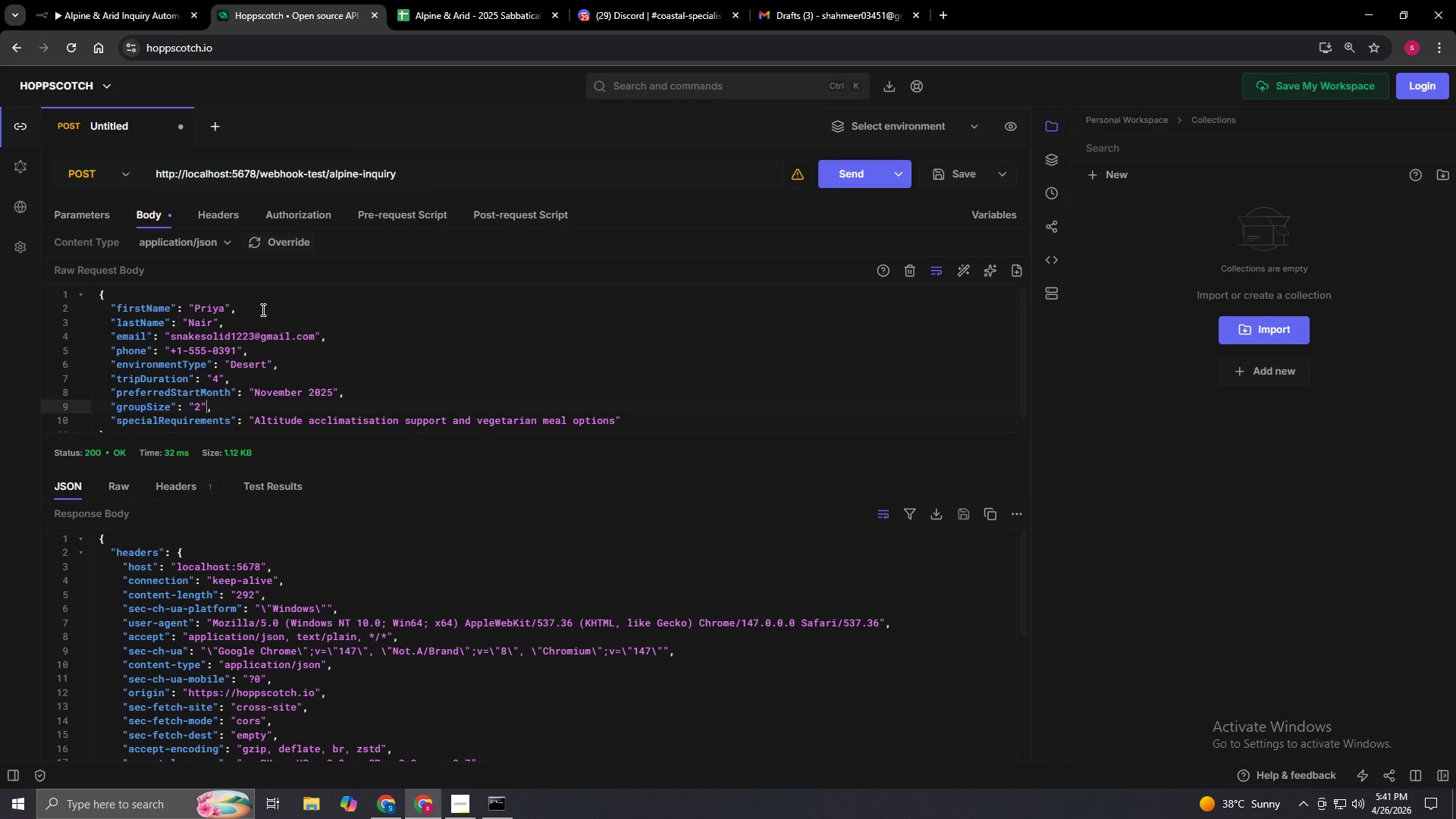 
key(ArrowLeft)
 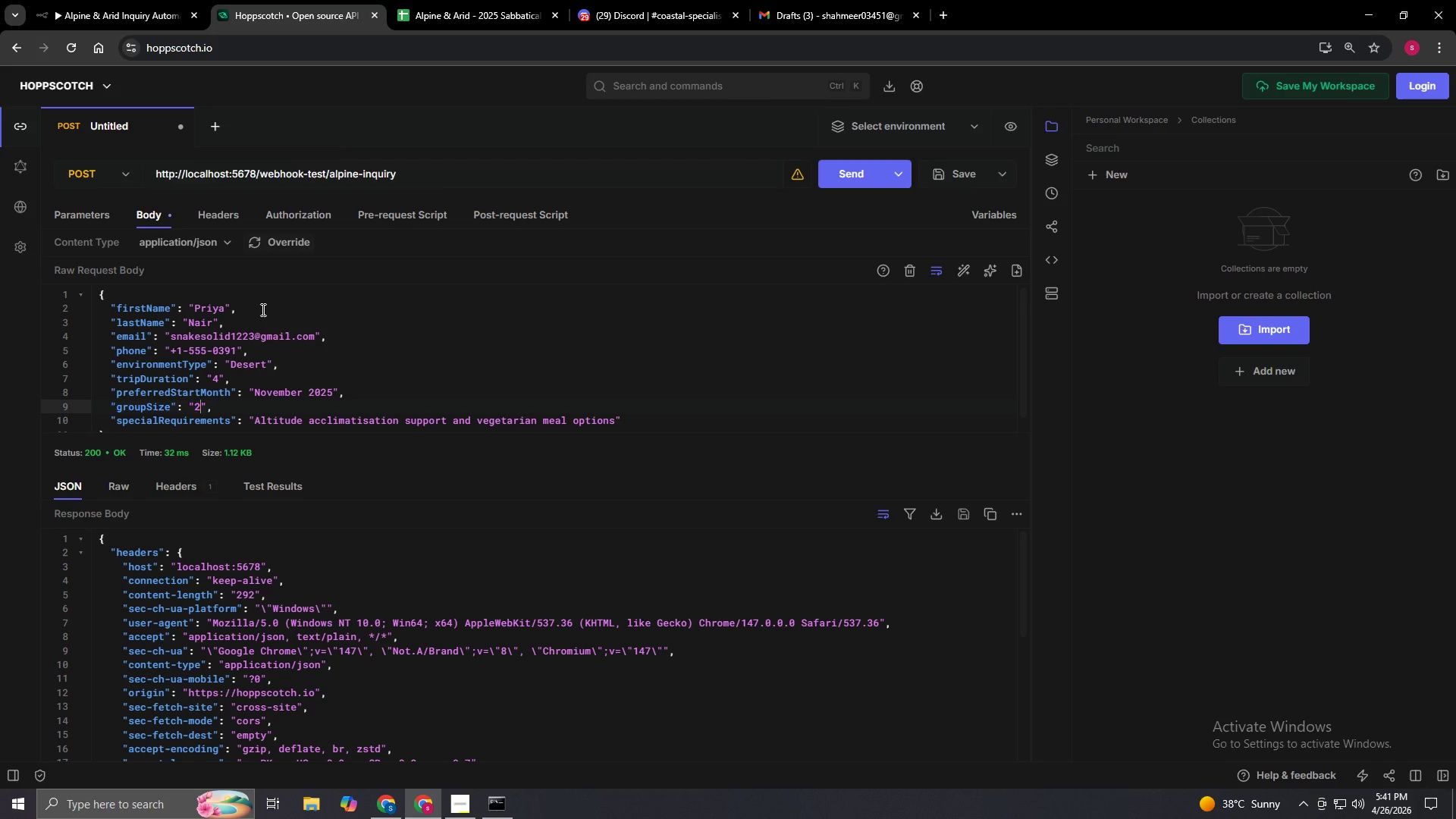 
key(ArrowLeft)
 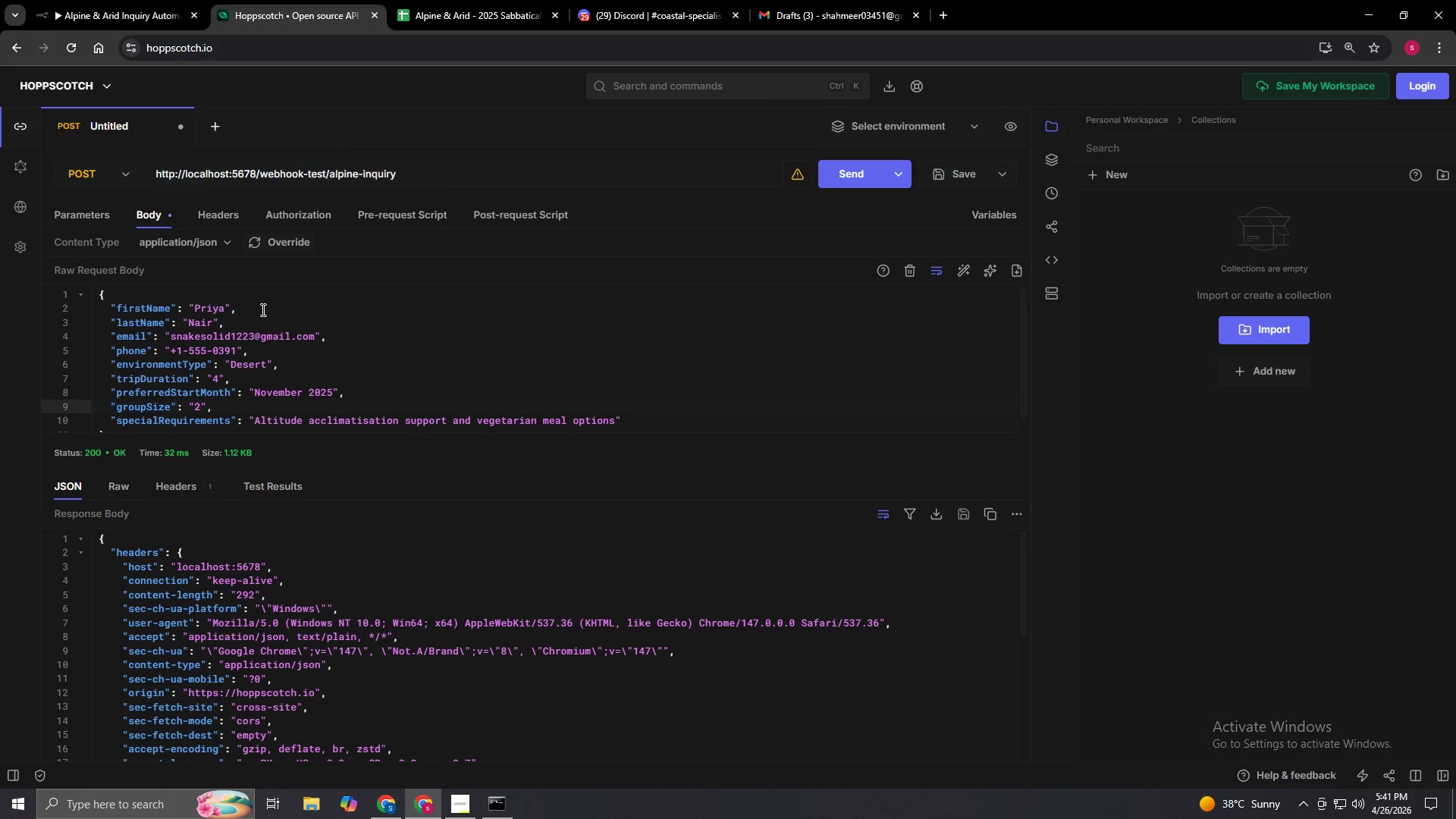 
key(Backspace)
 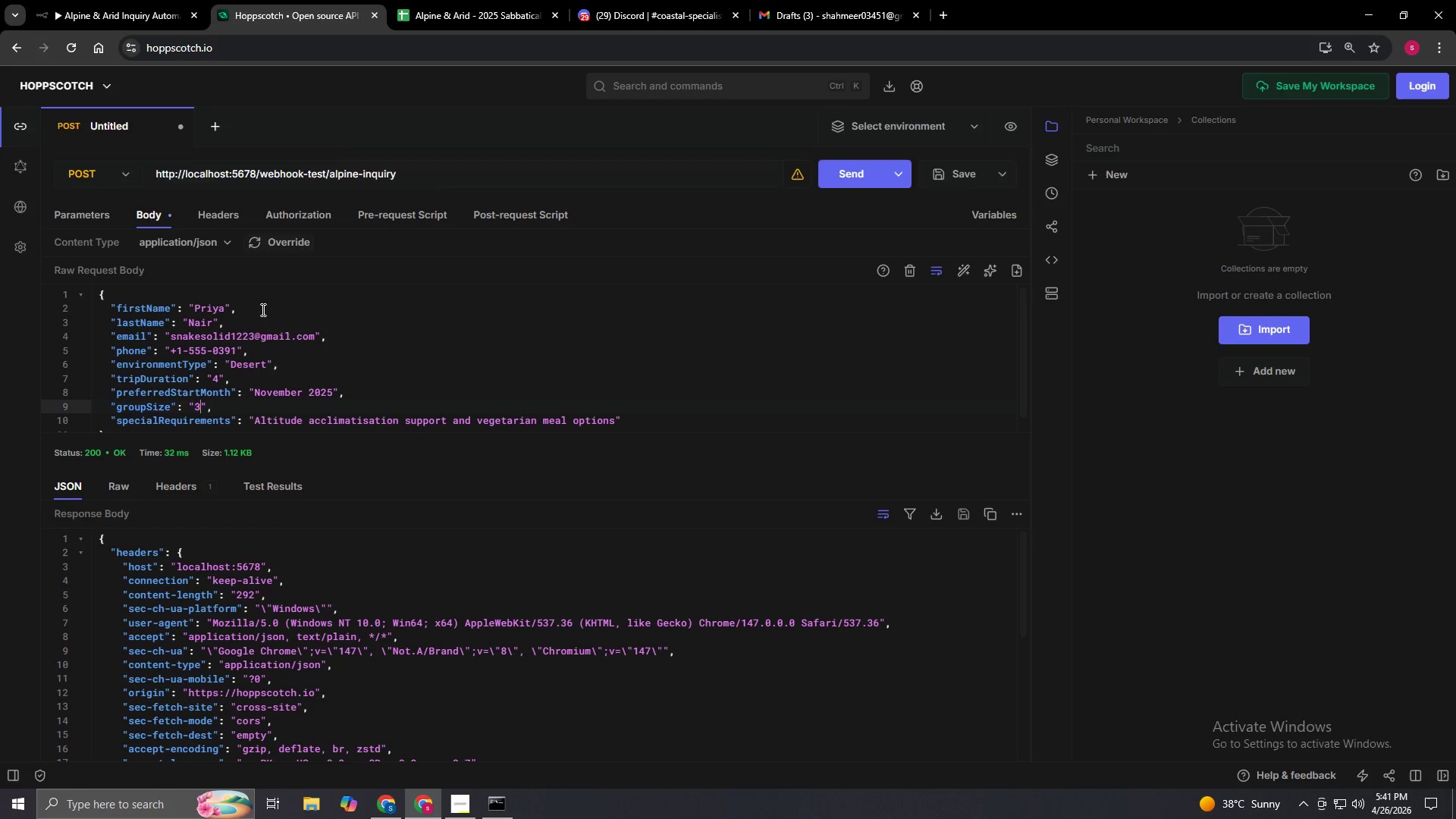 
key(3)
 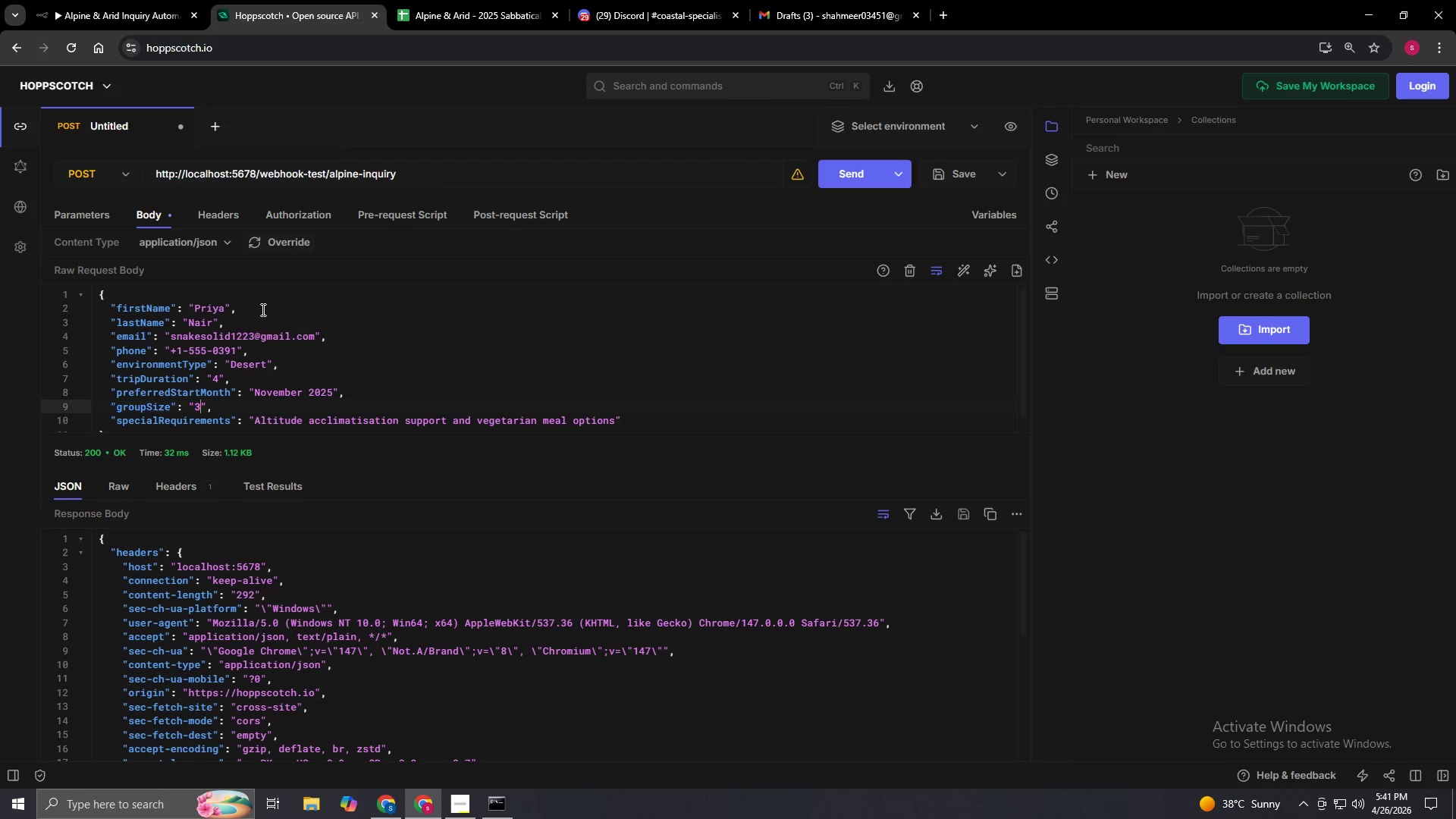 
key(ArrowLeft)
 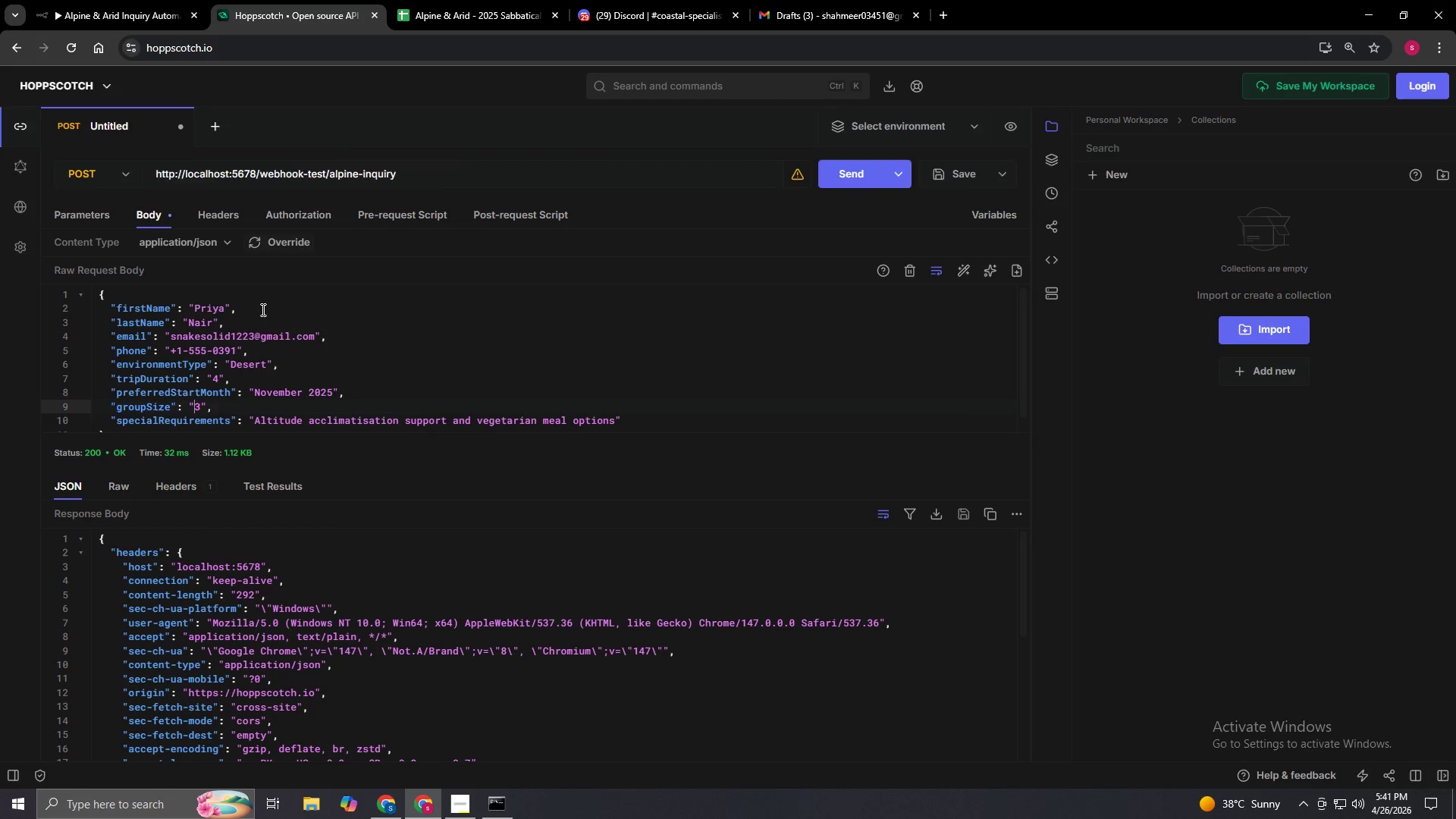 
key(ArrowDown)
 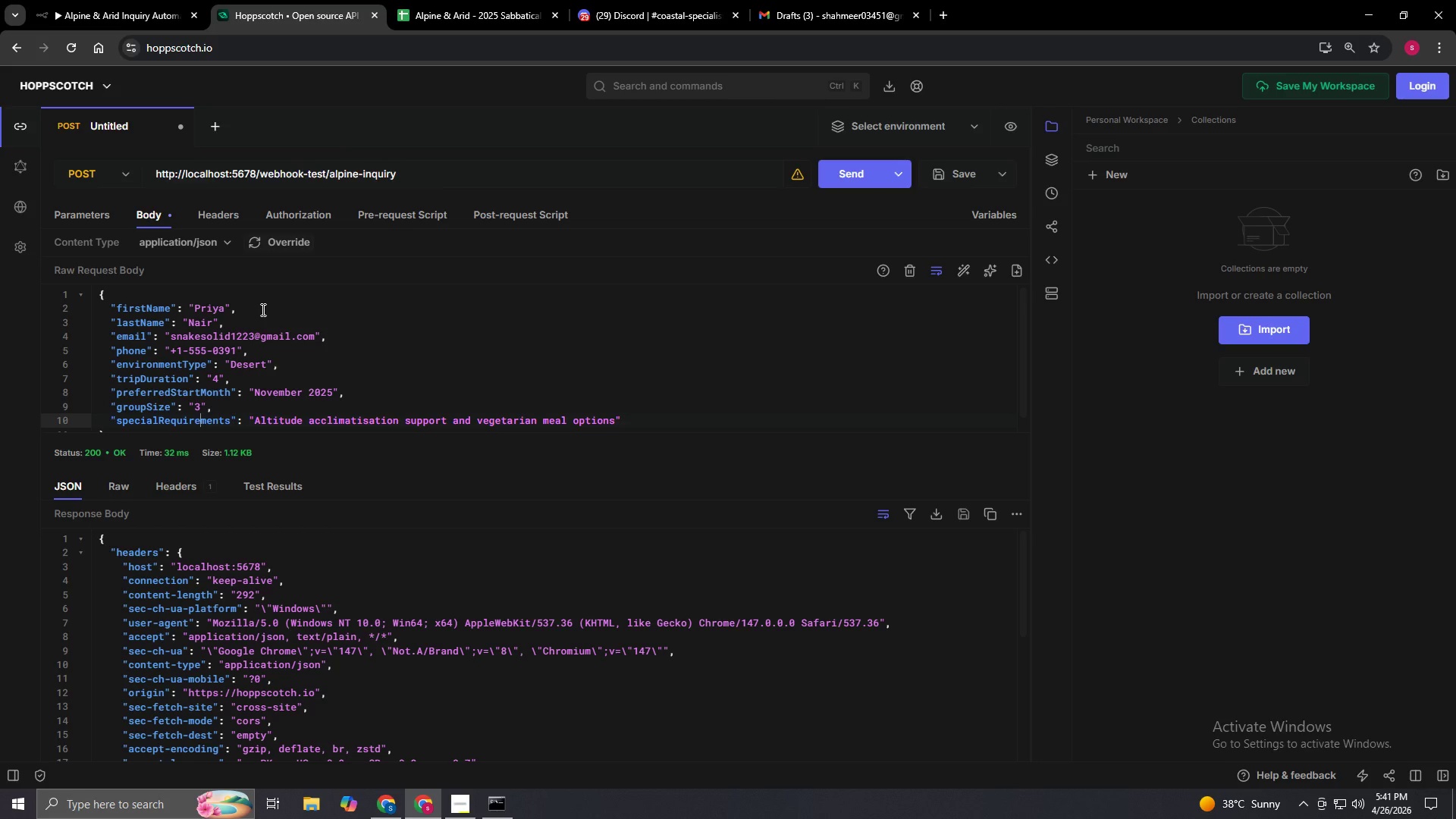 
hold_key(key=ArrowRight, duration=0.8)
 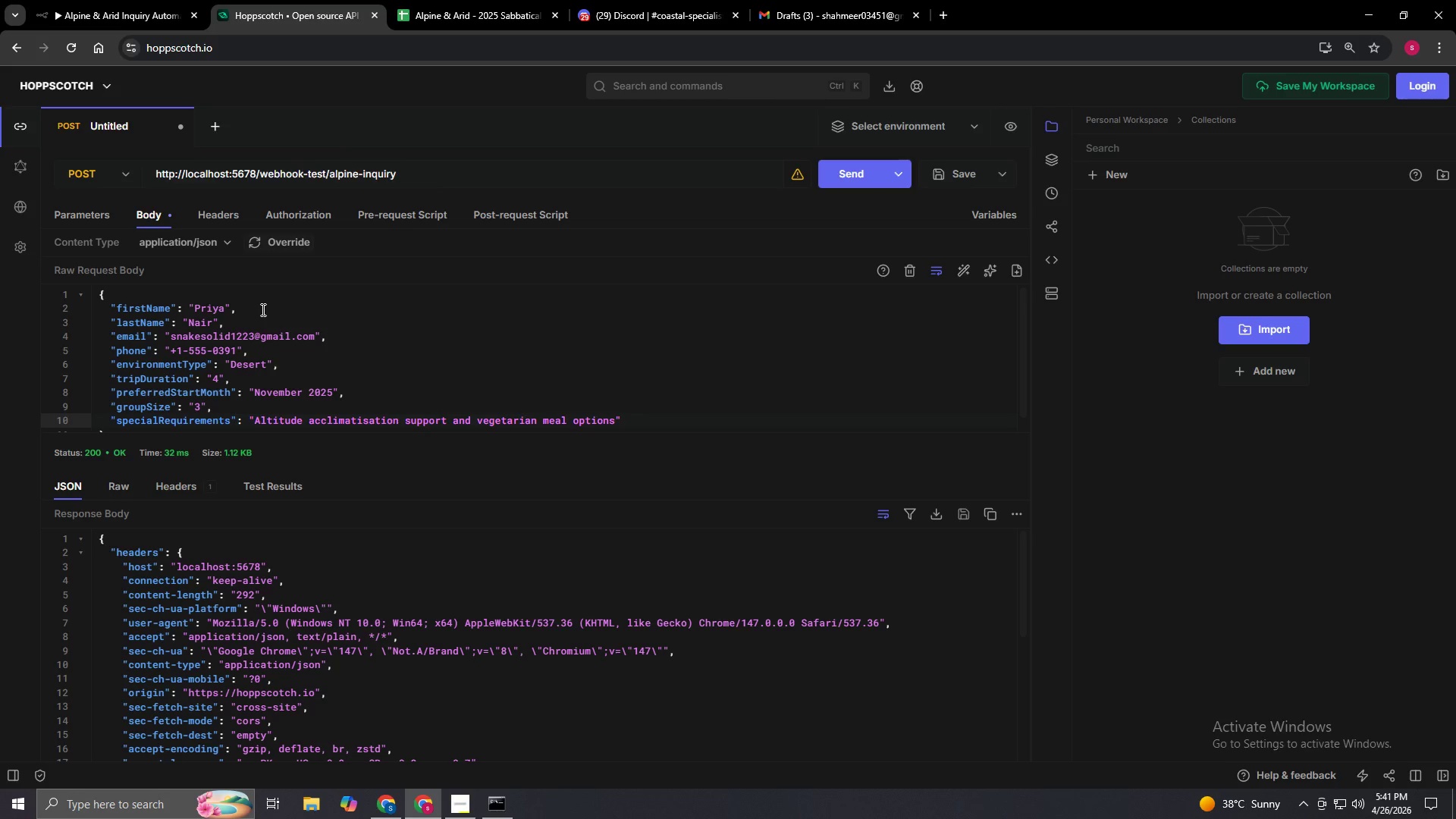 
type([Delete][Delete][Delete][Delete][Delete][Delete][Delete][Delete][Delete][Delete]Strict)
 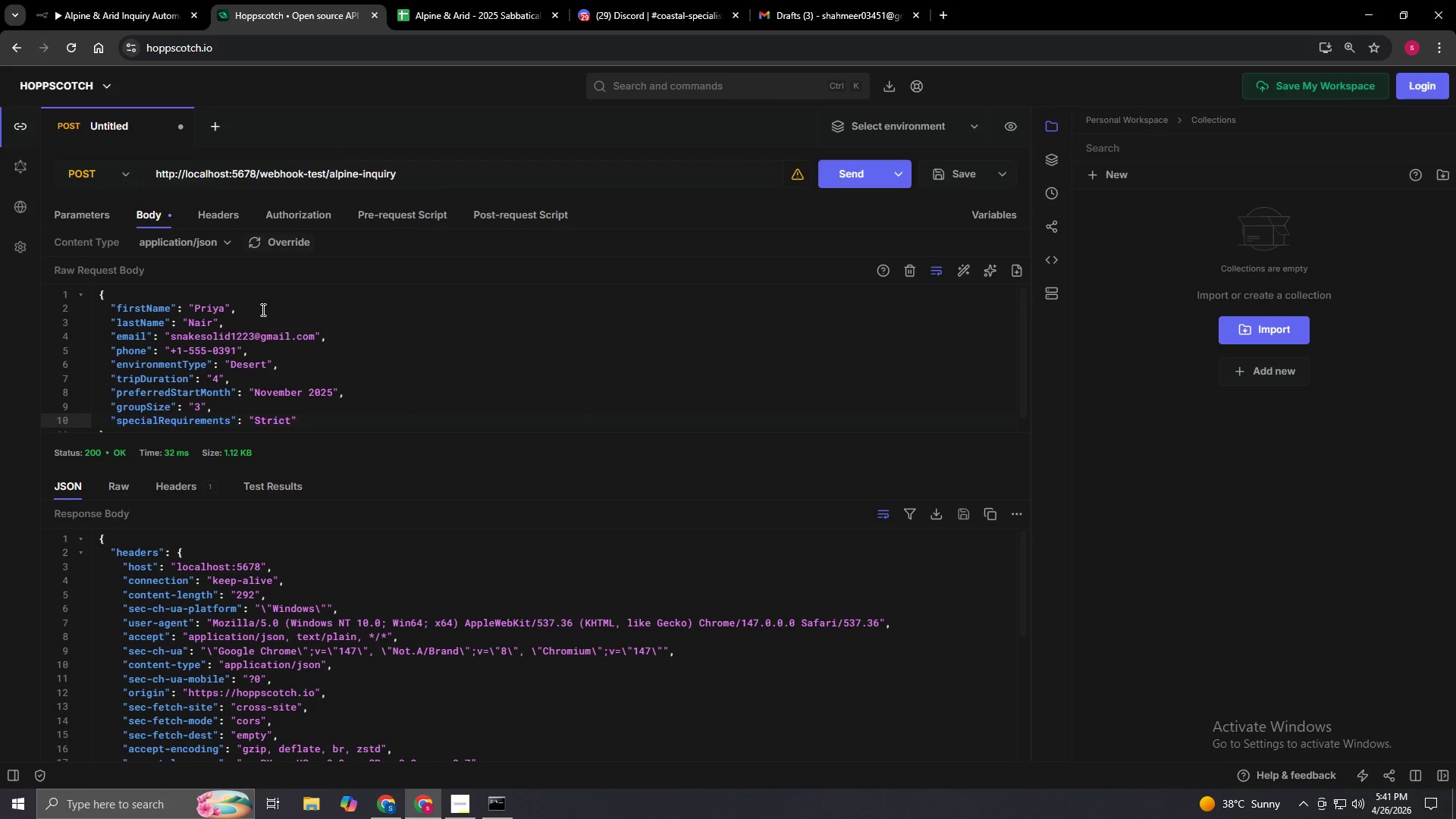 
type( dietart)
key(Backspace)
type(y requir)
 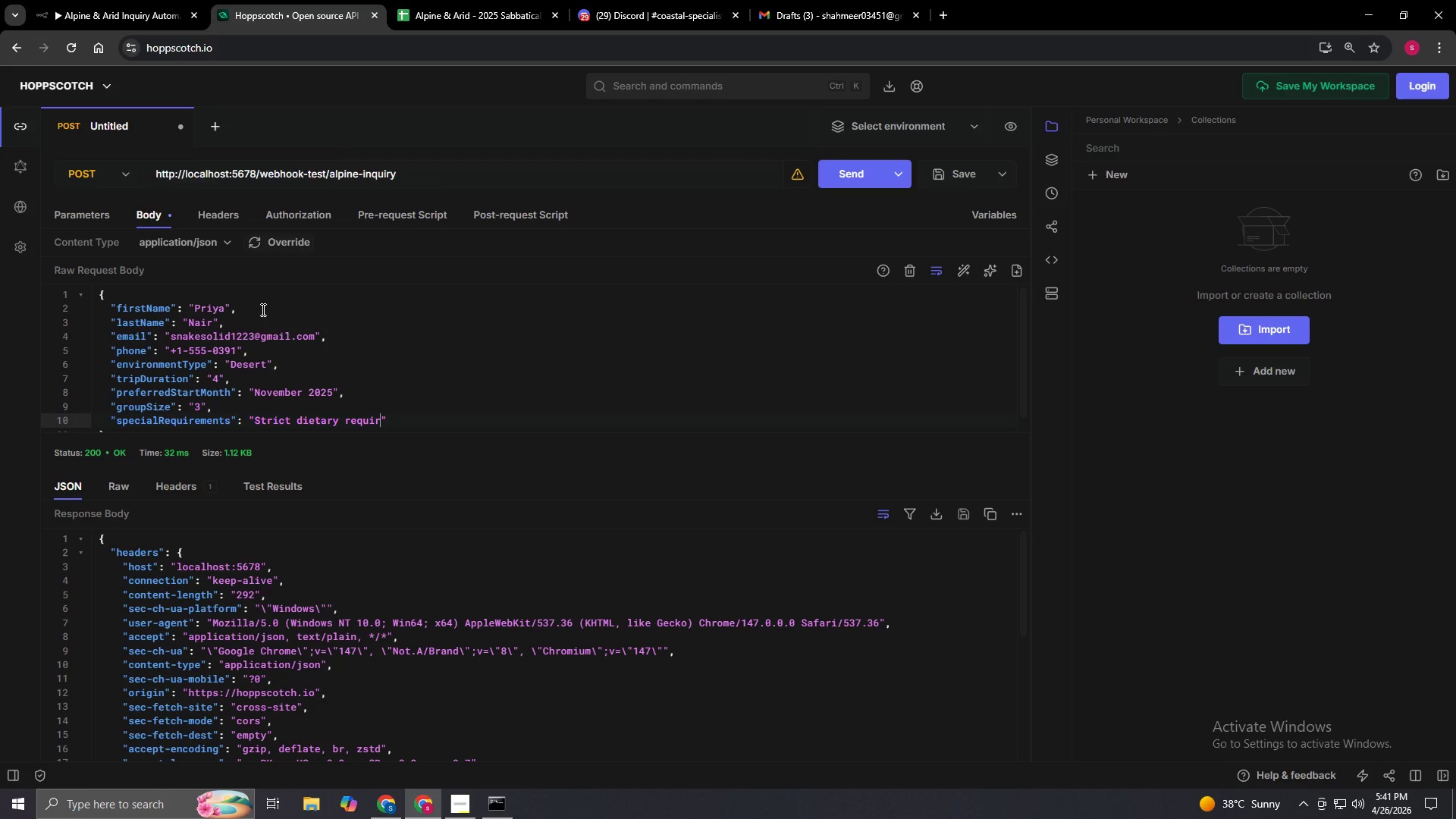 
wait(5.23)
 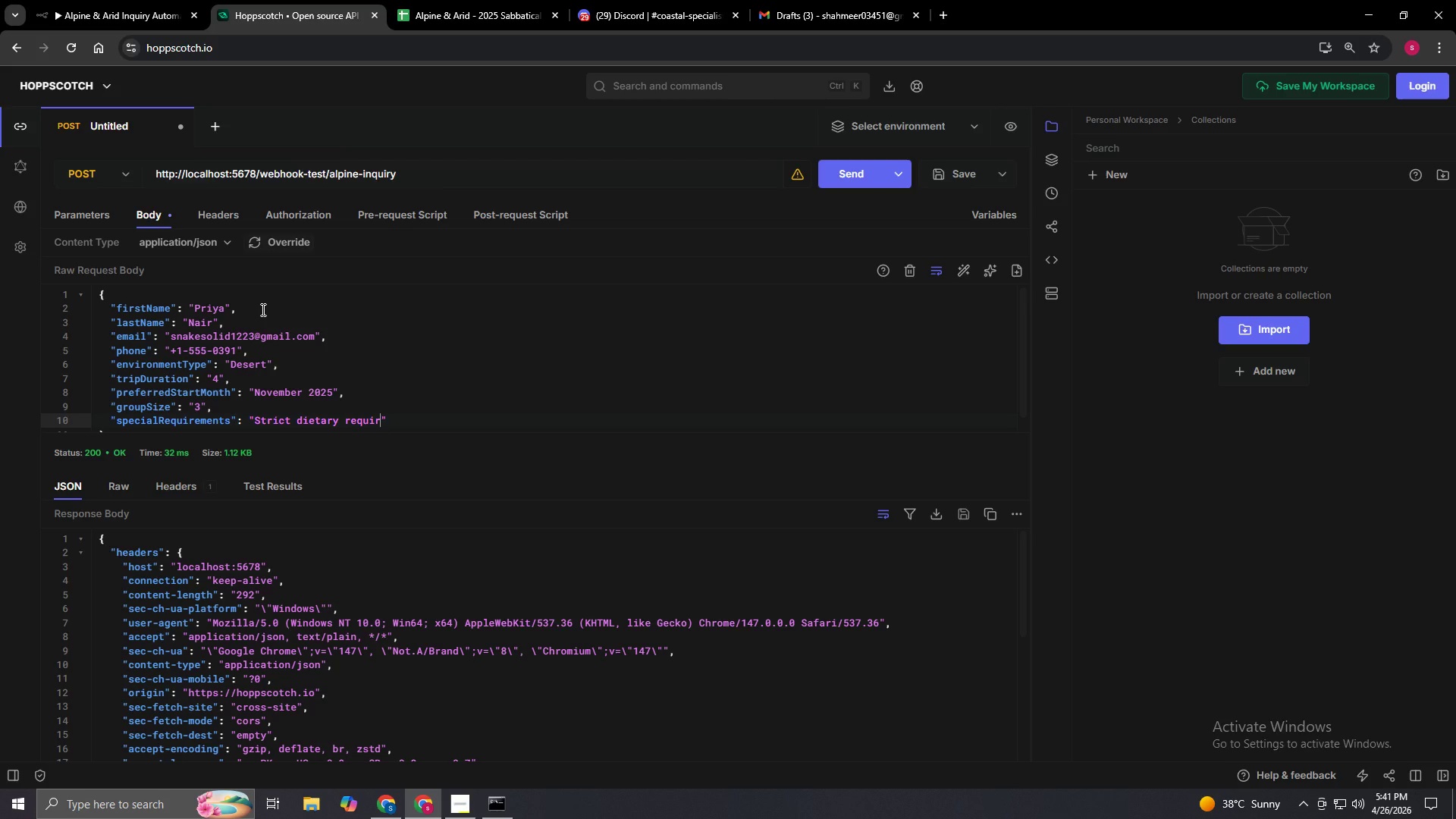 
type(ements - no pork:)
key(Backspace)
 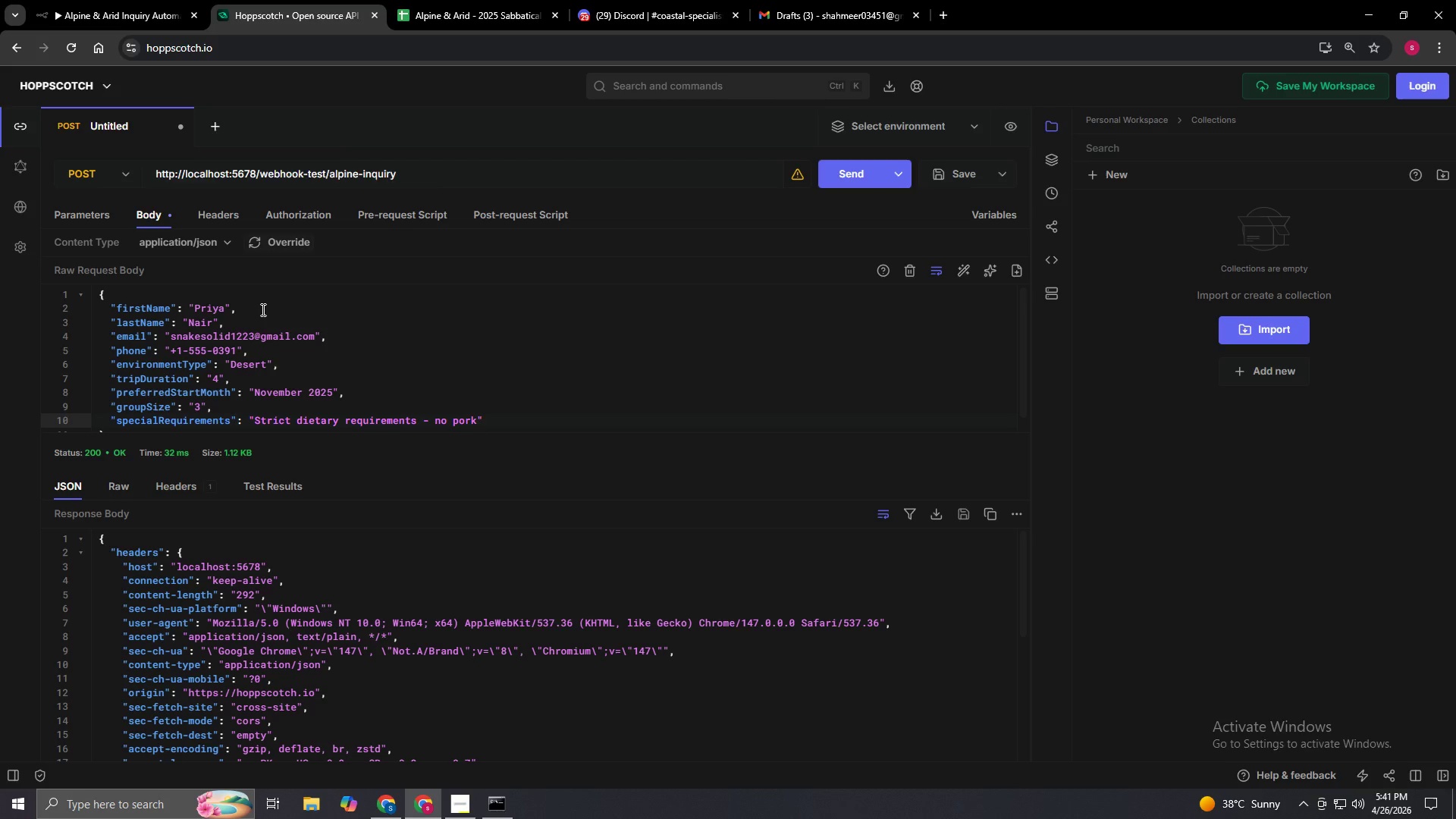 
left_click([88, 0])
 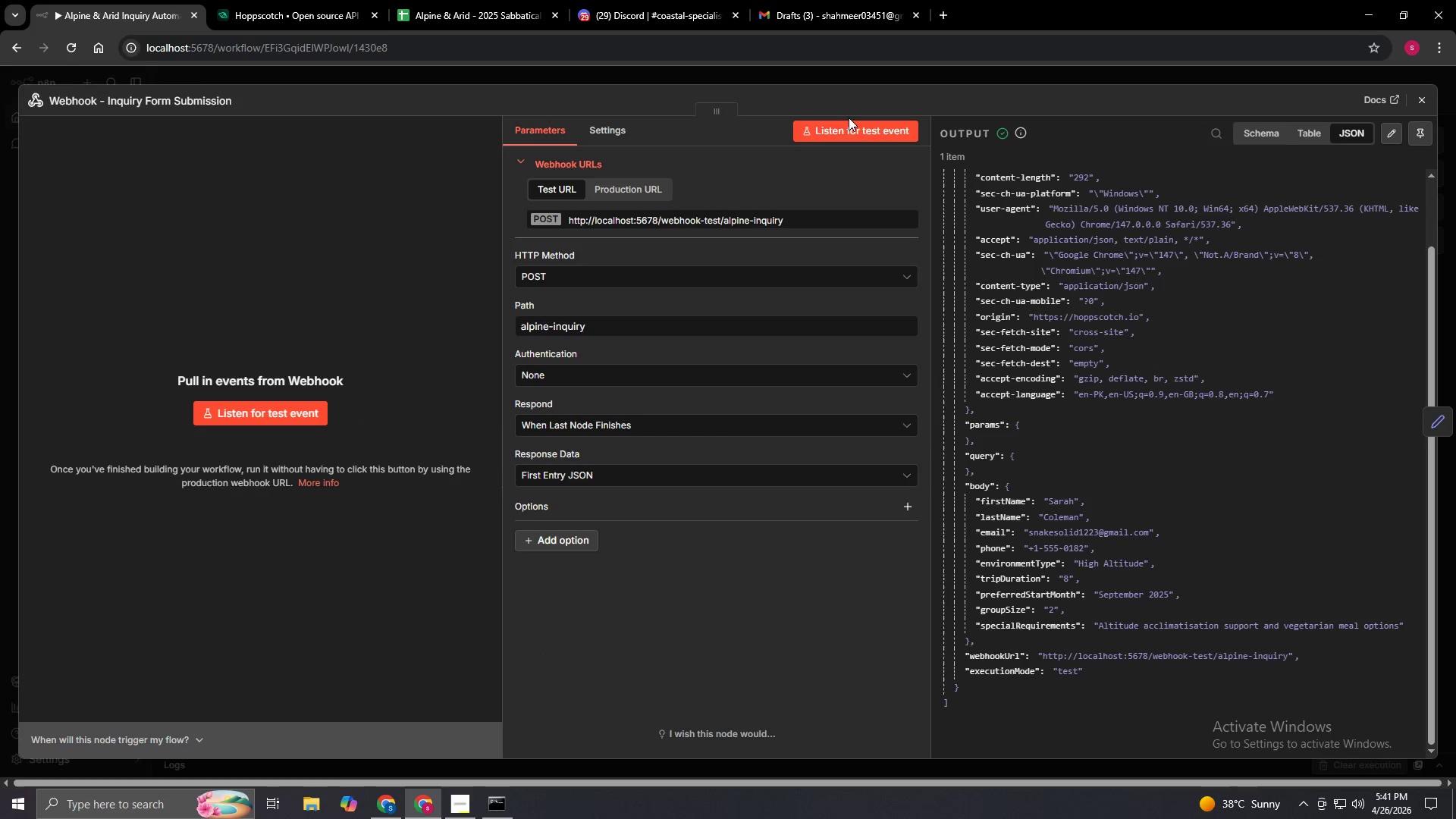 
double_click([838, 124])
 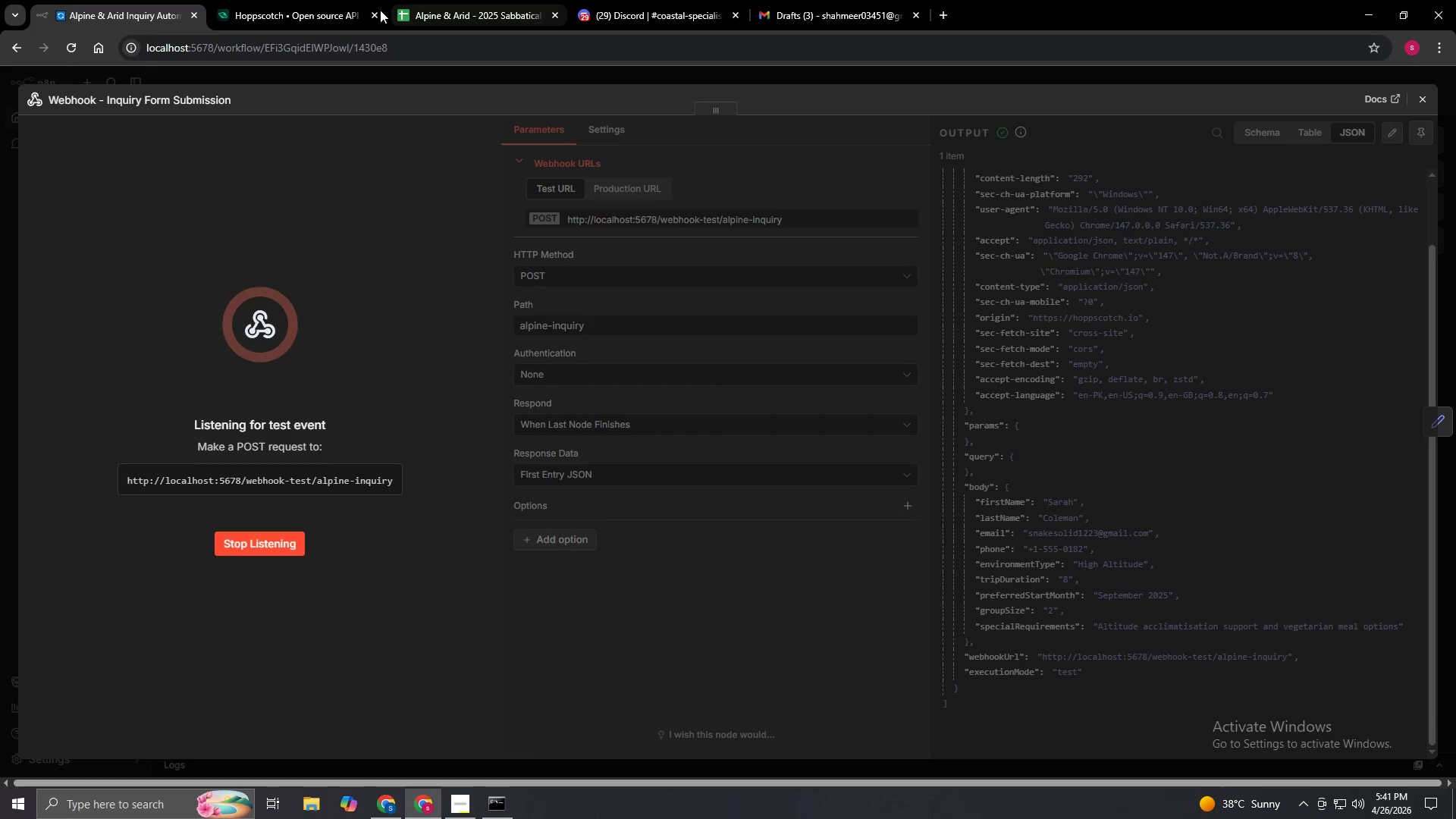 
left_click([286, 0])
 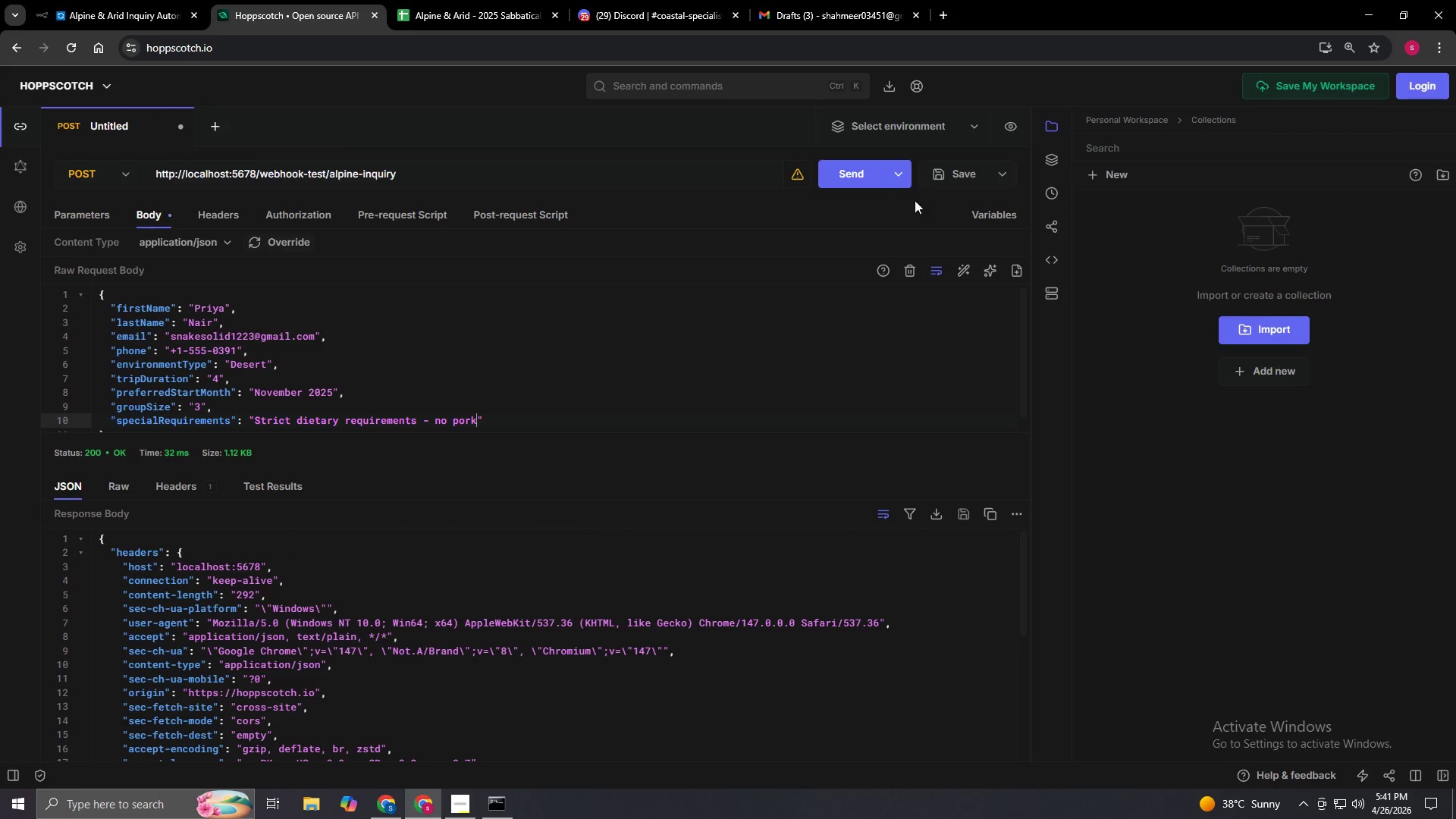 
left_click([873, 175])
 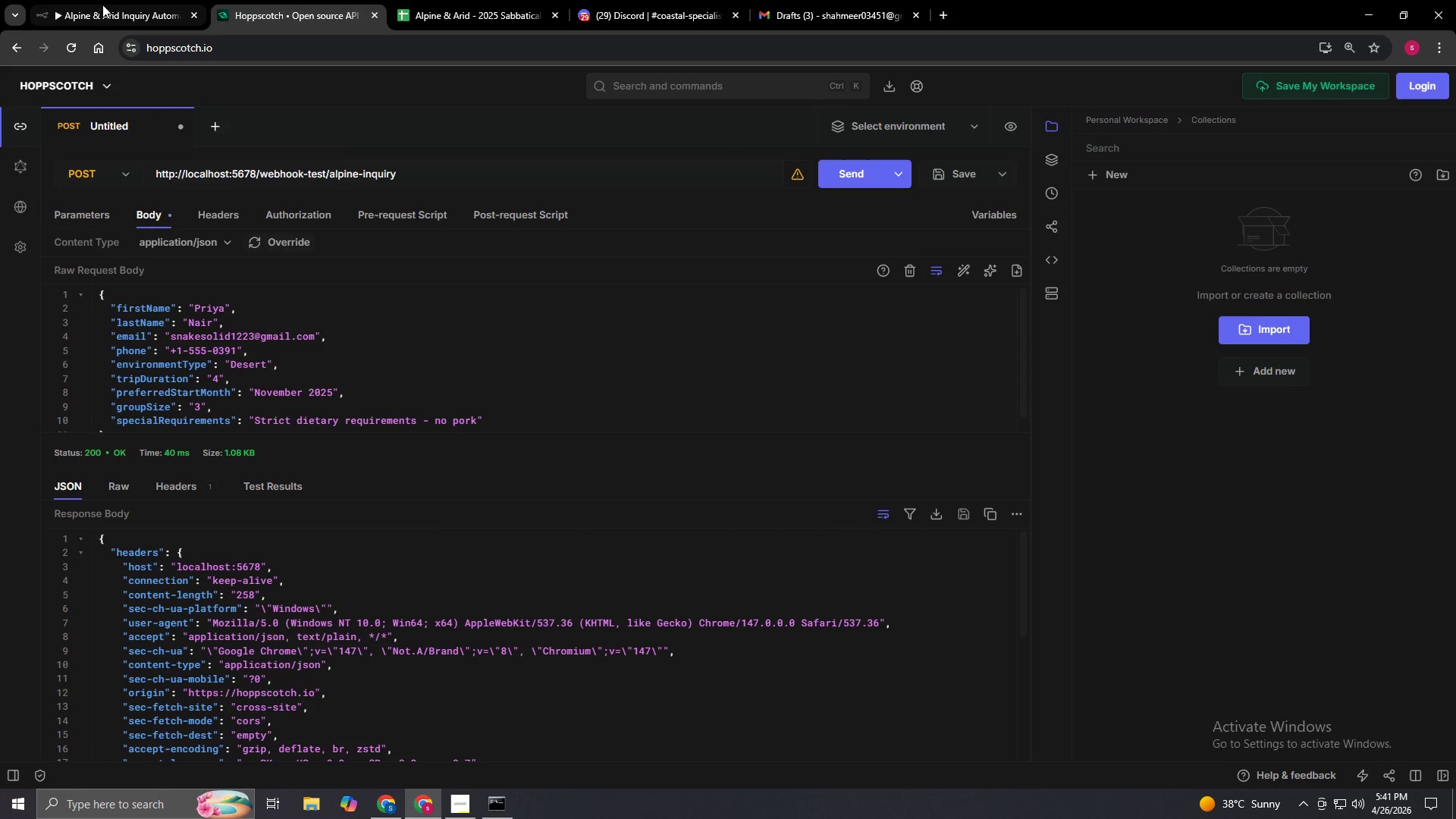 
left_click([116, 6])
 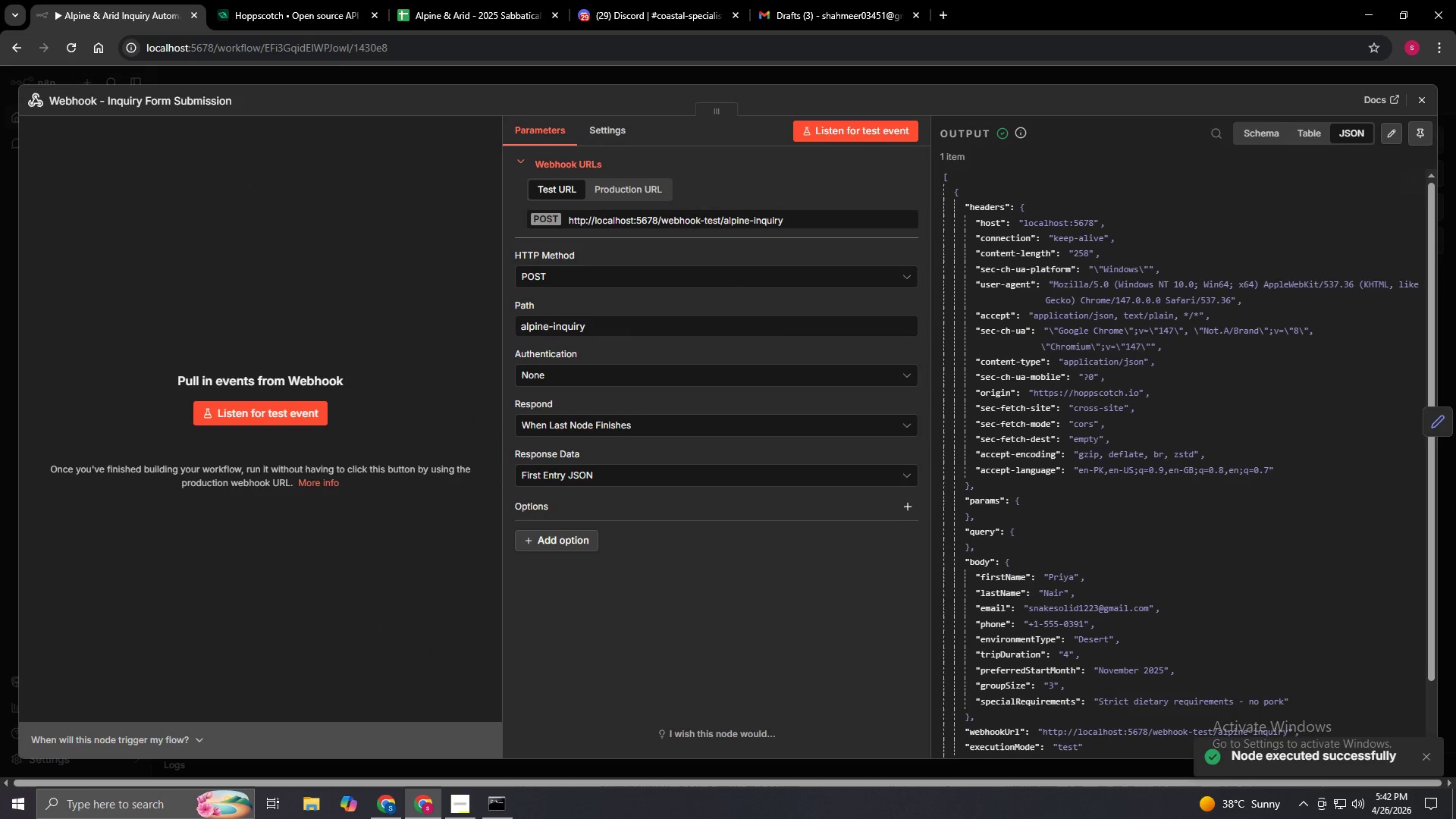 
scroll: coordinate [1291, 535], scroll_direction: down, amount: 3.0
 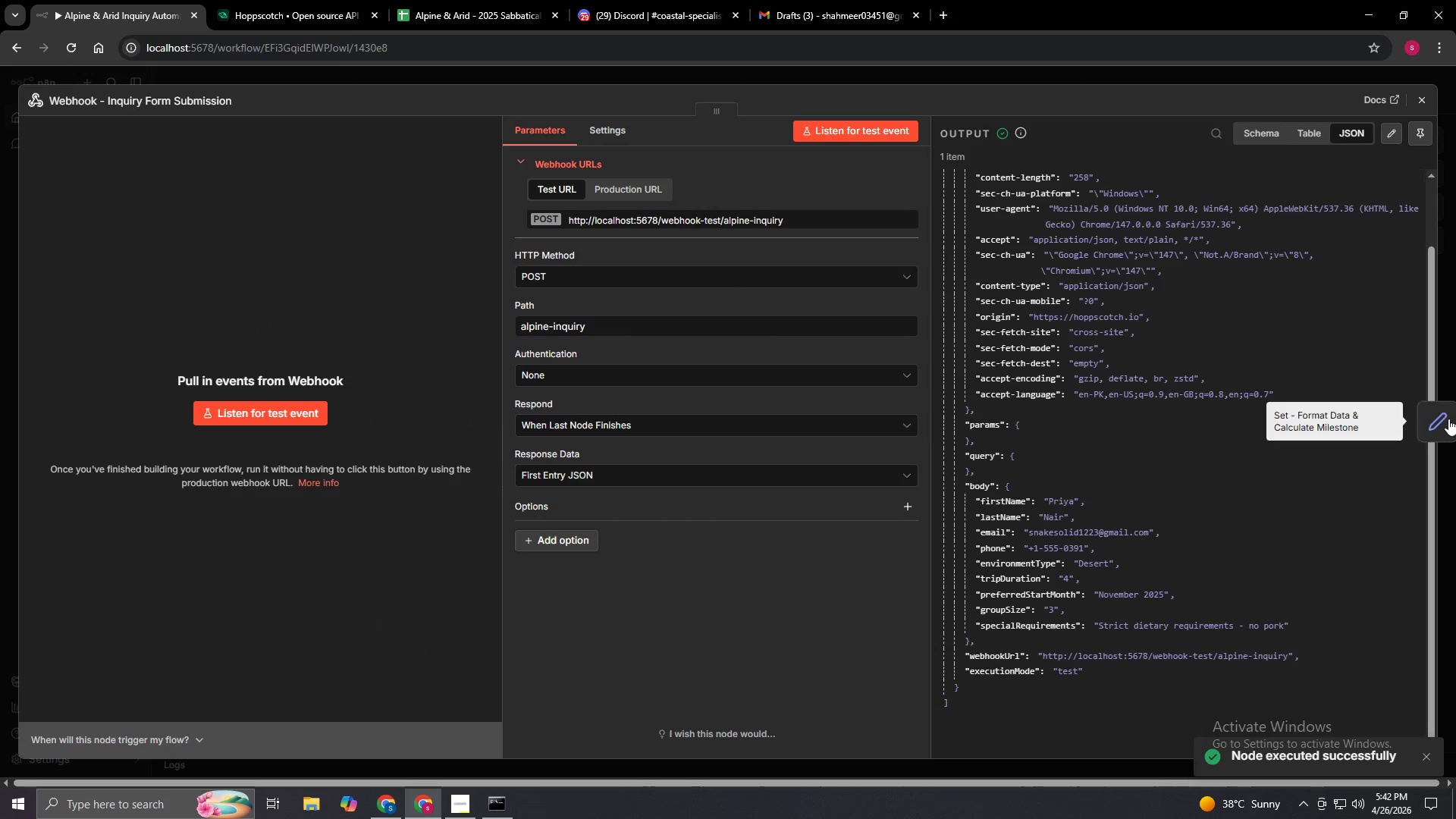 
left_click([1446, 418])
 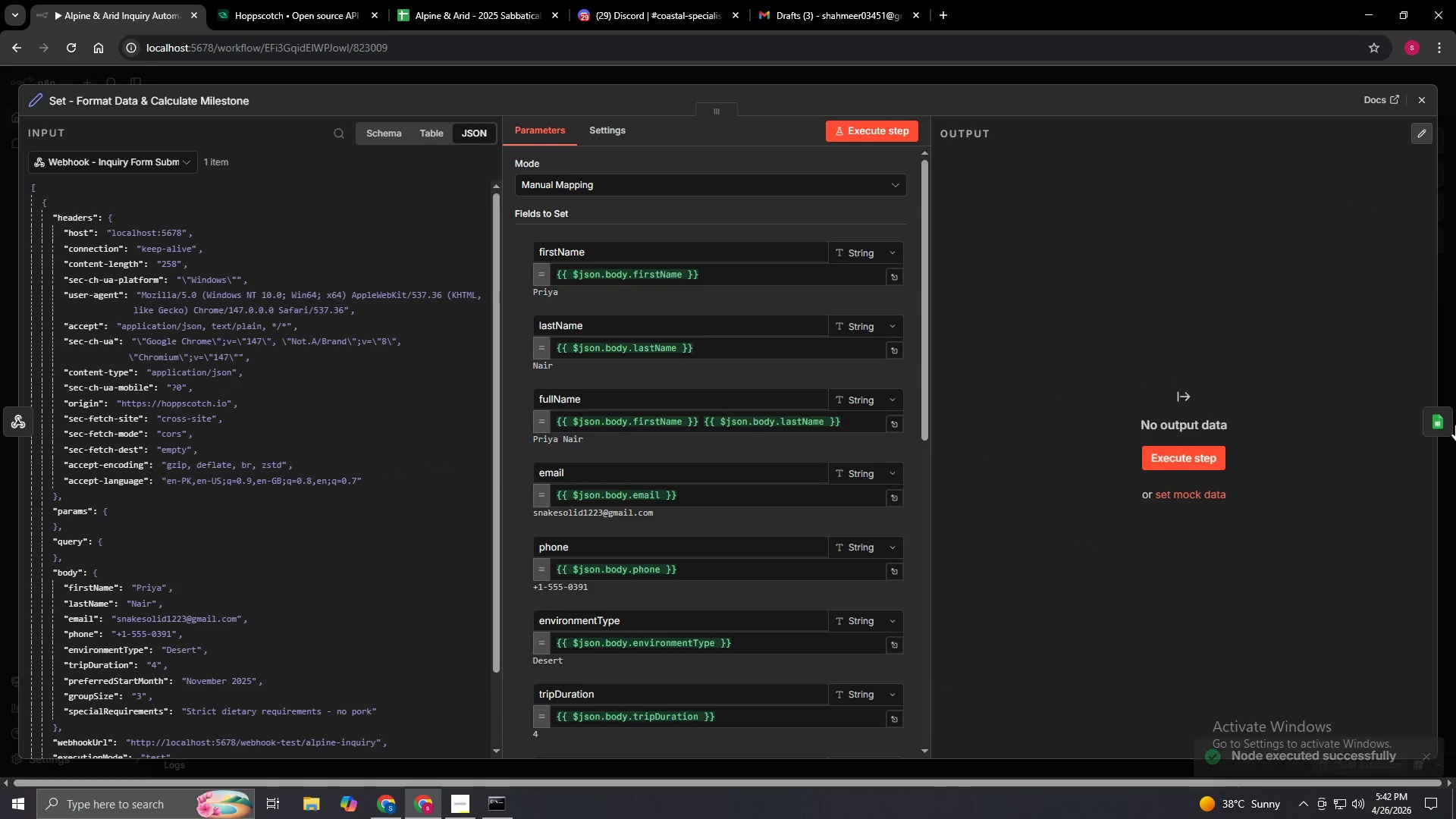 
scroll: coordinate [871, 450], scroll_direction: down, amount: 8.0
 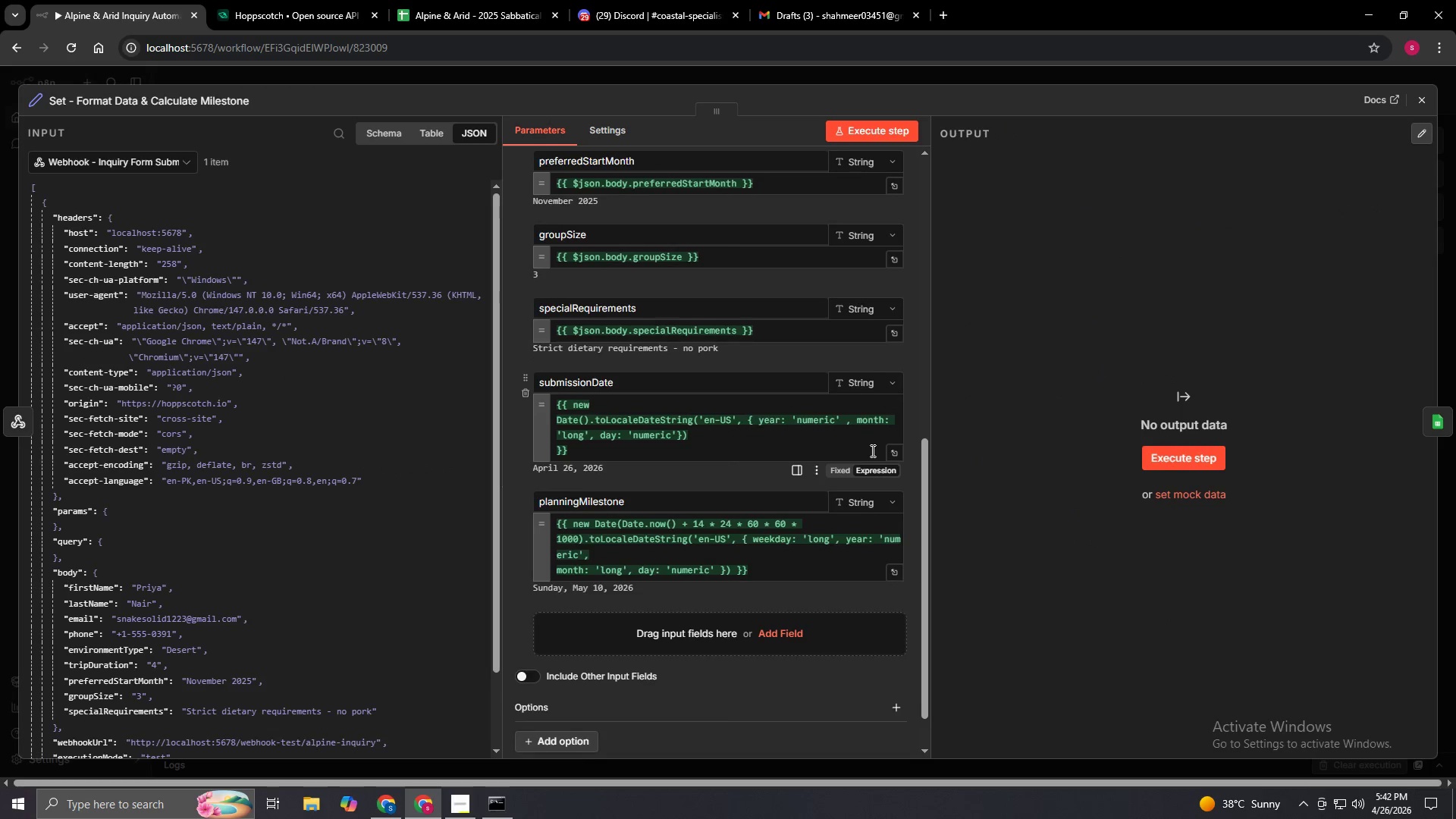 
scroll: coordinate [871, 450], scroll_direction: up, amount: 5.0
 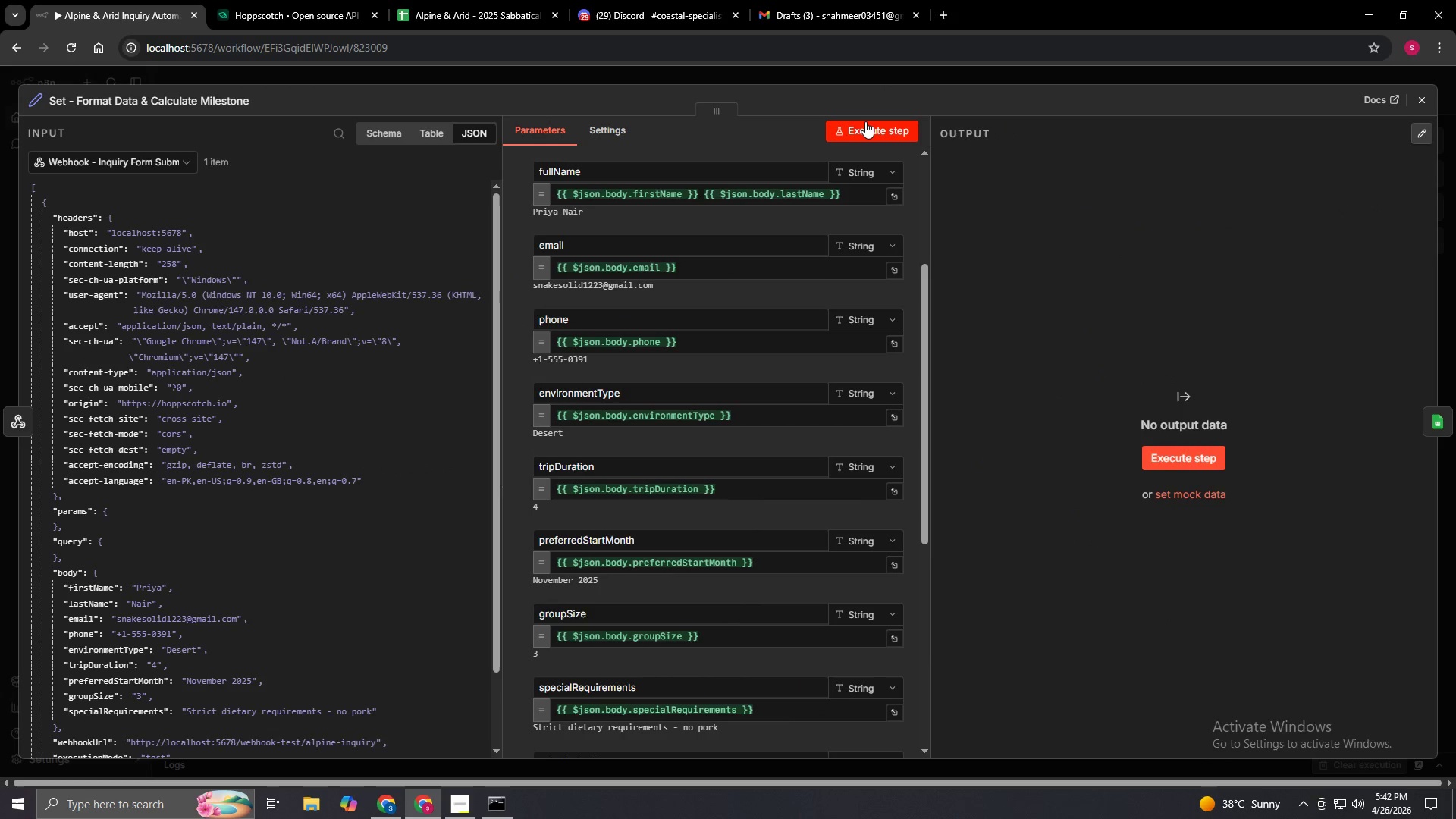 
left_click([865, 122])
 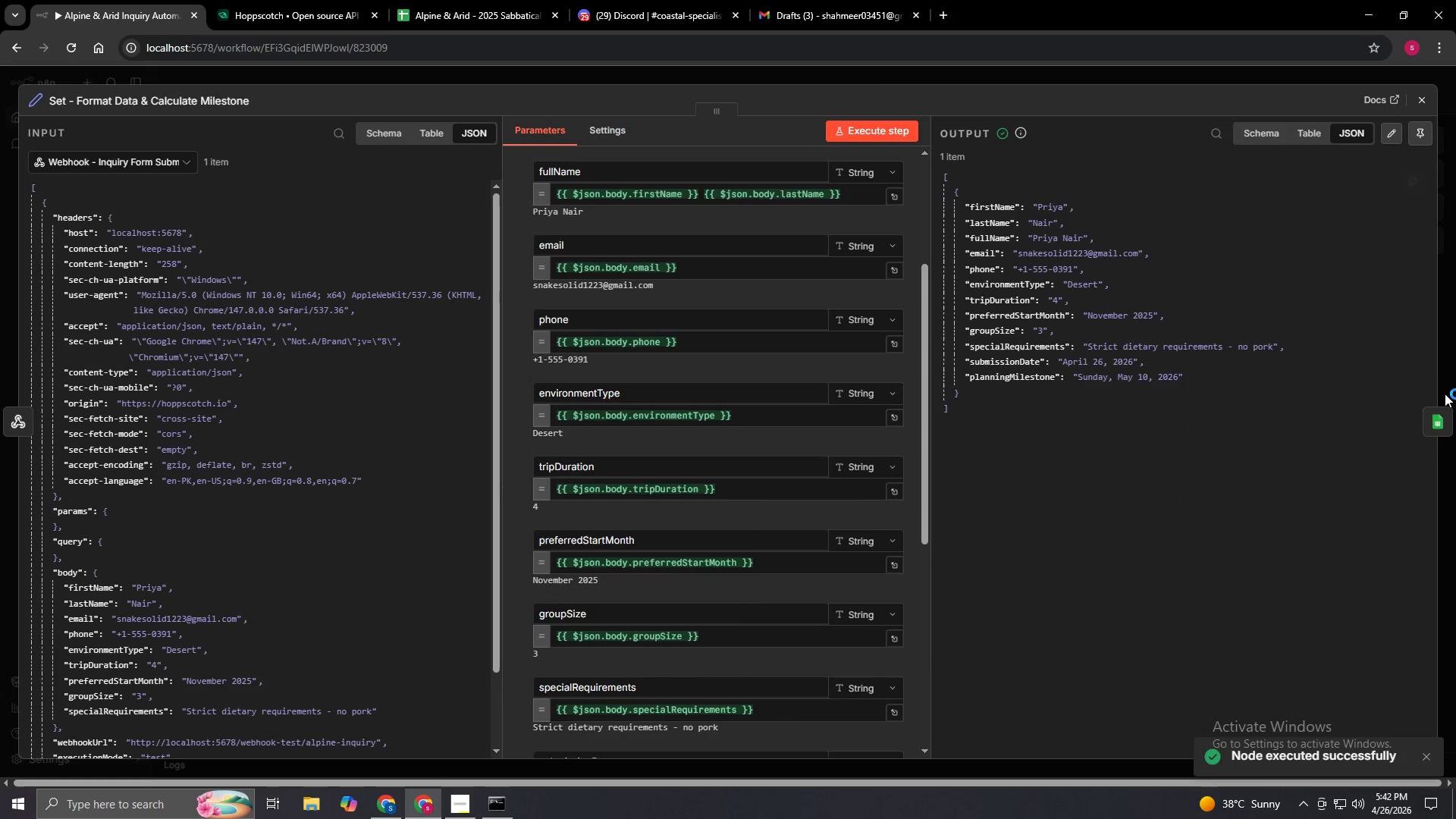 
left_click([1439, 414])
 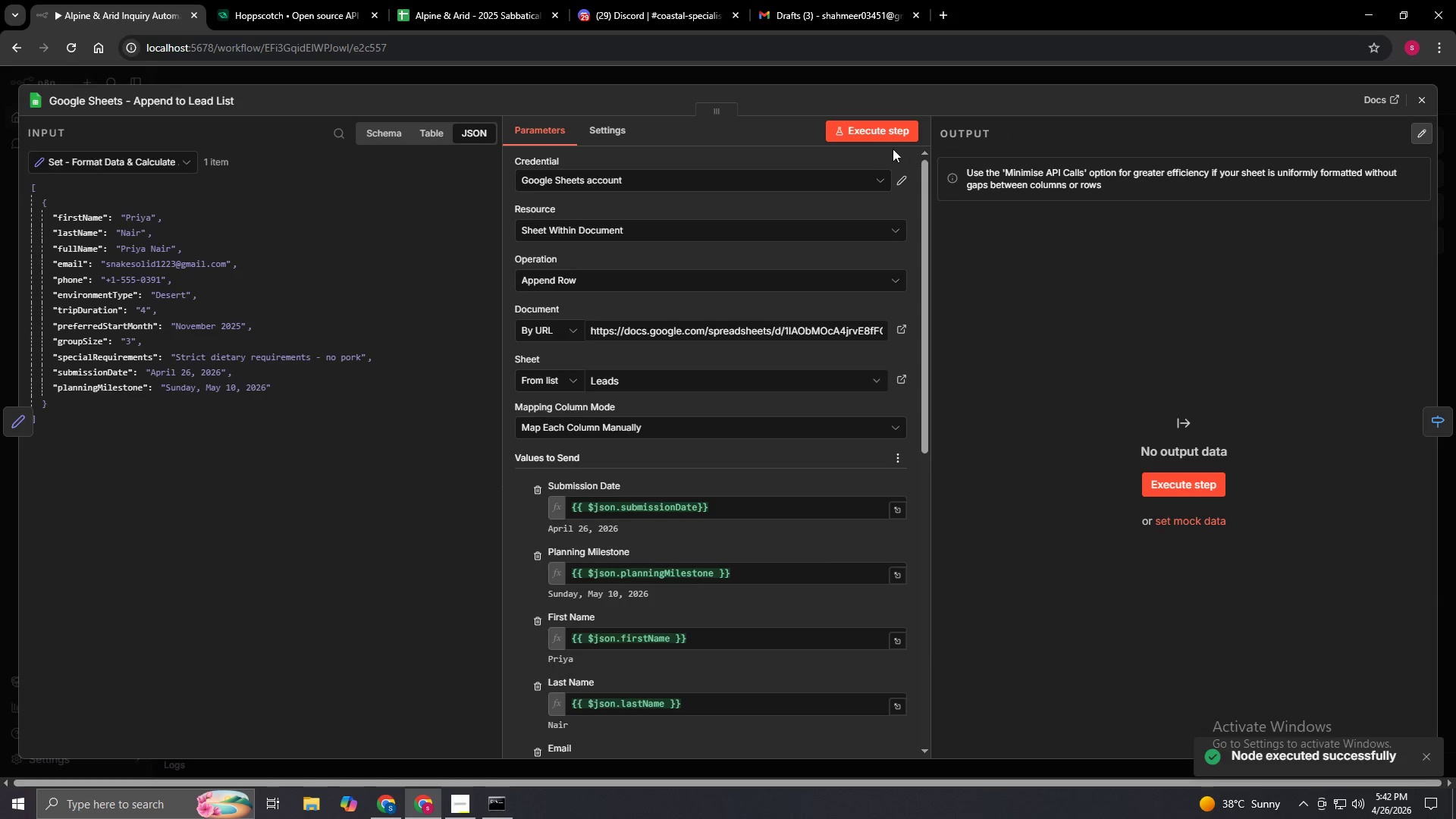 
left_click([894, 134])
 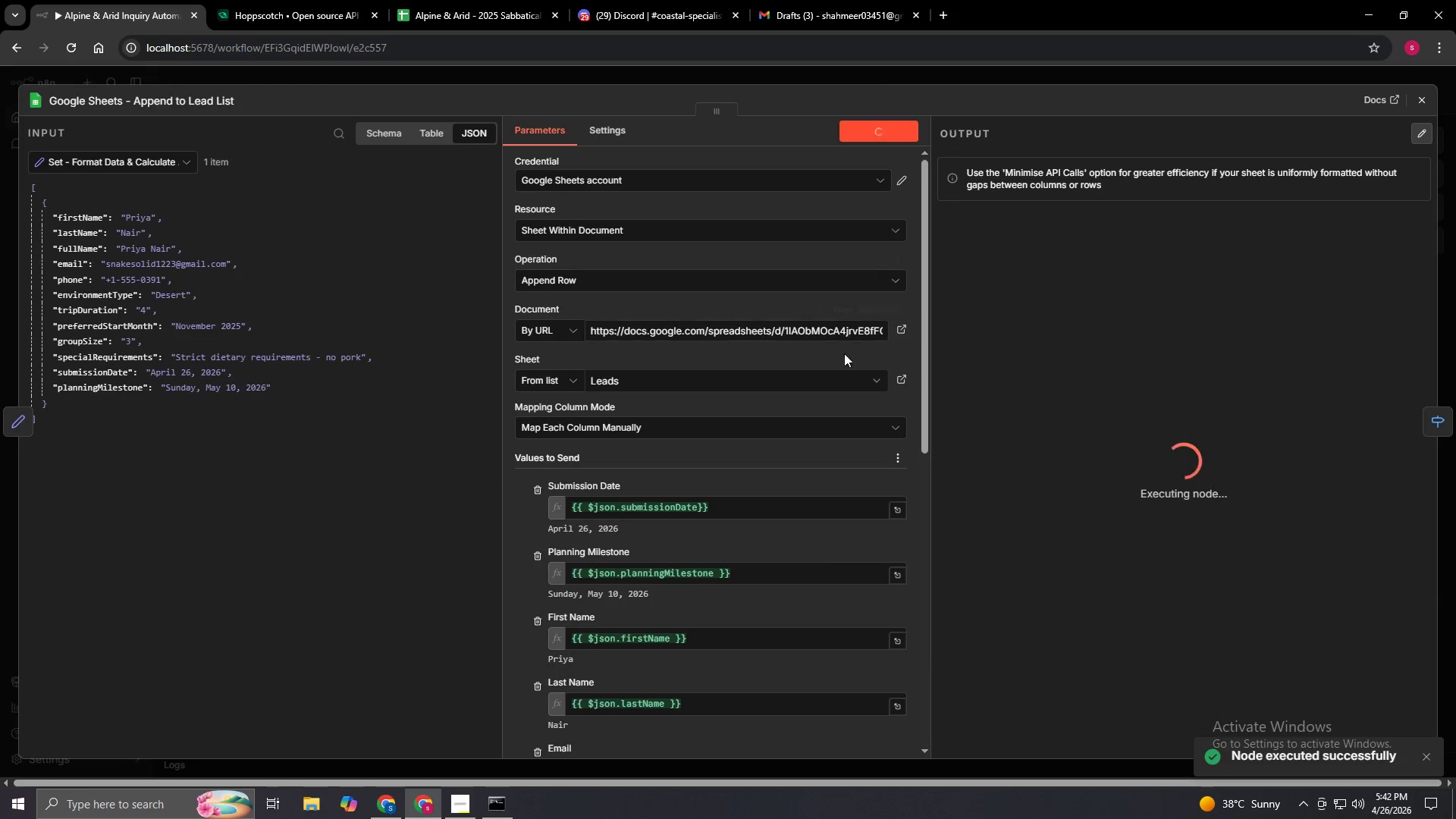 
scroll: coordinate [837, 394], scroll_direction: down, amount: 8.0
 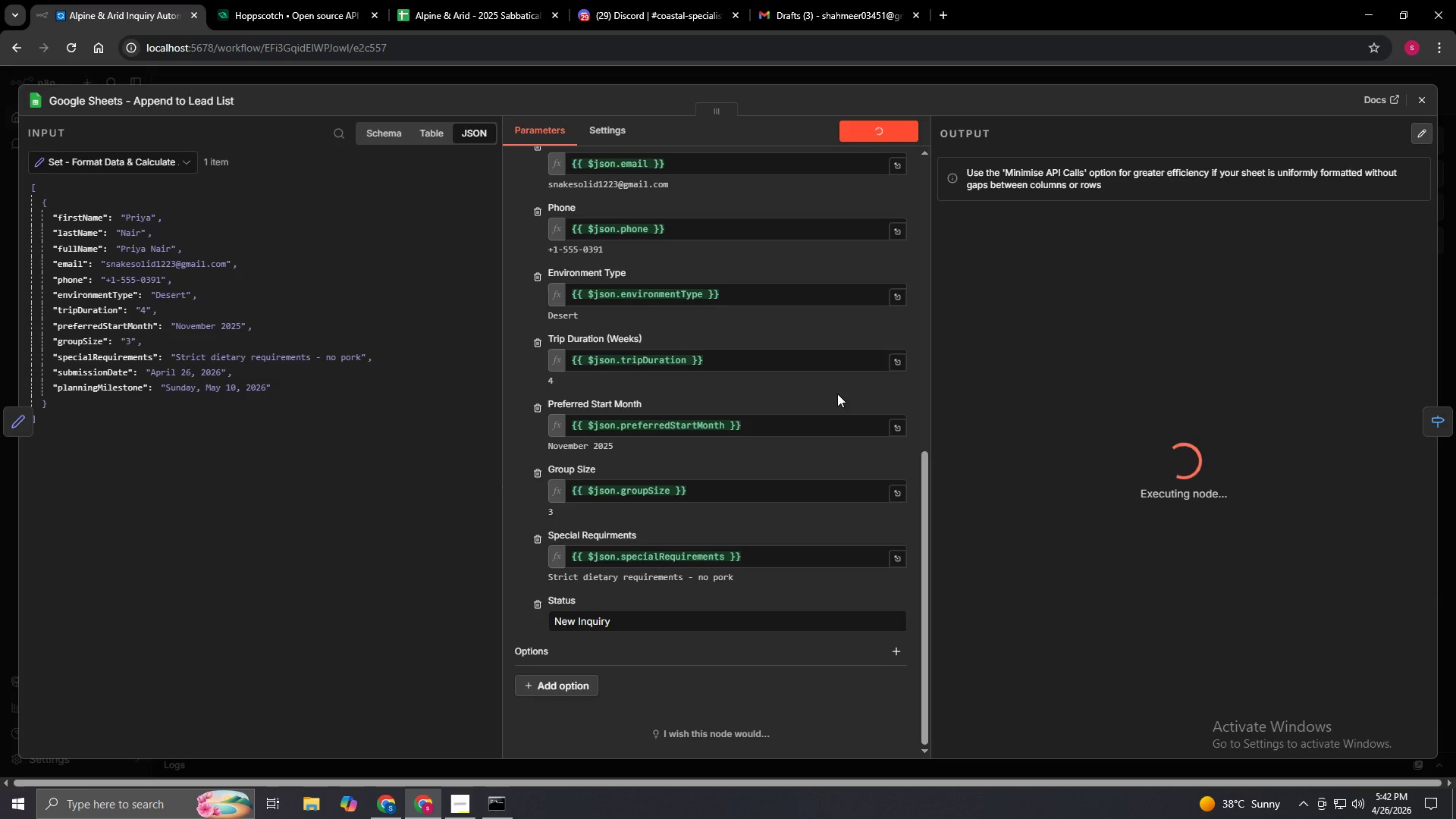 
scroll: coordinate [837, 394], scroll_direction: up, amount: 10.0
 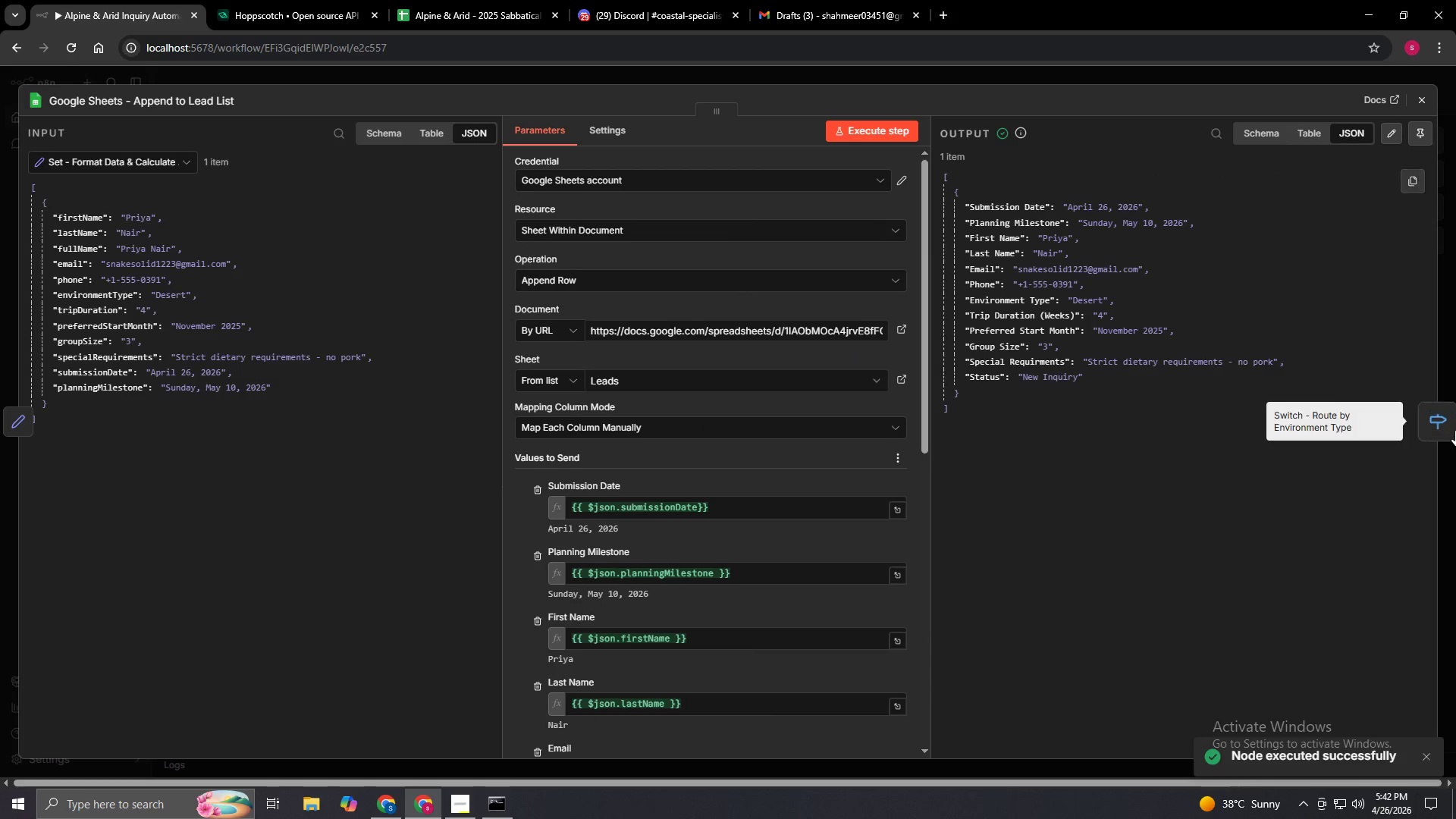 
left_click([1455, 430])
 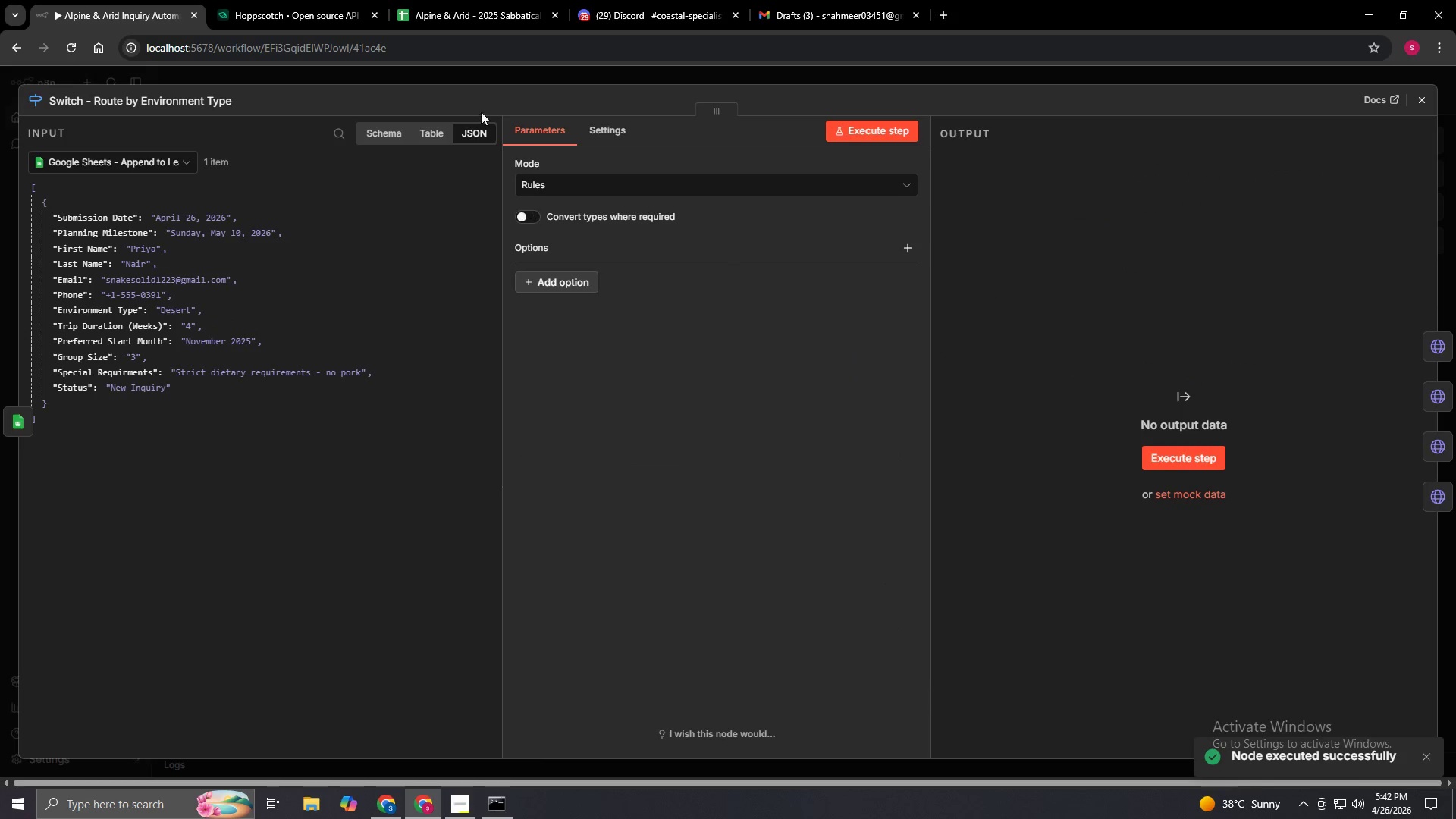 
left_click([490, 23])
 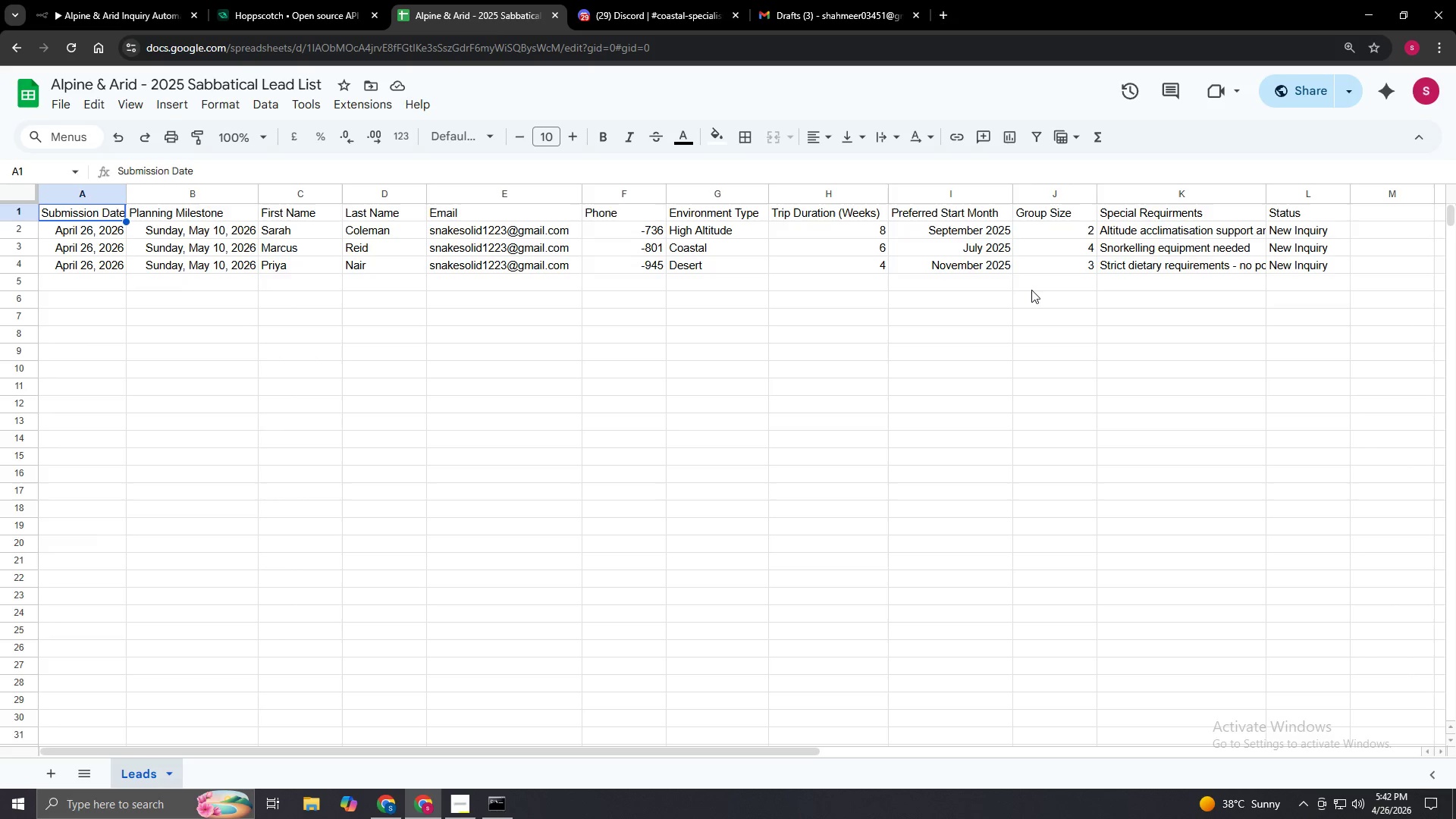 
wait(5.41)
 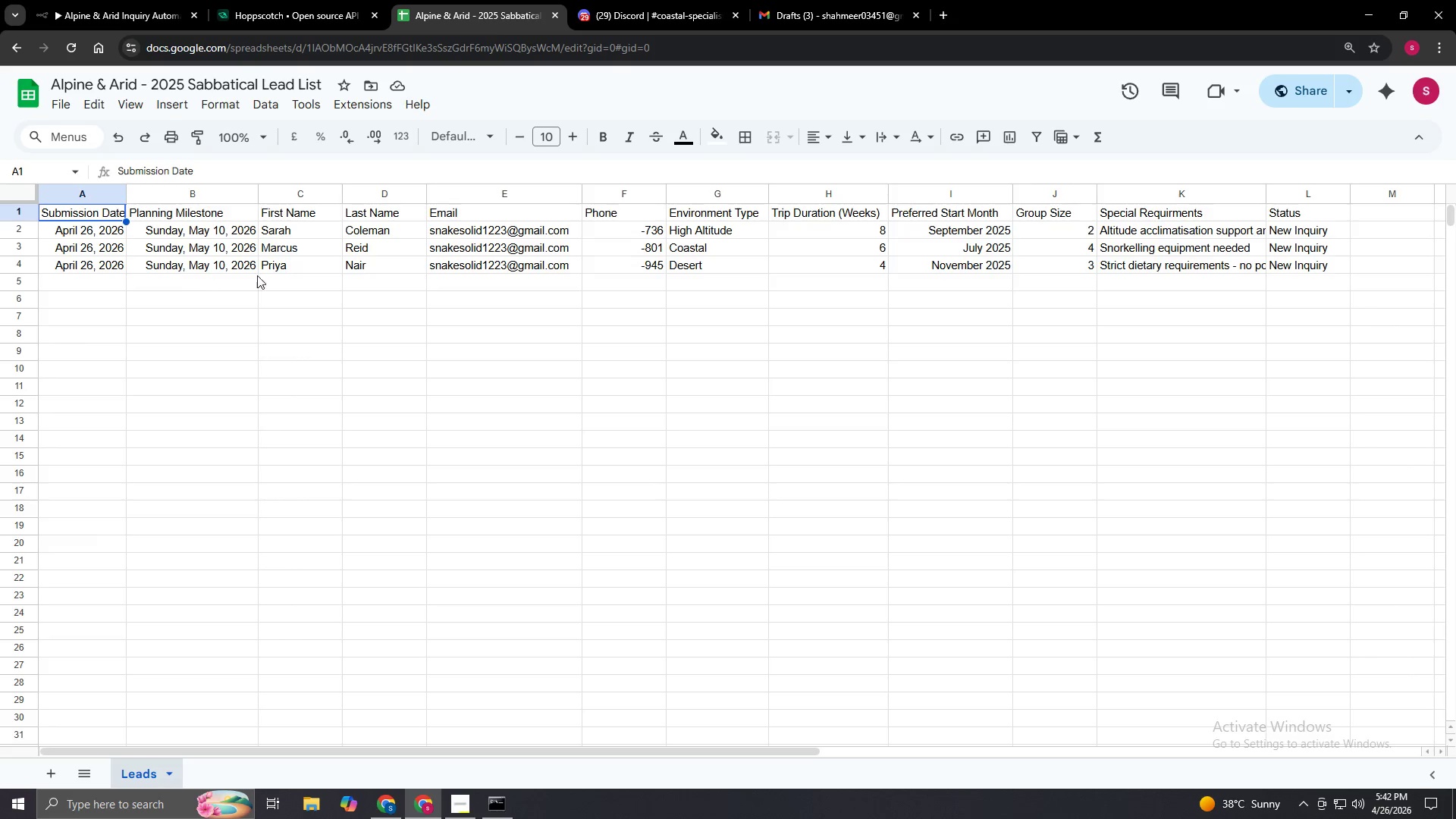 
left_click([127, 0])
 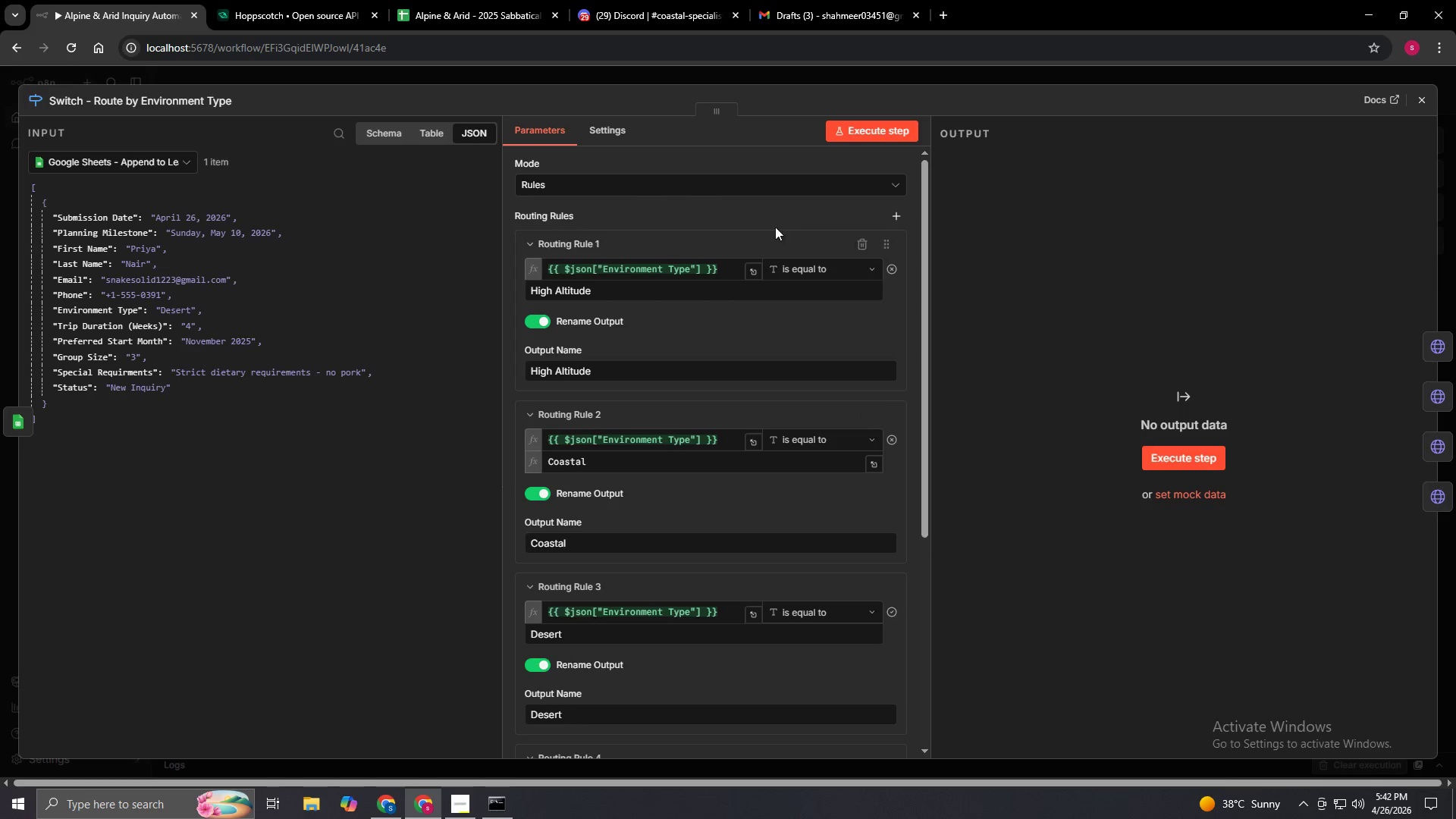 
left_click([844, 135])
 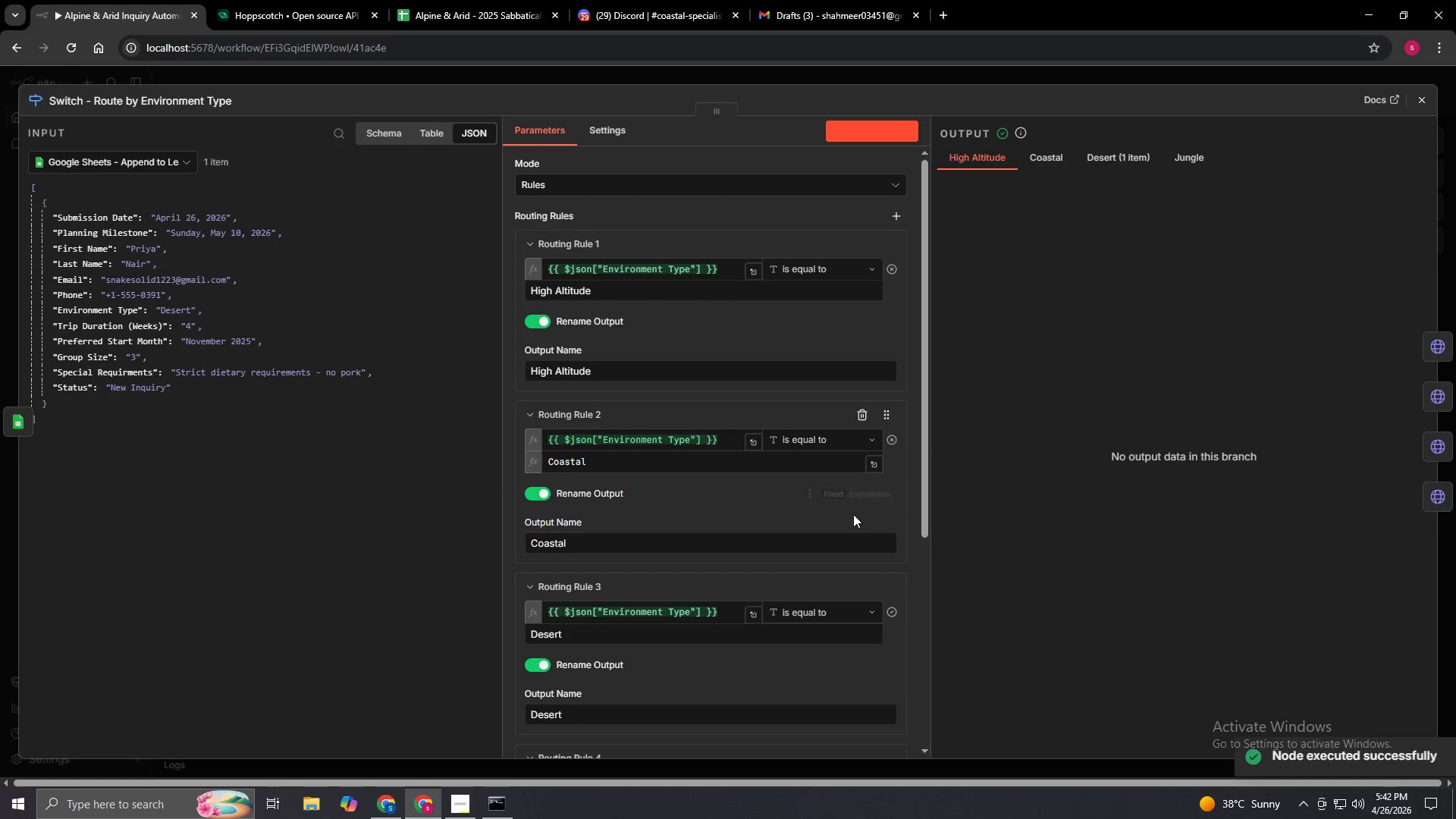 
scroll: coordinate [853, 514], scroll_direction: down, amount: 2.0
 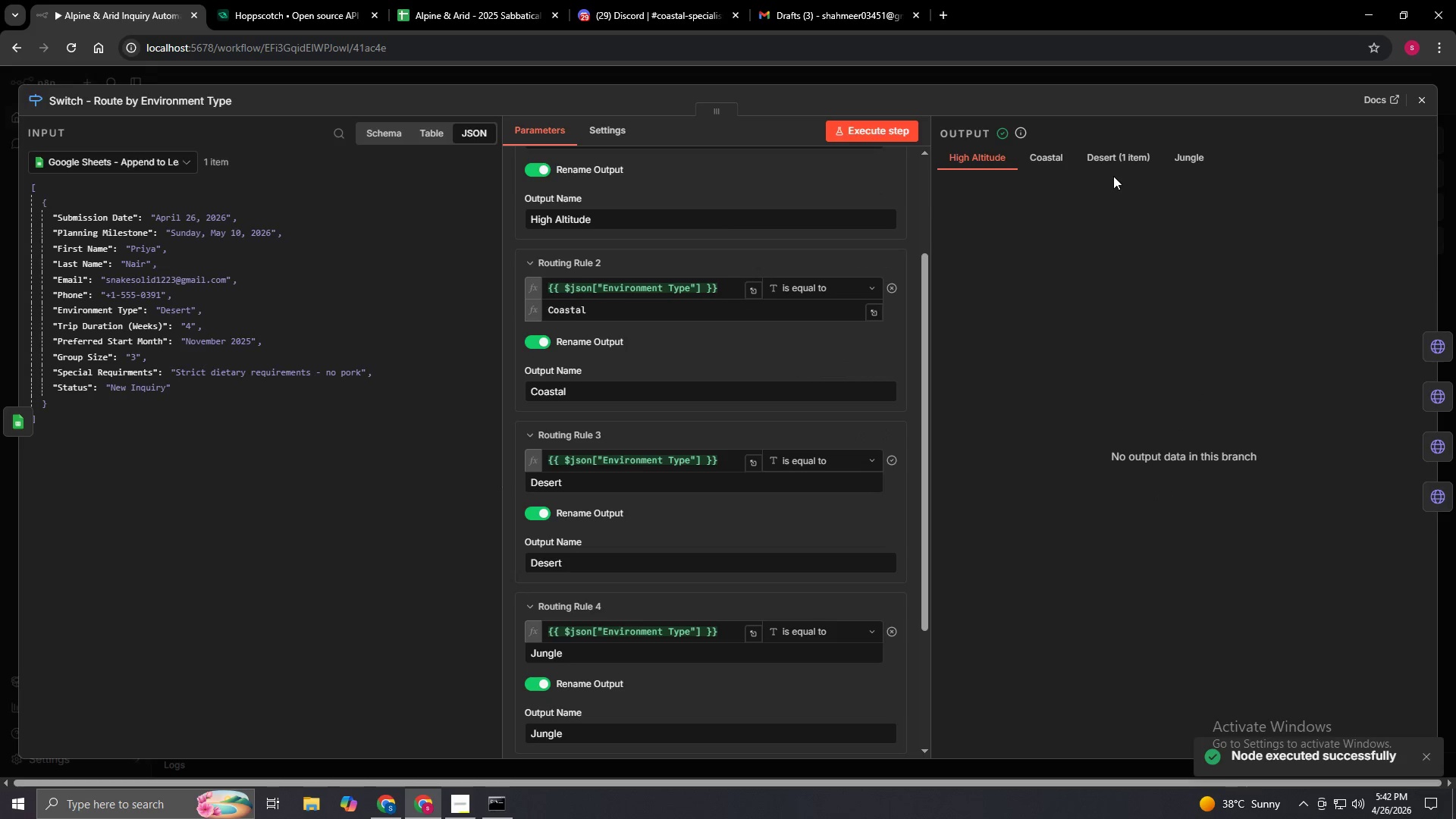 
left_click([1112, 149])
 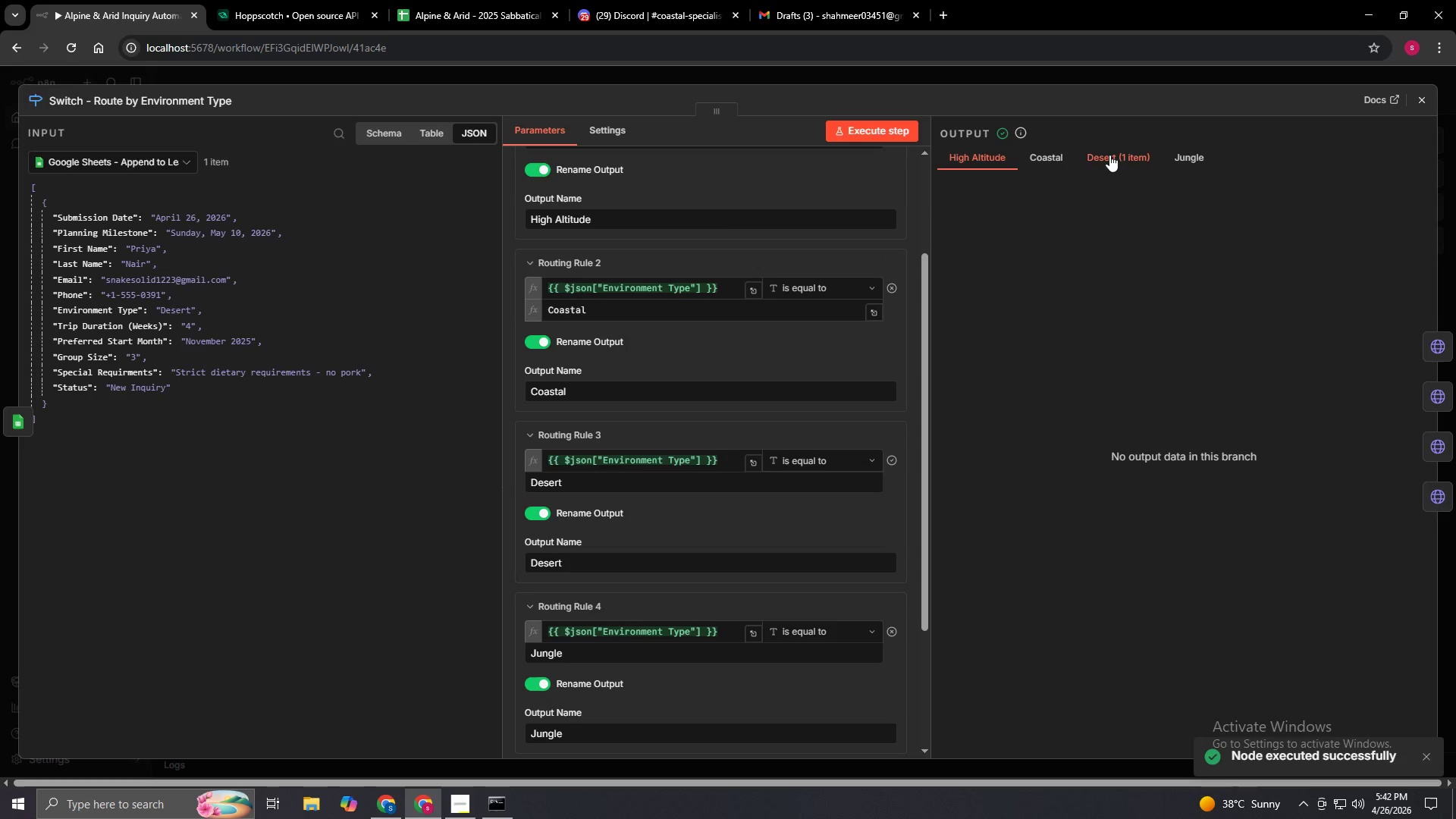 
left_click([1109, 155])
 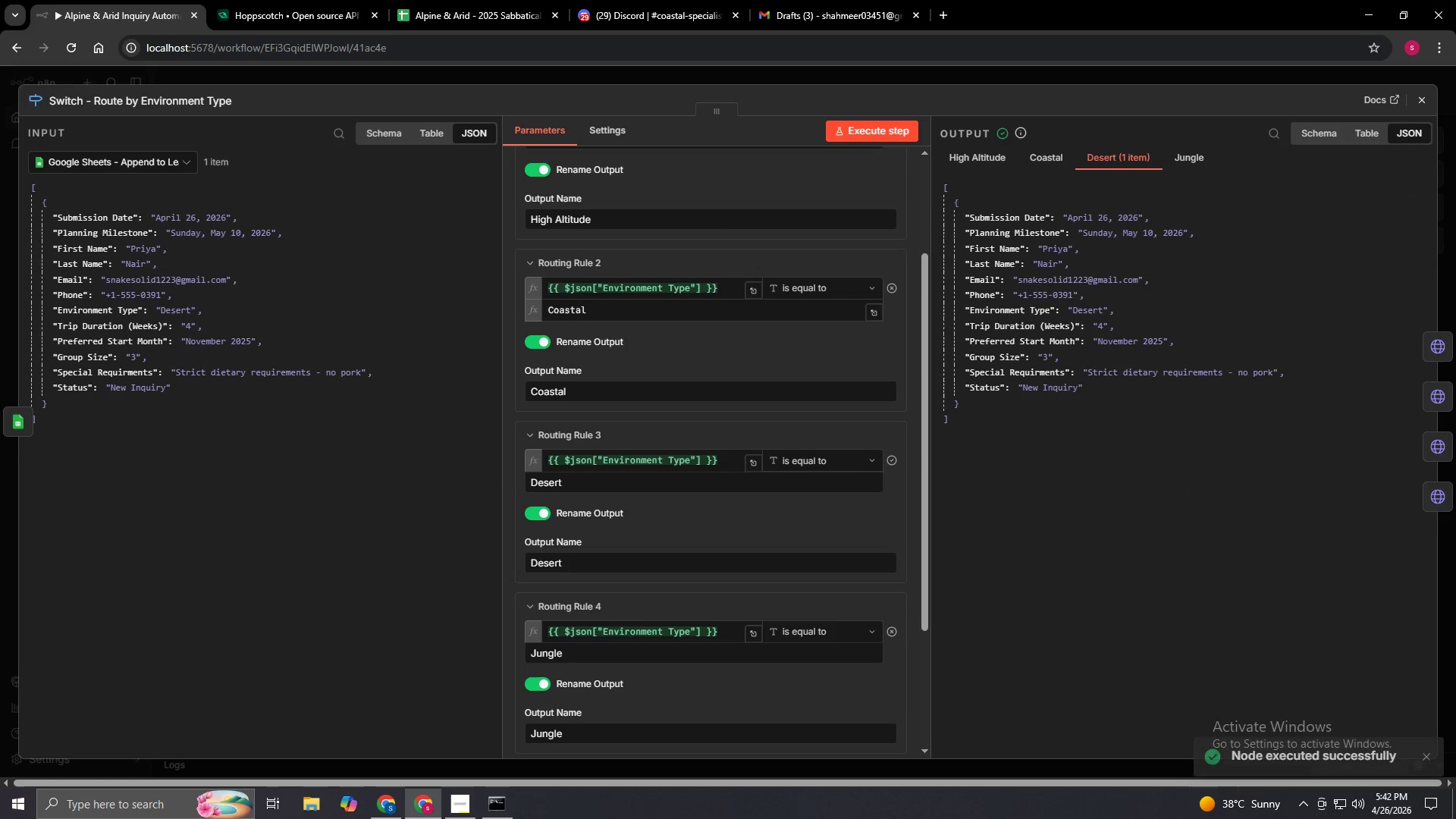 
left_click([1442, 453])
 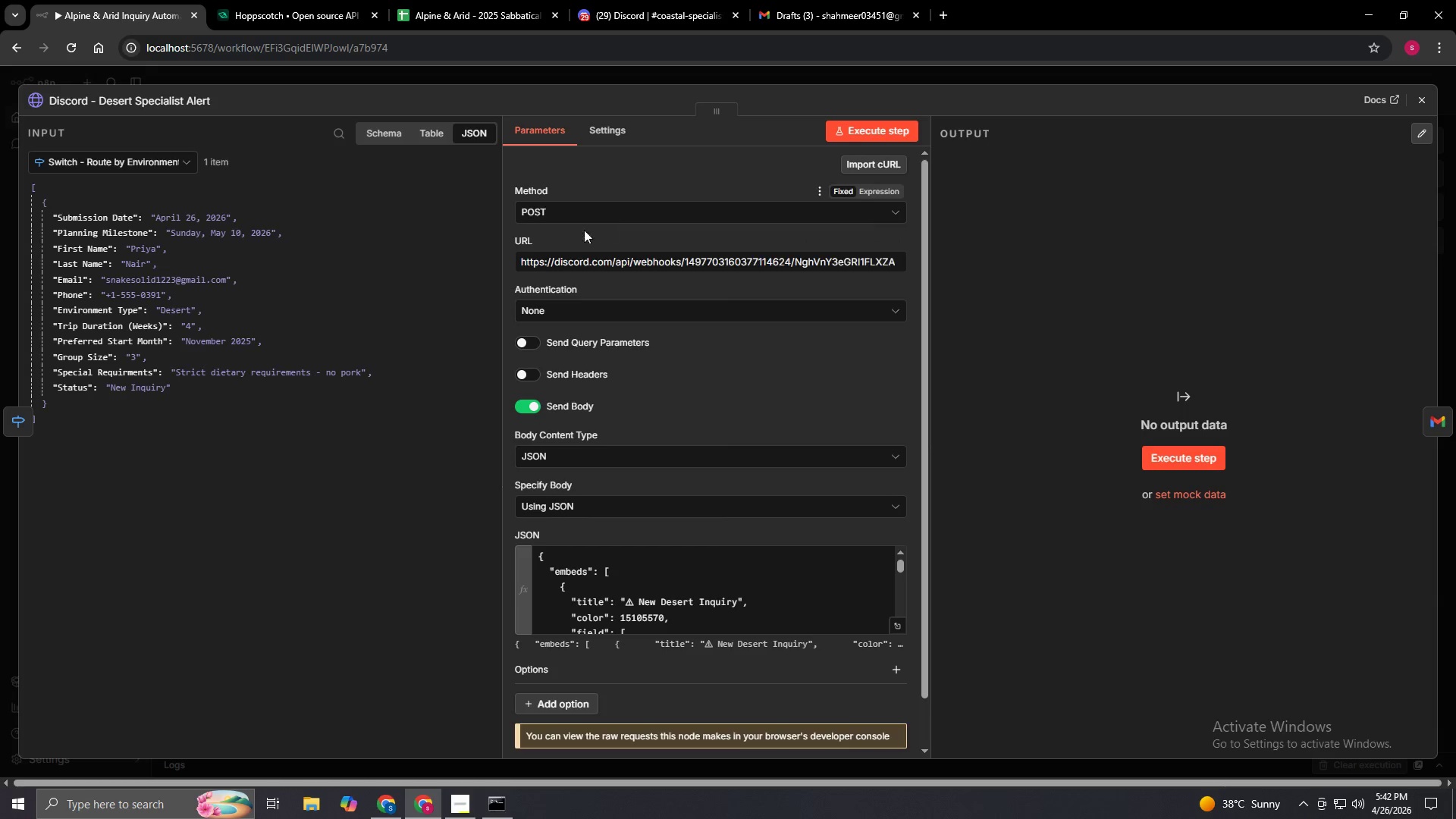 
scroll: coordinate [759, 537], scroll_direction: down, amount: 8.0
 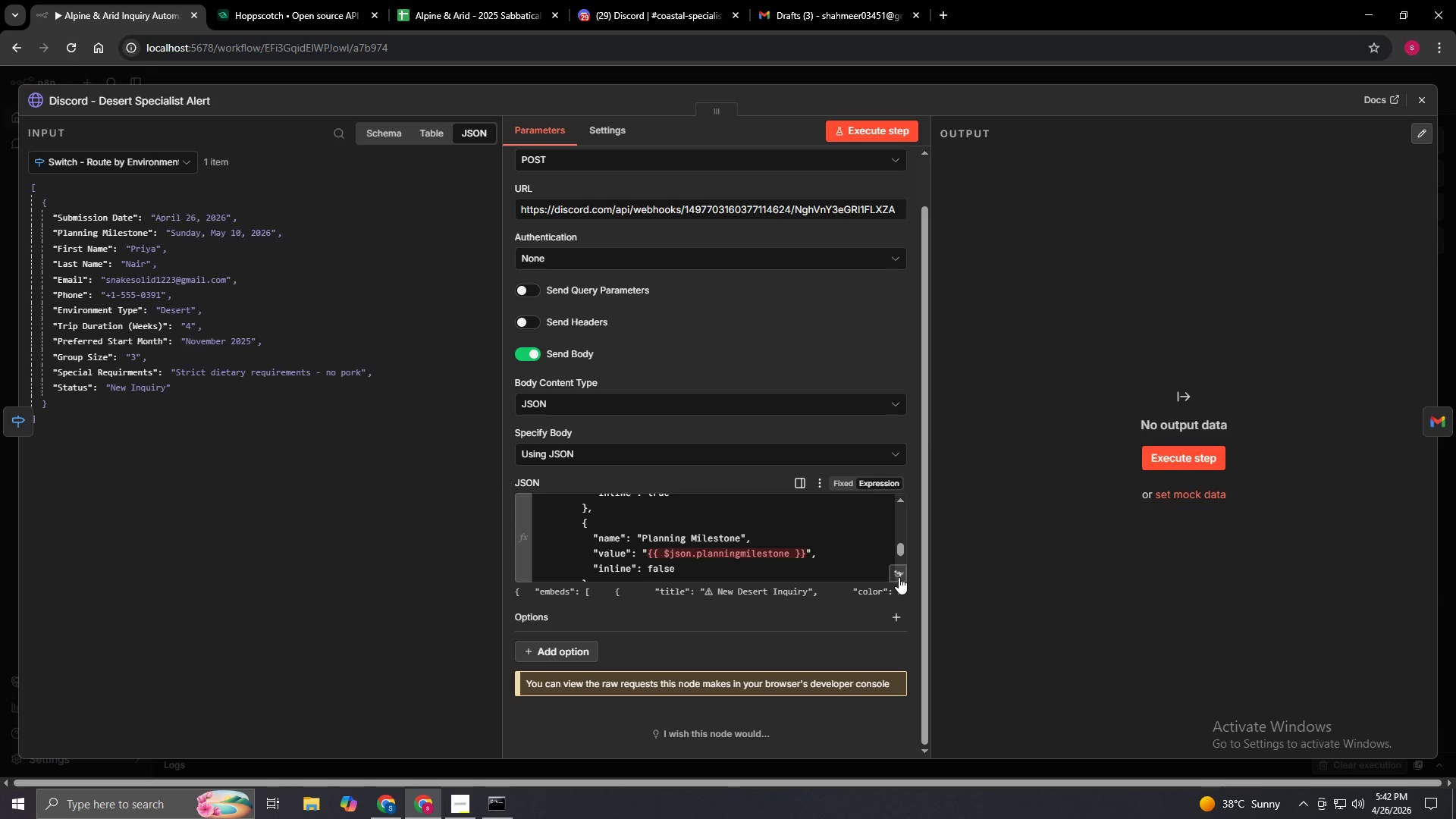 
left_click([899, 577])
 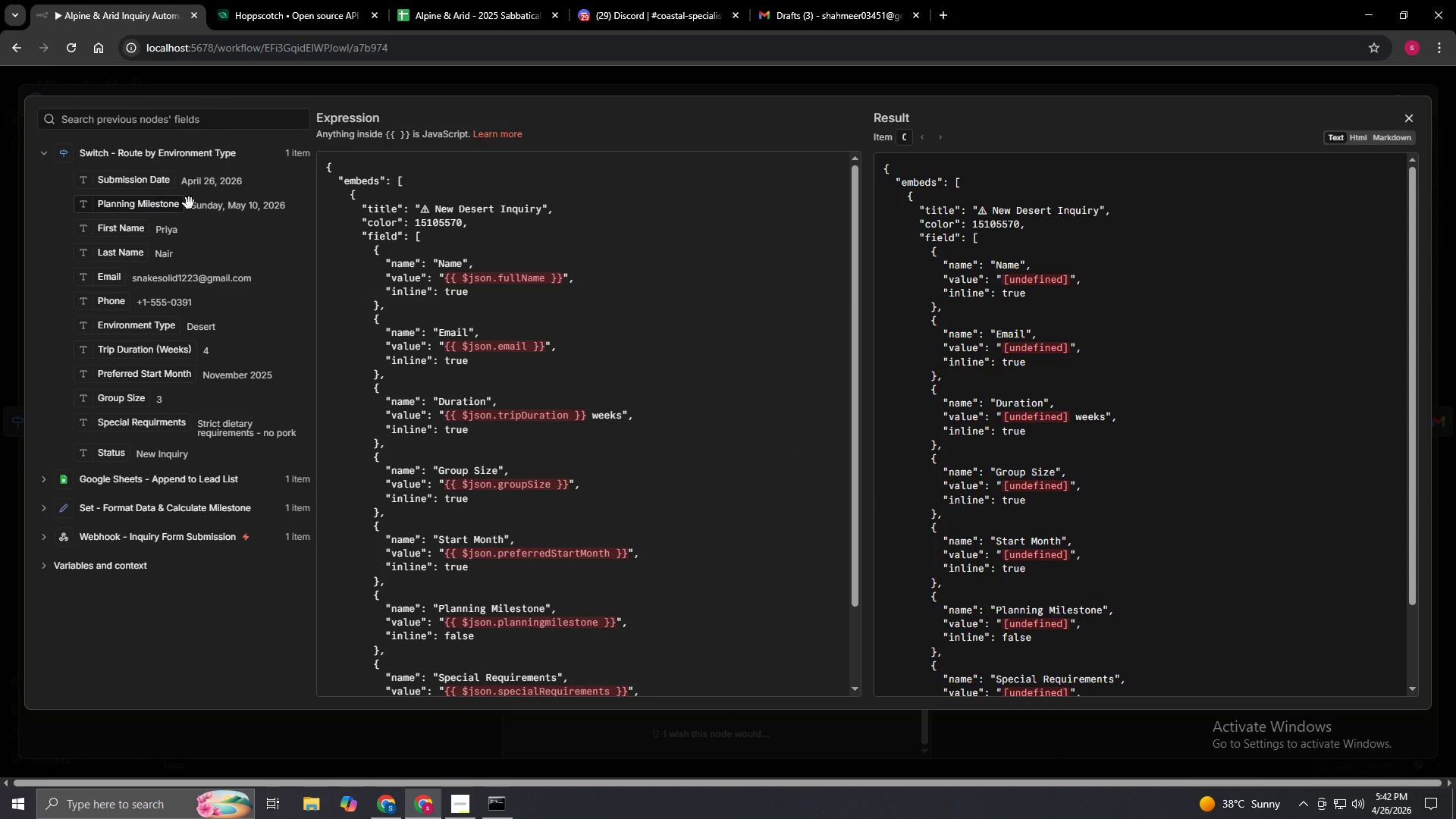 
wait(7.5)
 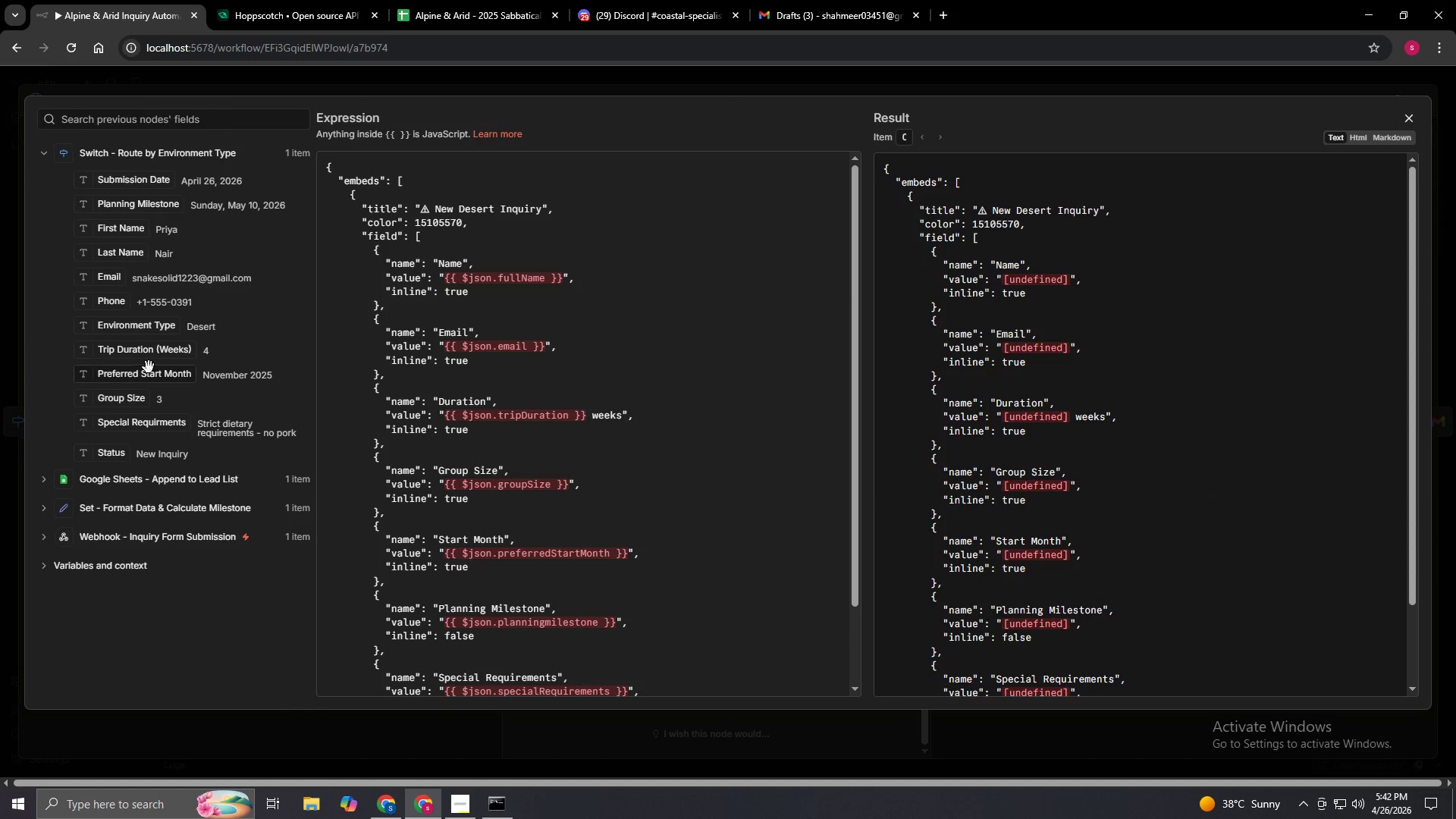 
left_click_drag(start_coordinate=[550, 278], to_coordinate=[463, 275])
 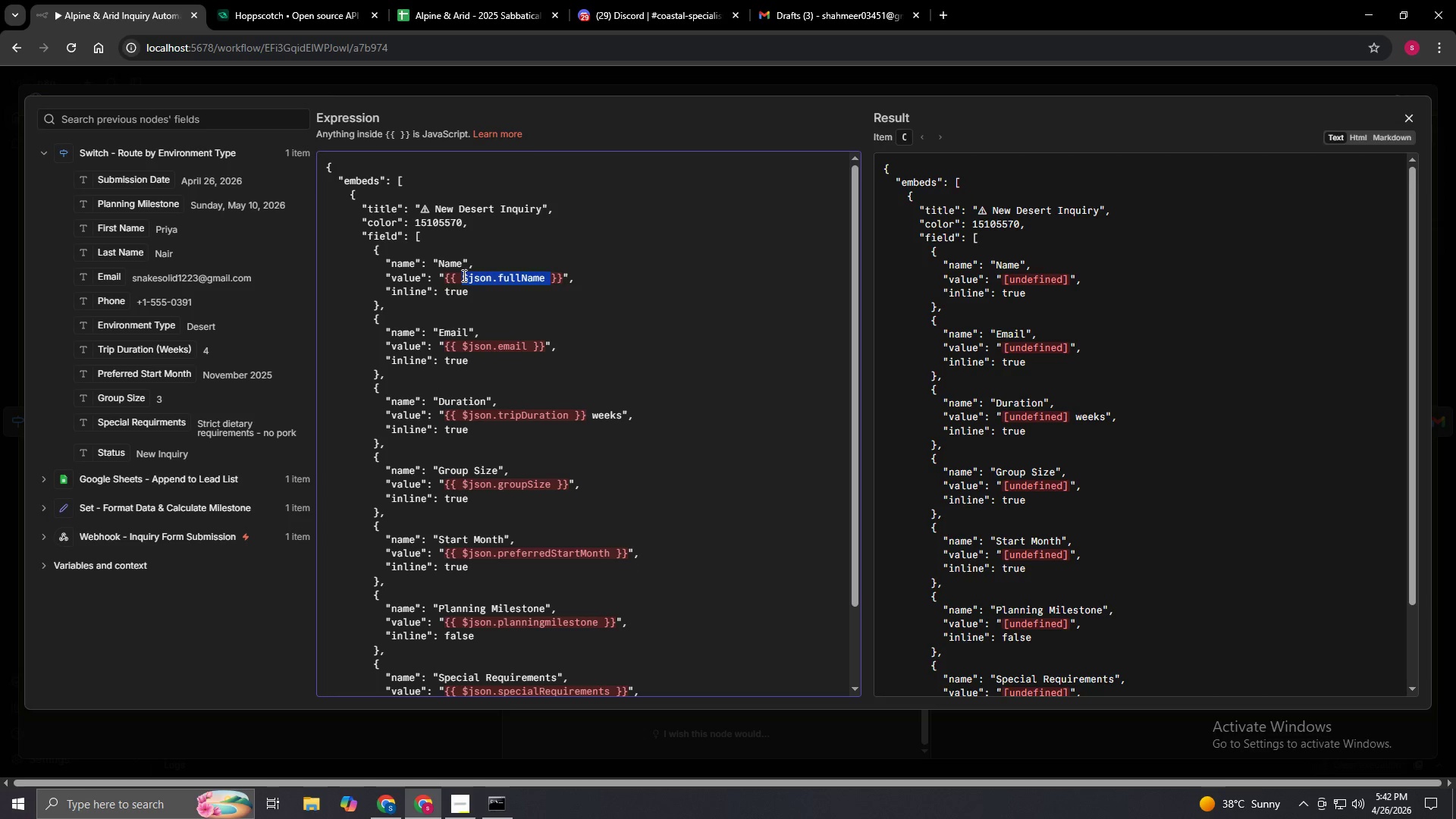 
key(Backspace)
 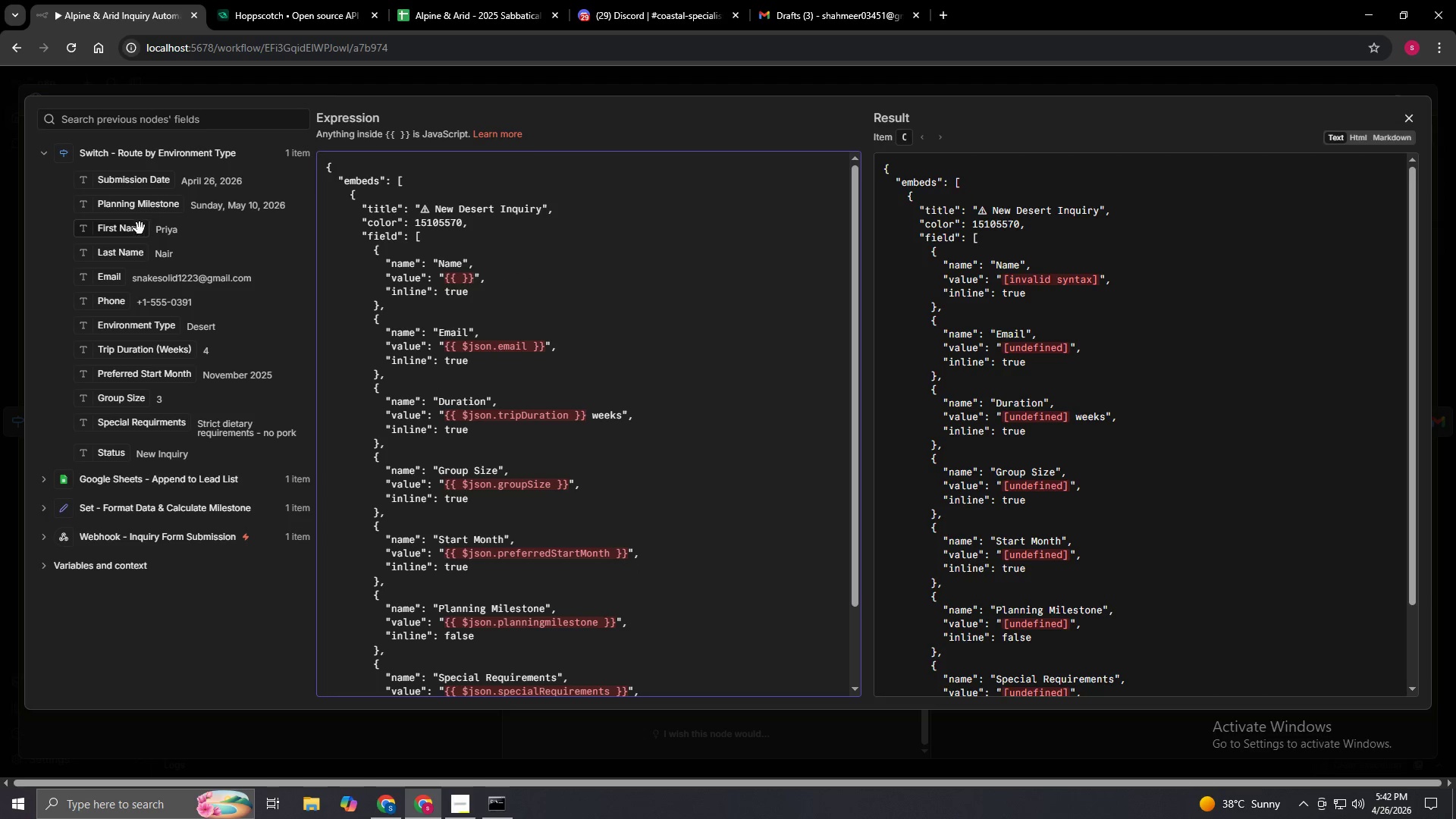 
left_click_drag(start_coordinate=[133, 233], to_coordinate=[461, 283])
 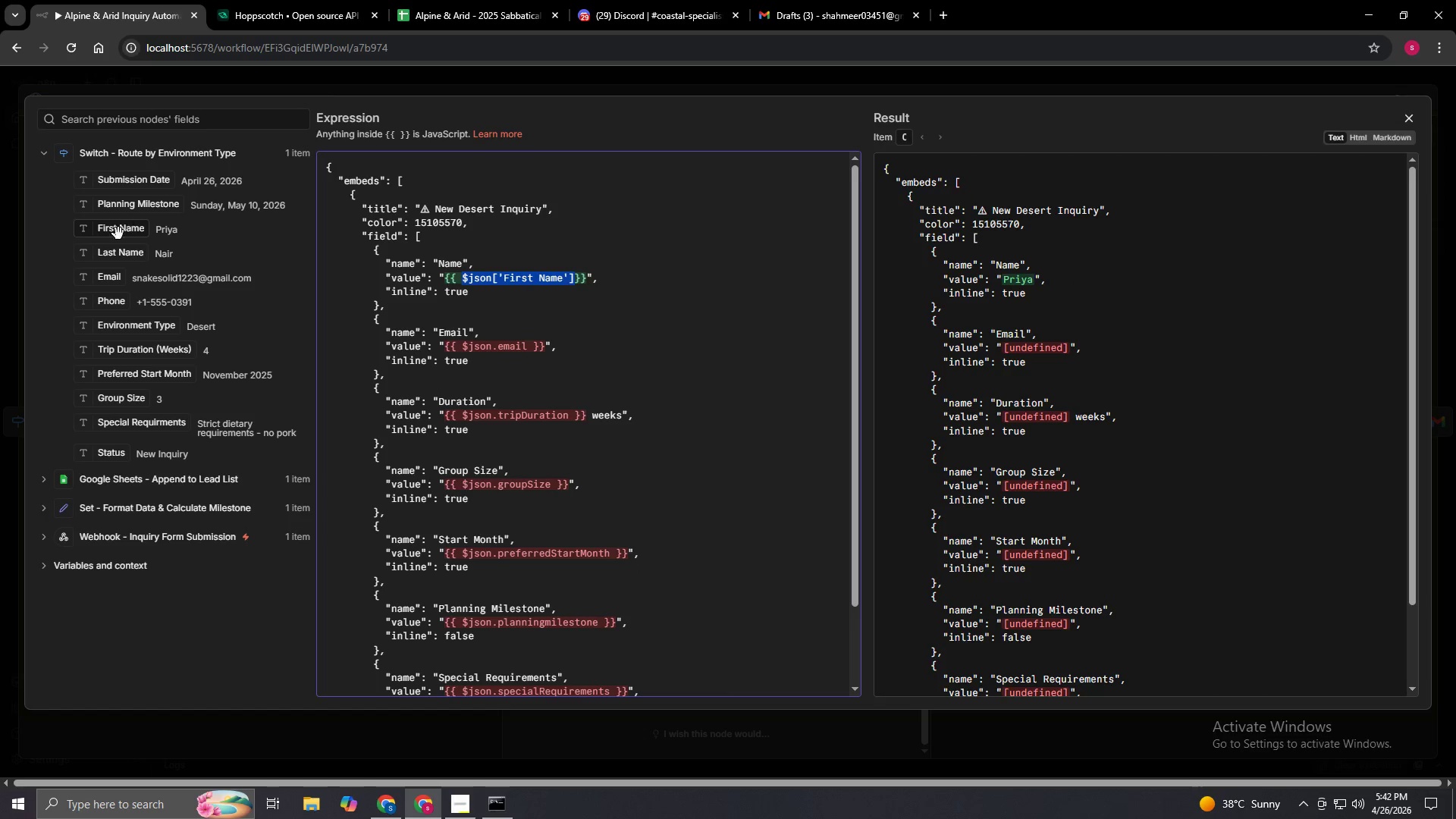 
left_click_drag(start_coordinate=[124, 253], to_coordinate=[573, 283])
 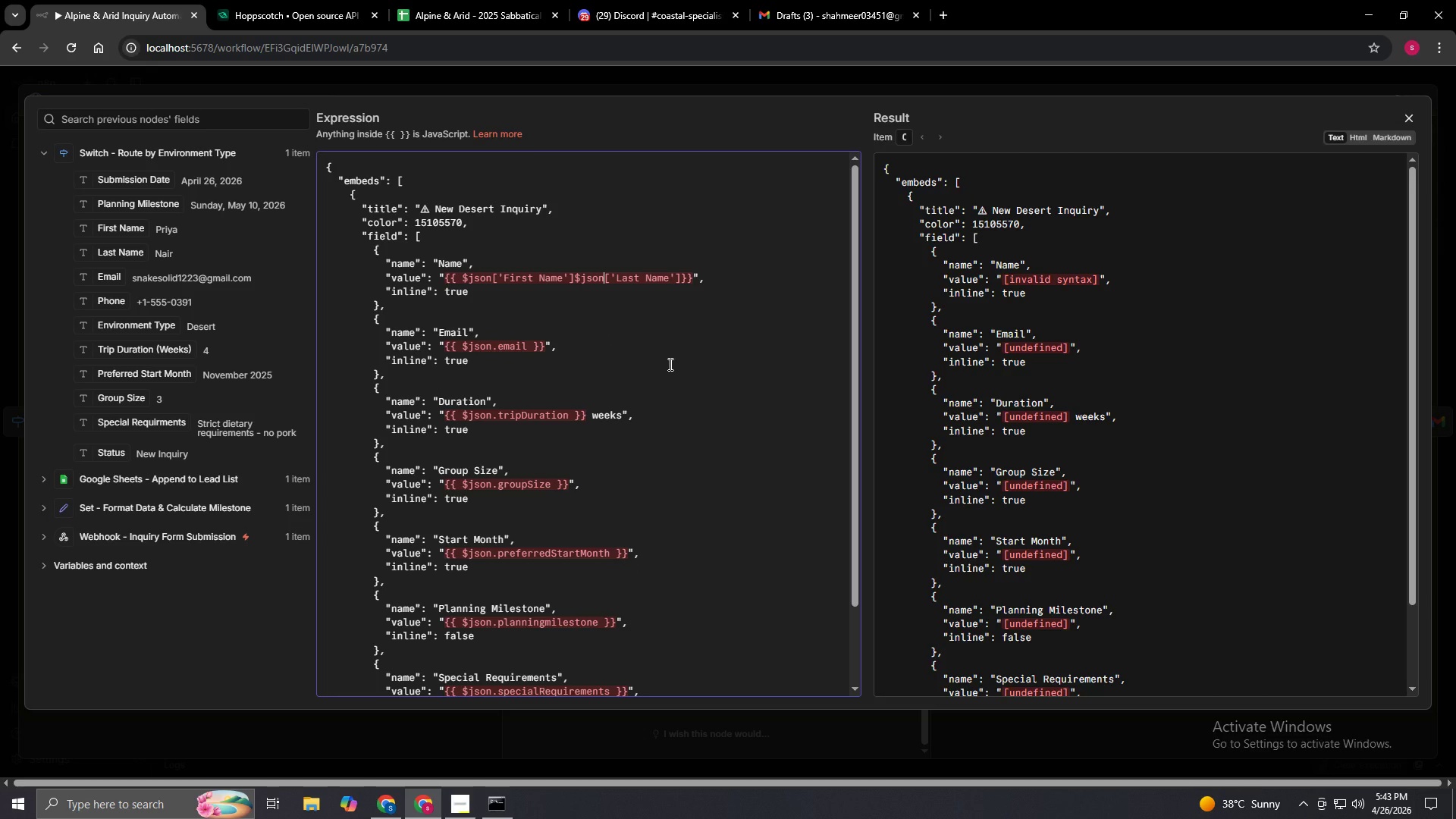 
wait(5.44)
 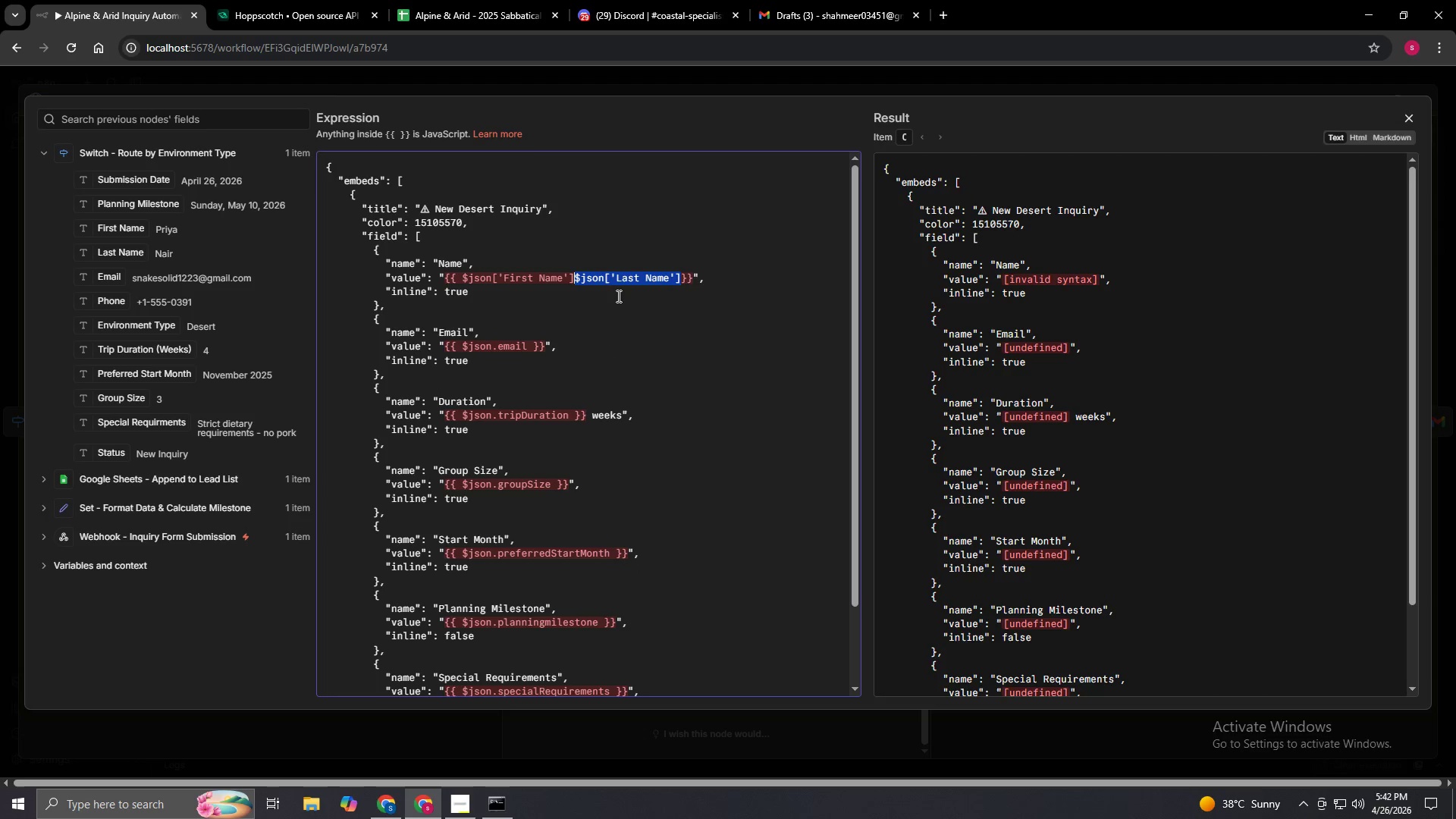 
key(Delete)
 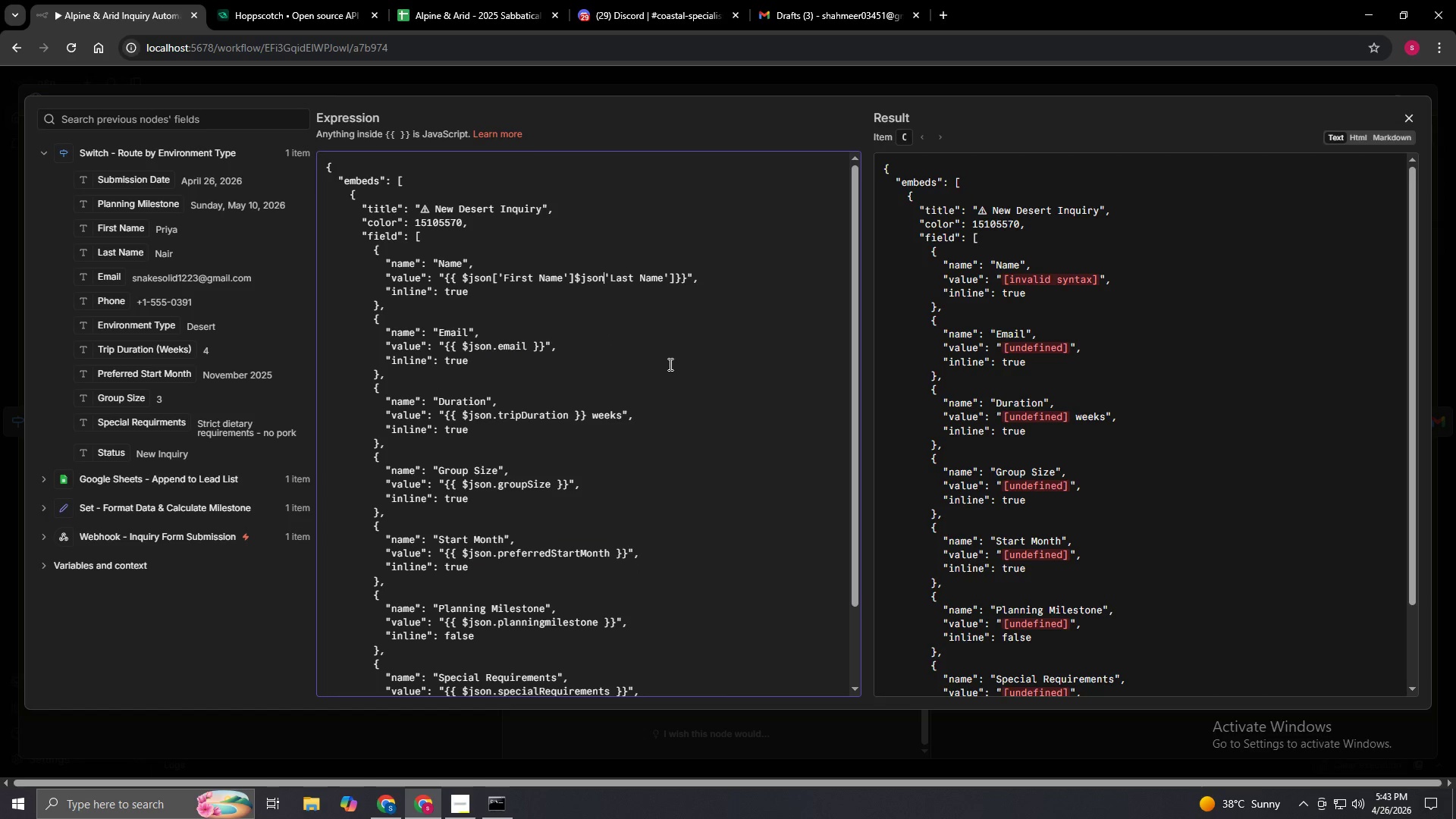 
key(Delete)
 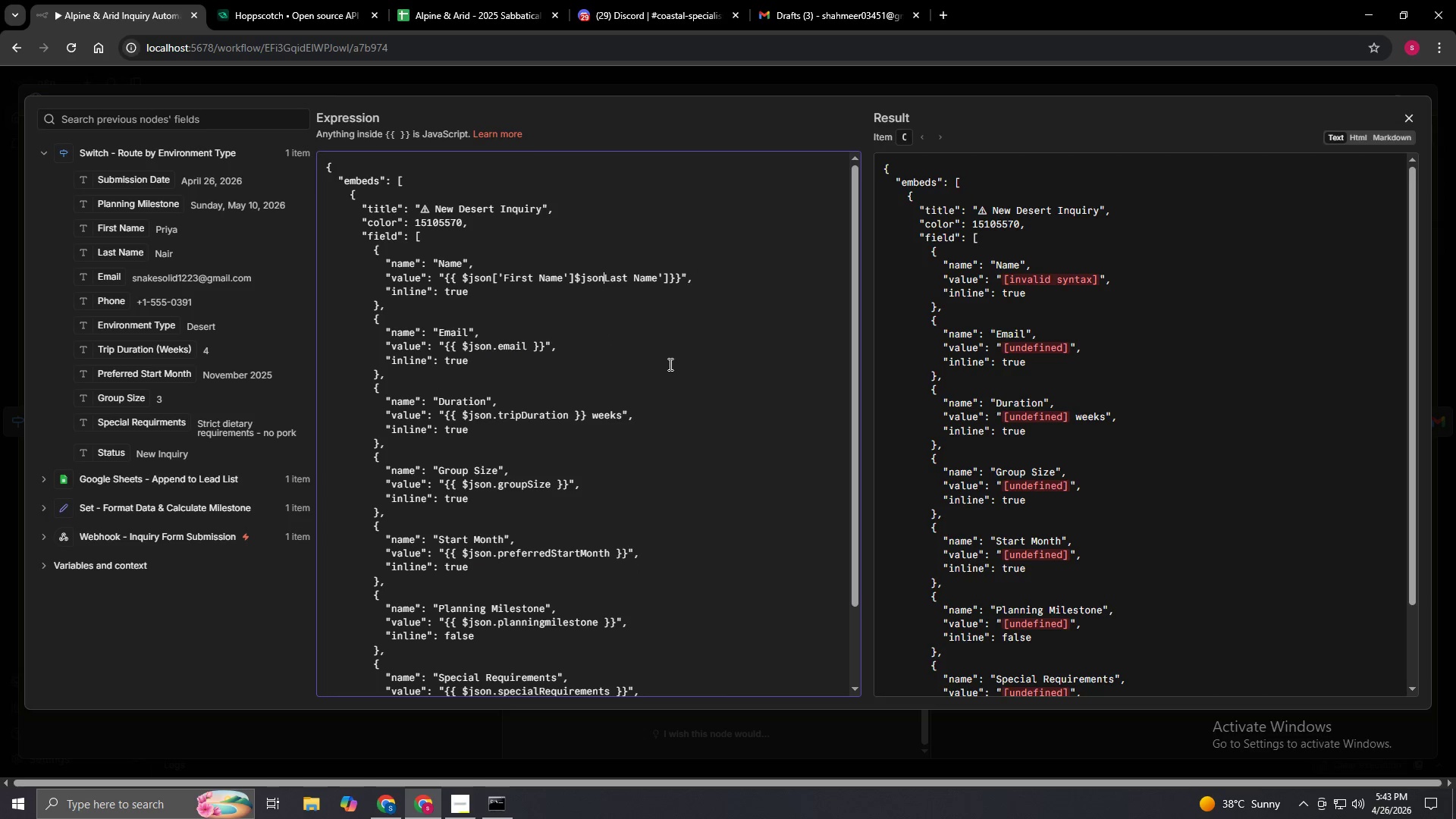 
key(Delete)
 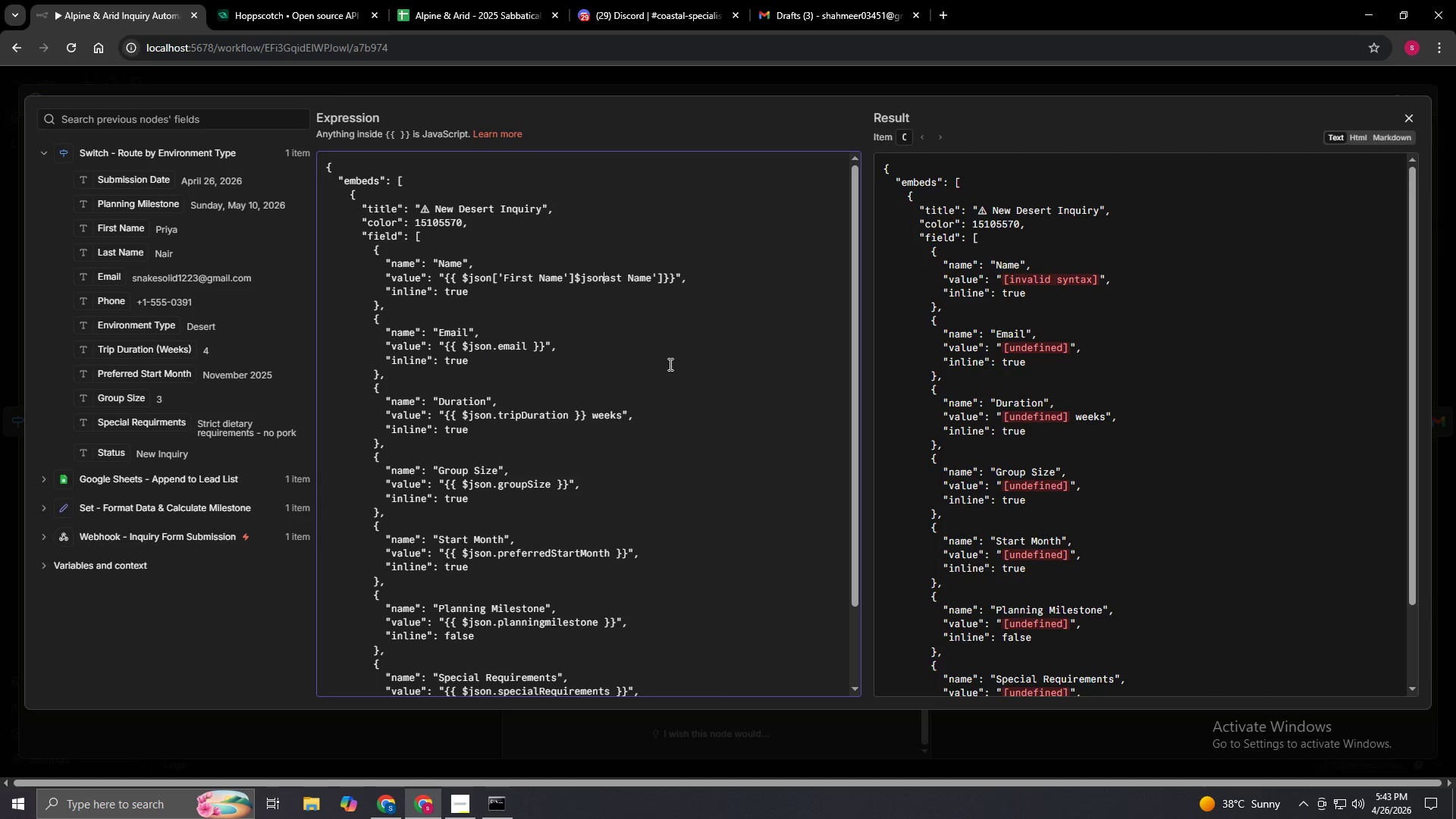 
key(Delete)
 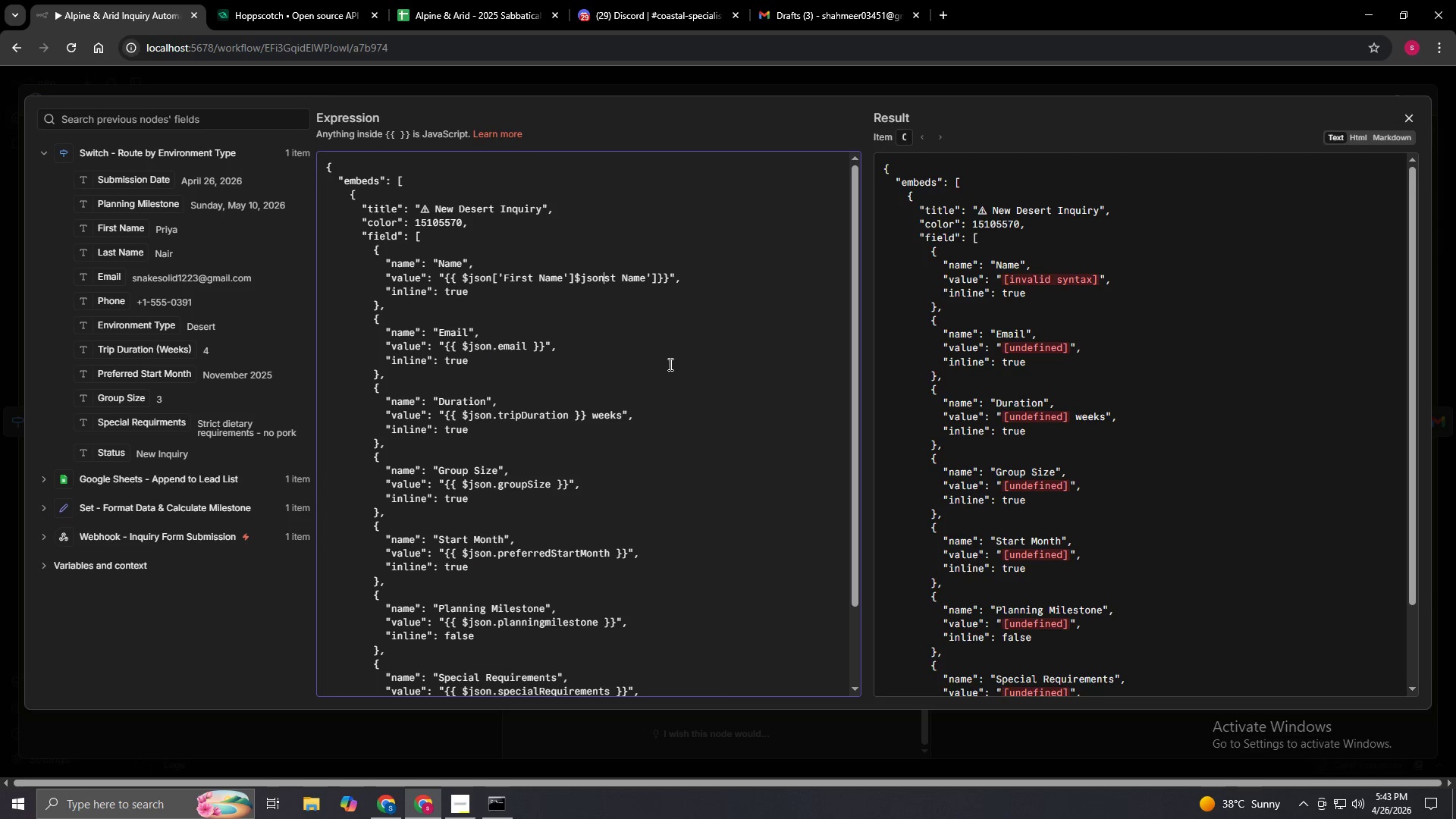 
key(Delete)
 